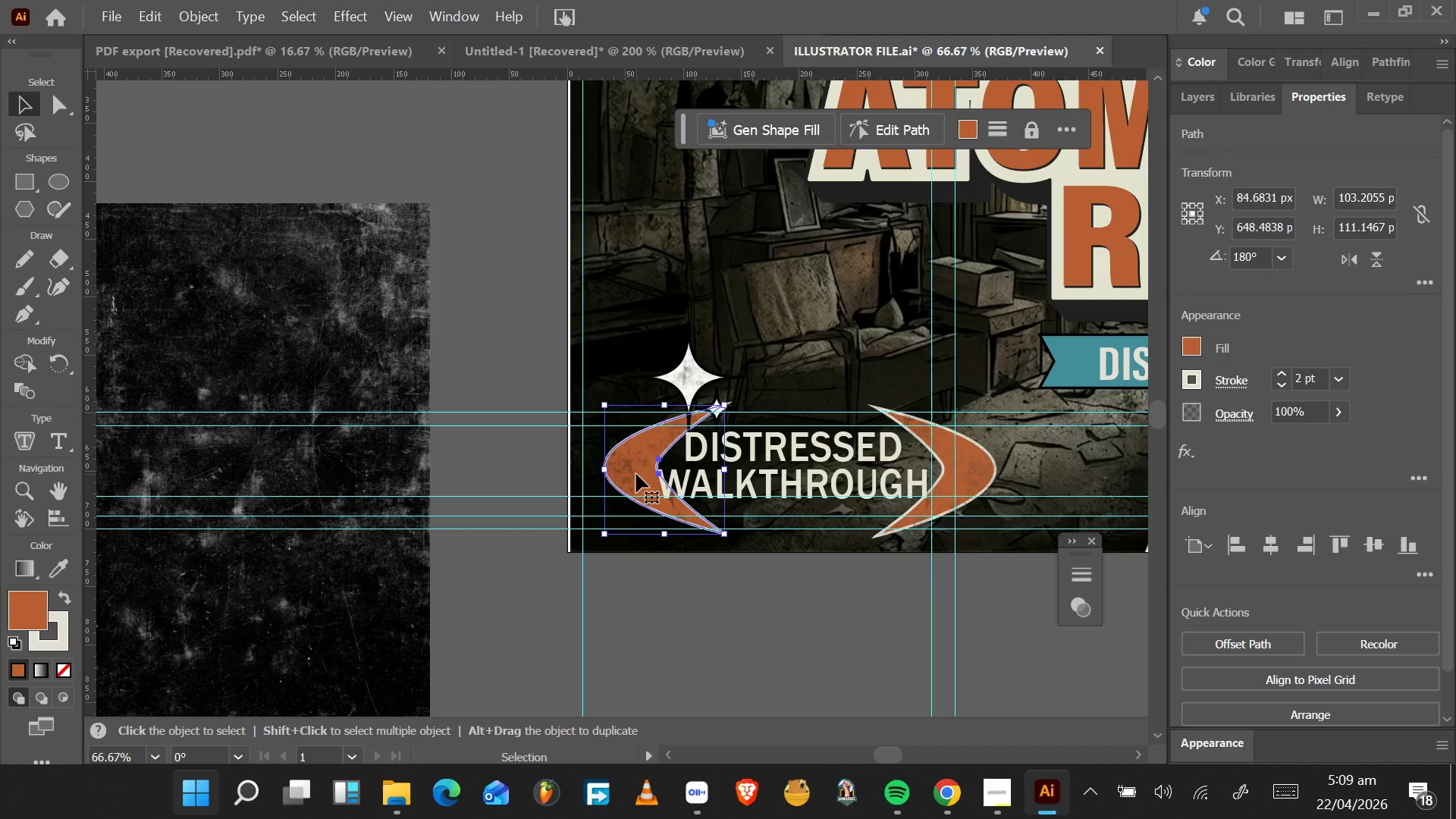 
key(ArrowLeft)
 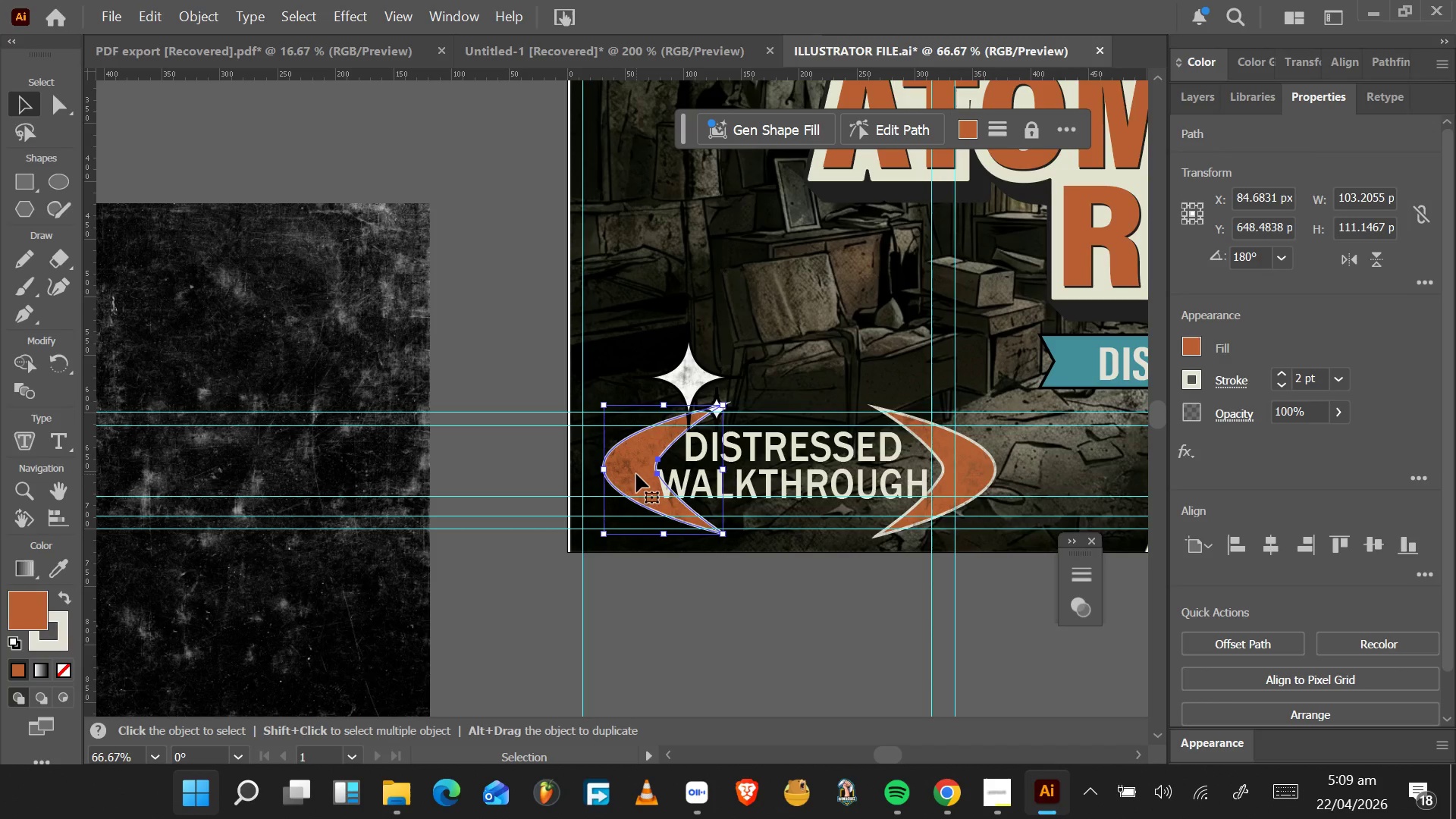 
key(ArrowLeft)
 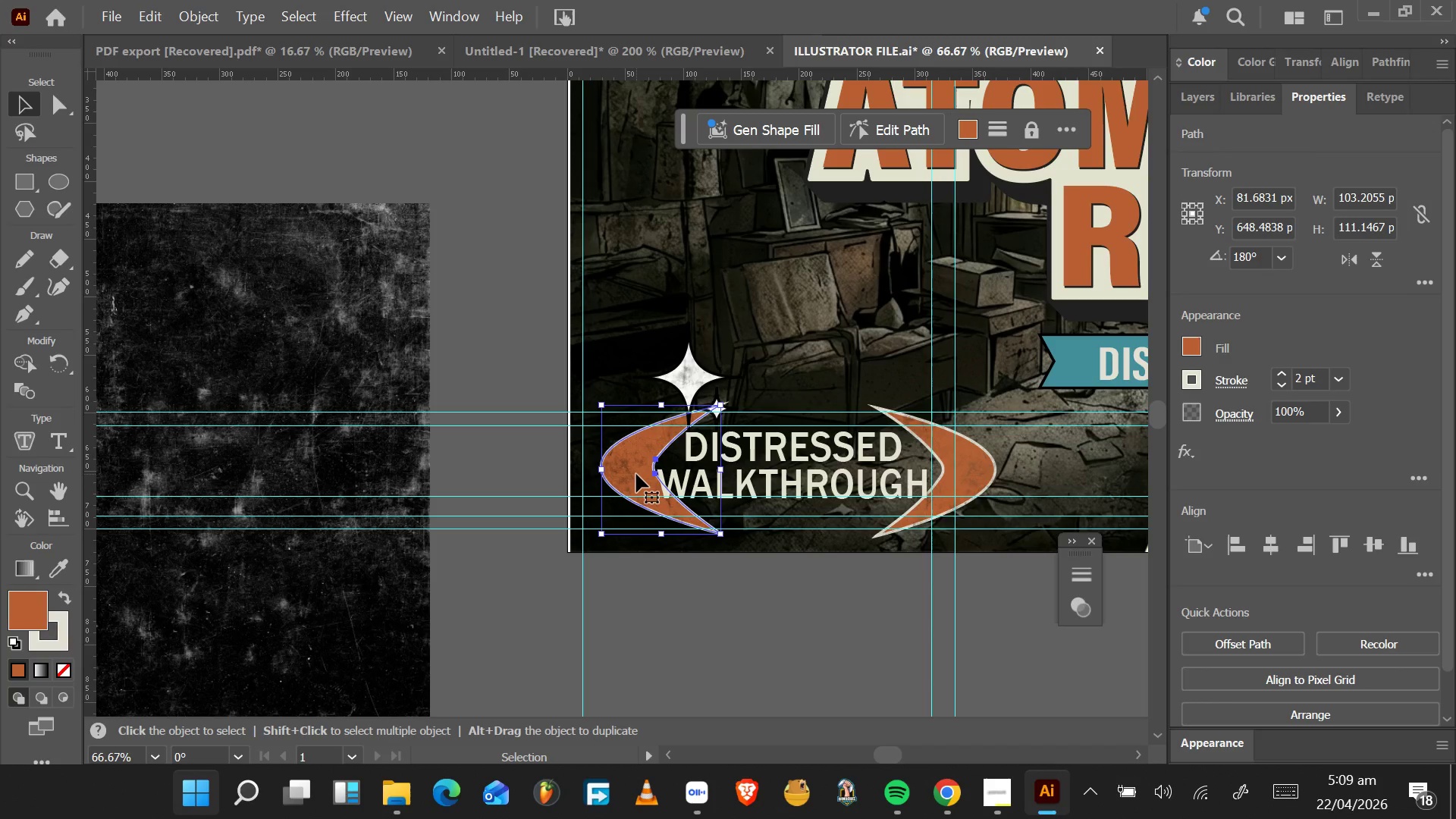 
key(ArrowLeft)
 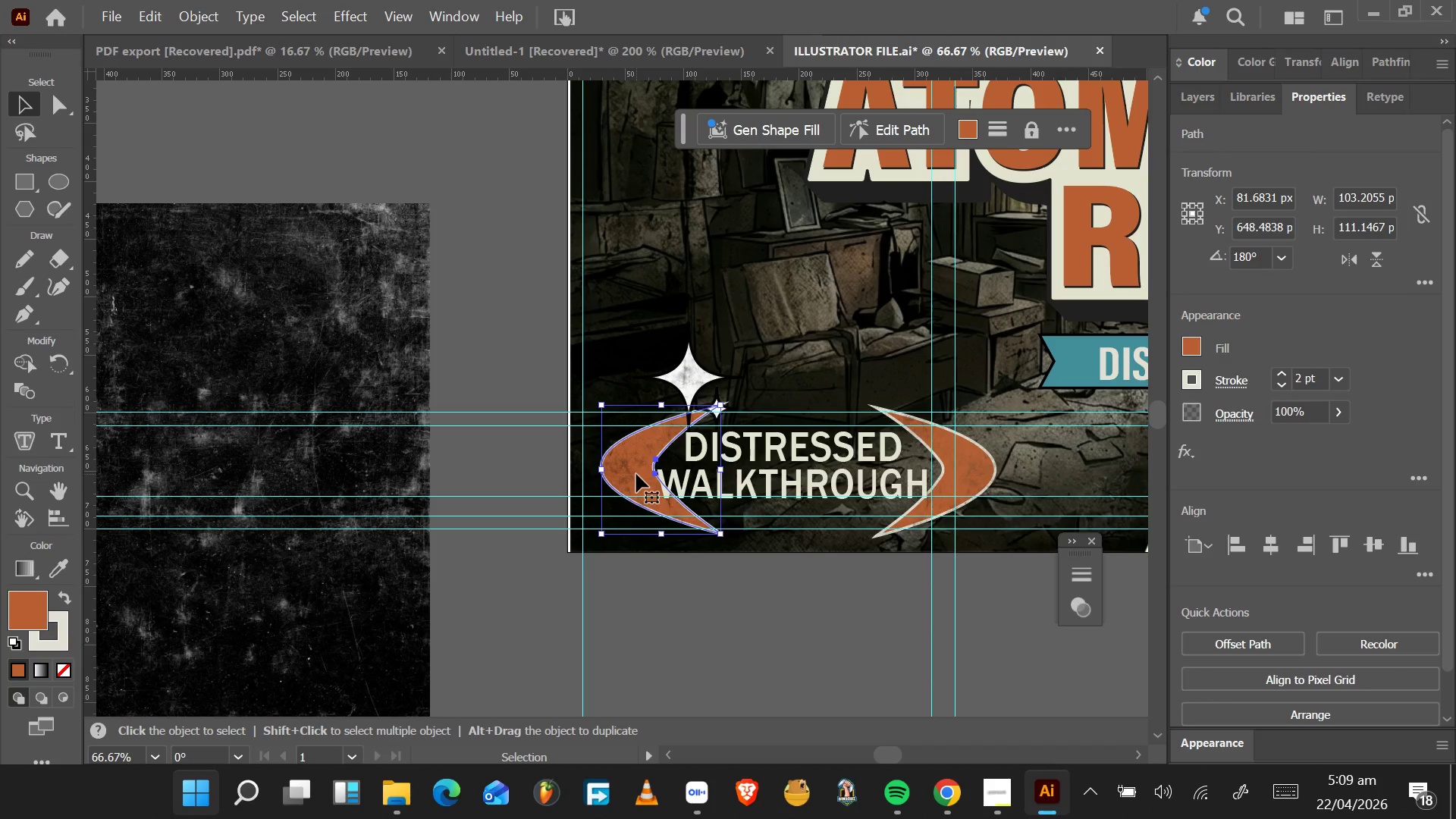 
key(ArrowLeft)
 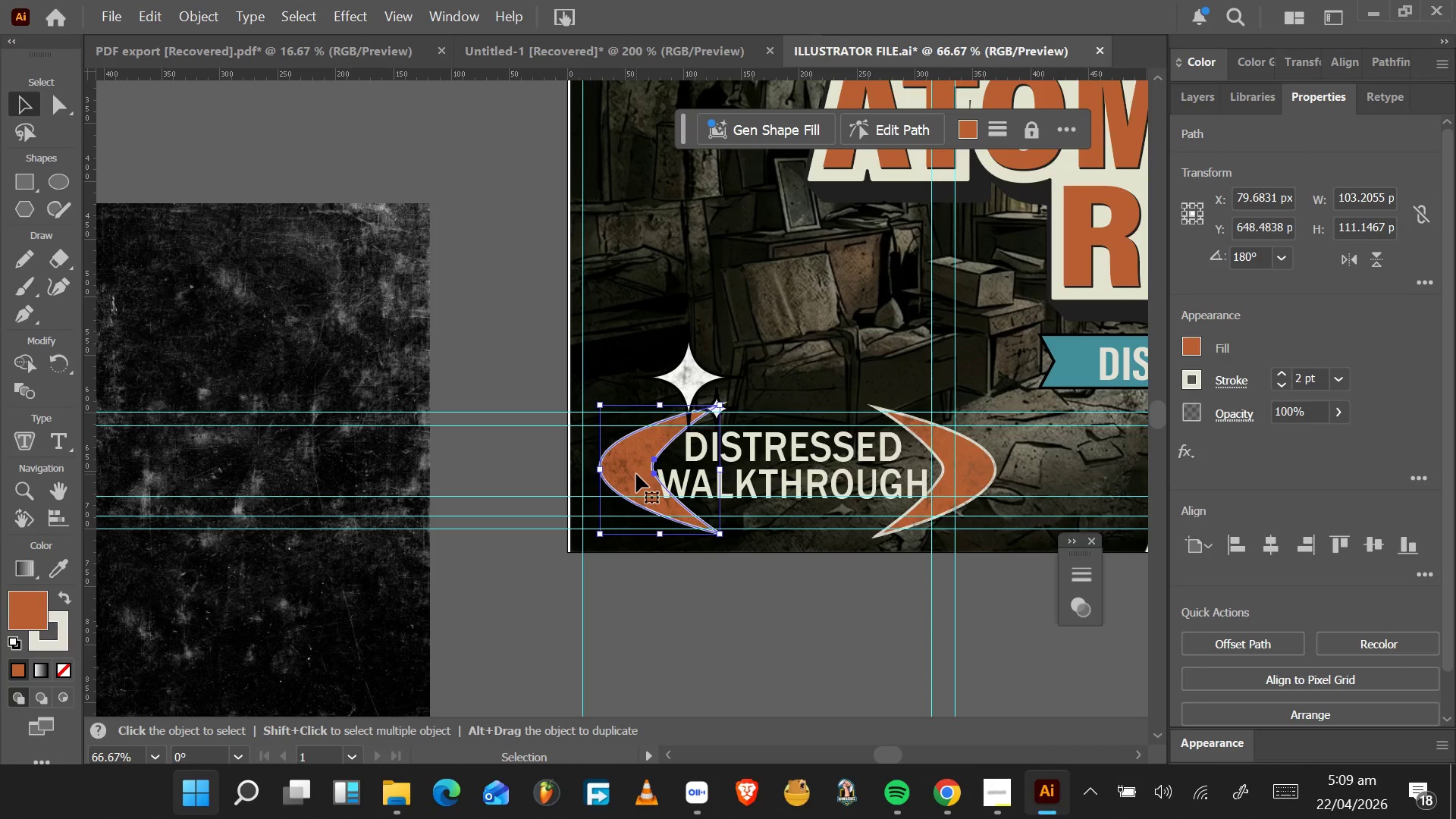 
key(ArrowLeft)
 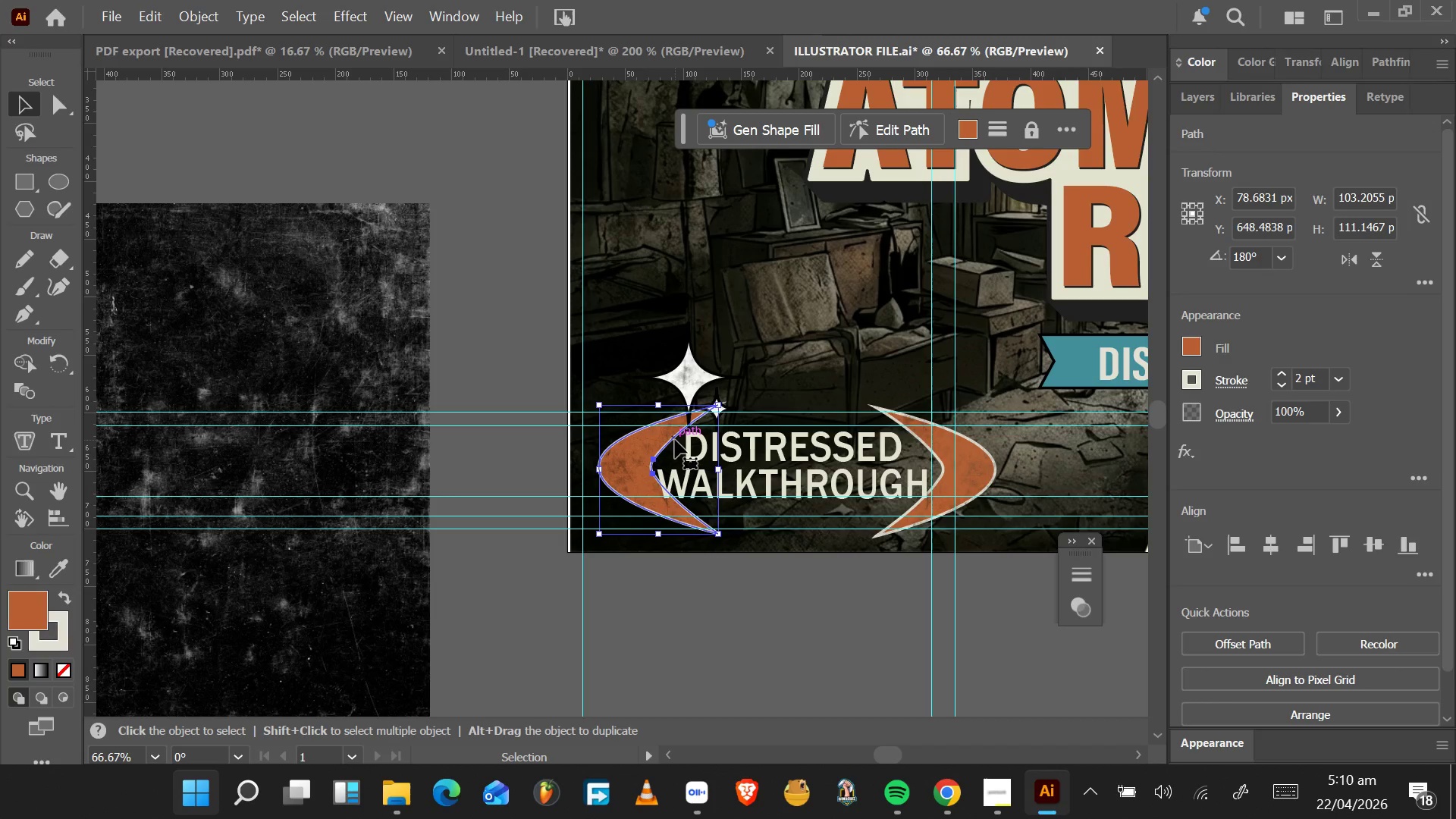 
wait(7.75)
 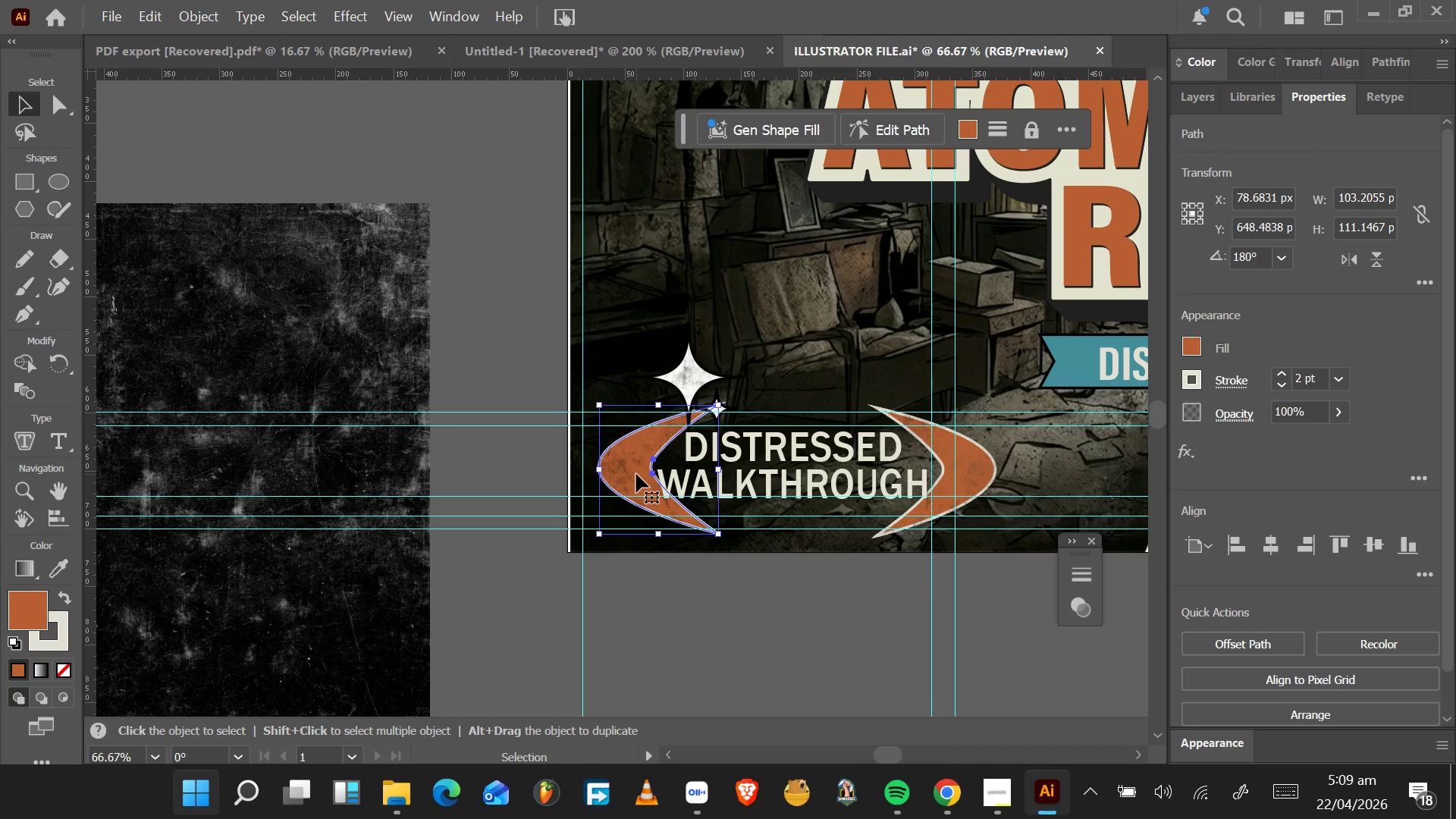 
left_click([692, 378])
 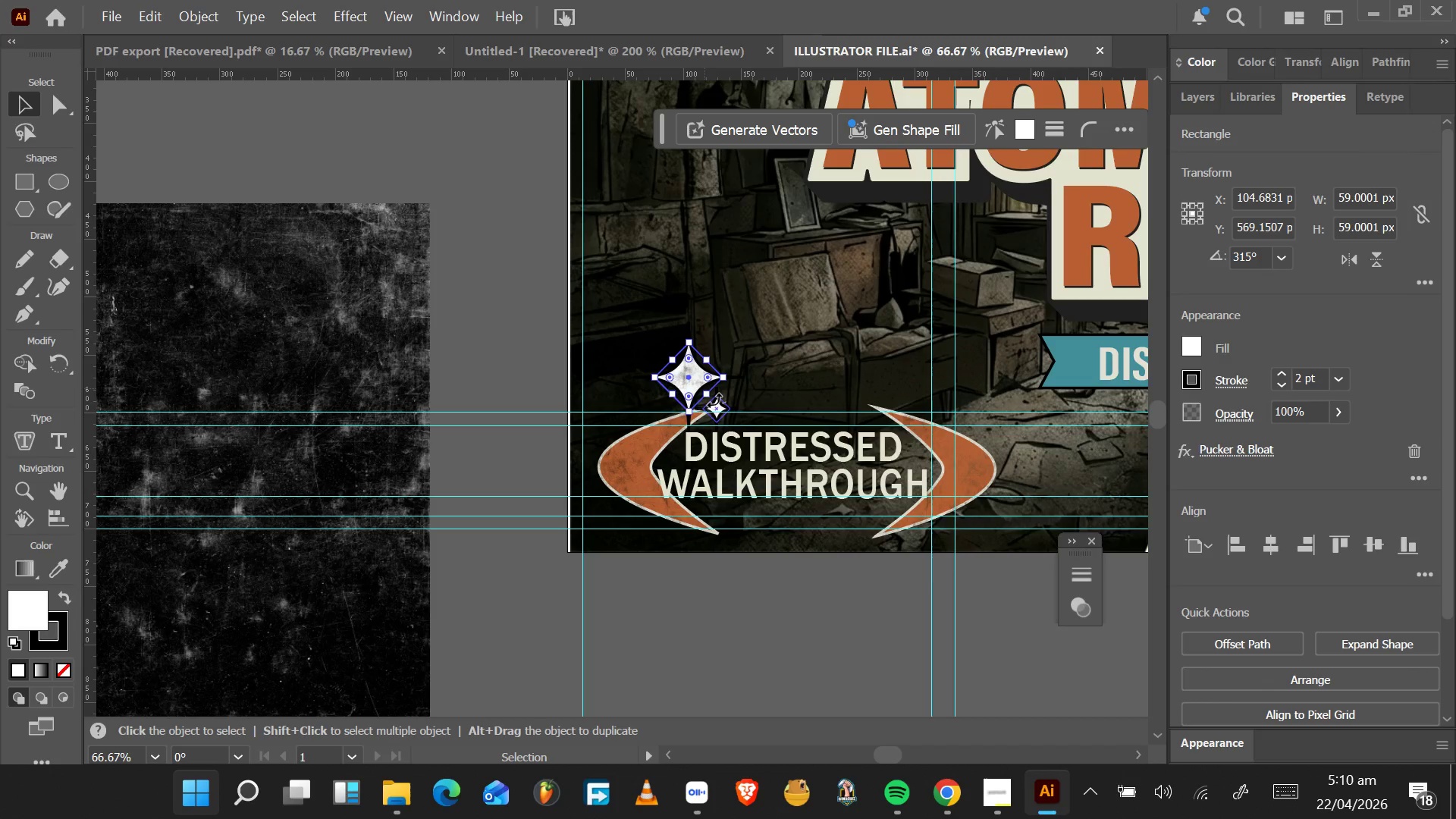 
hold_key(key=AltLeft, duration=0.62)
scroll: coordinate [717, 403], scroll_direction: up, amount: 5.0
 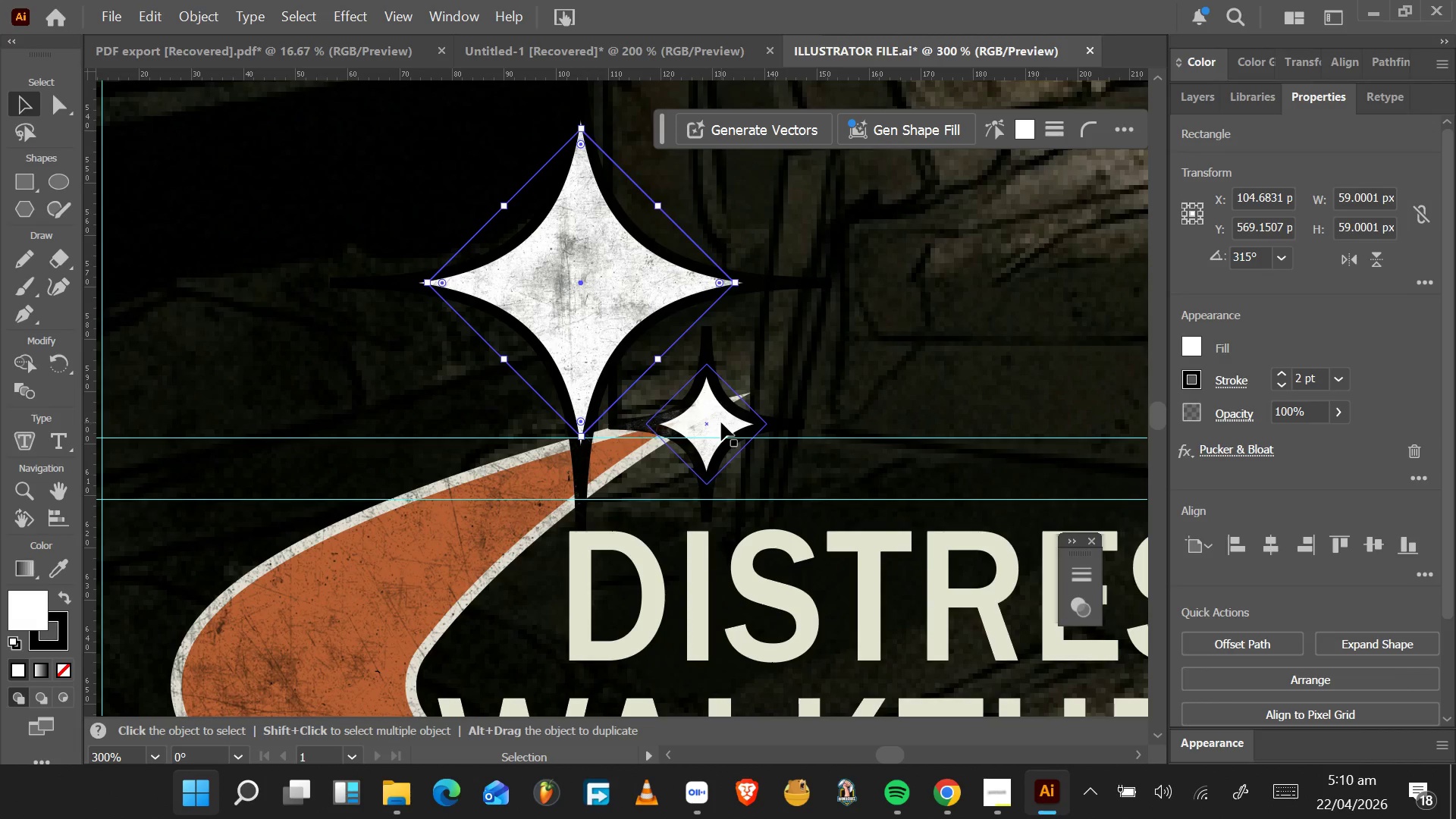 
hold_key(key=ShiftLeft, duration=0.55)
left_click([721, 422])
 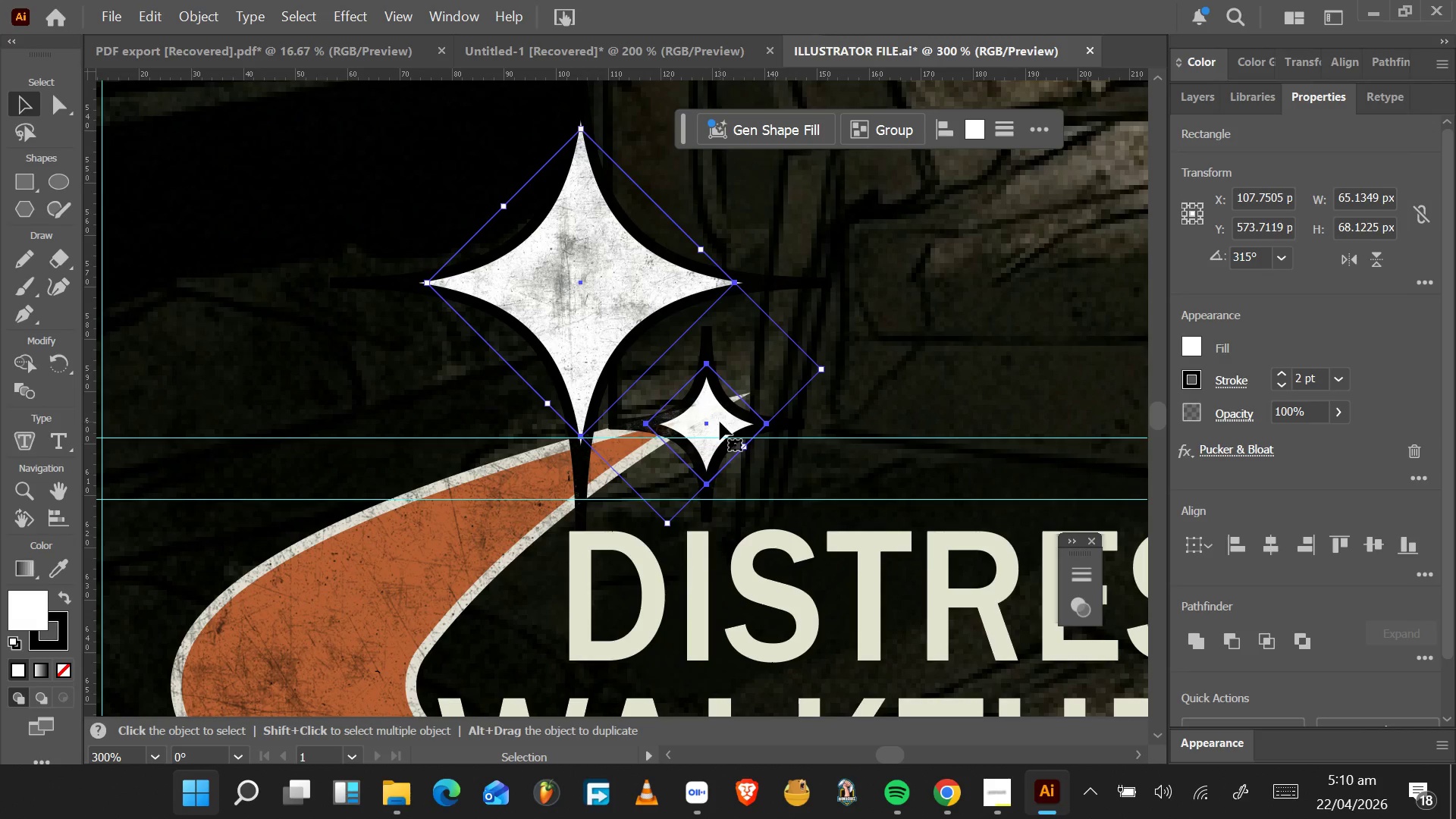 
key(ArrowLeft)
 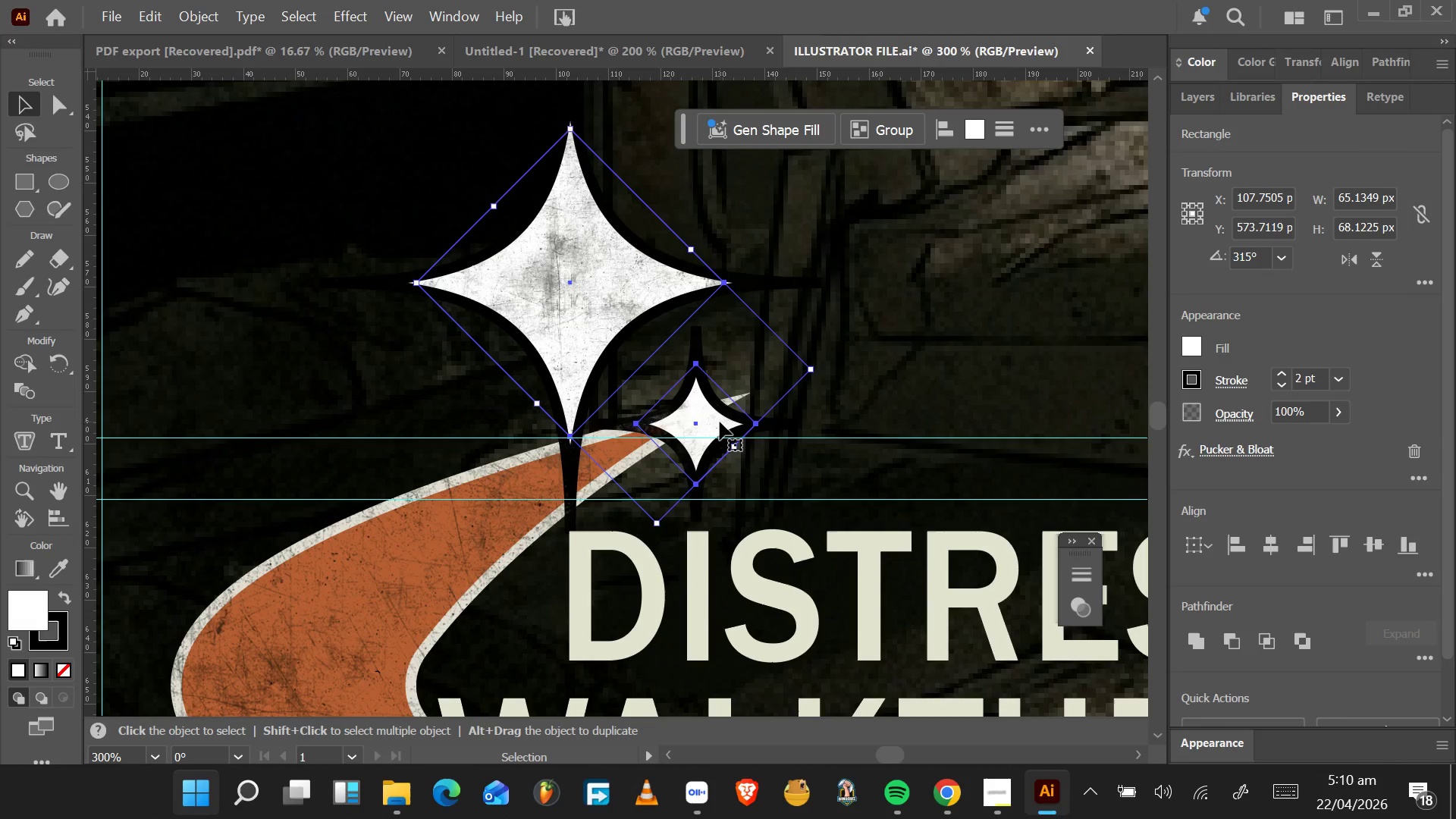 
key(ArrowLeft)
 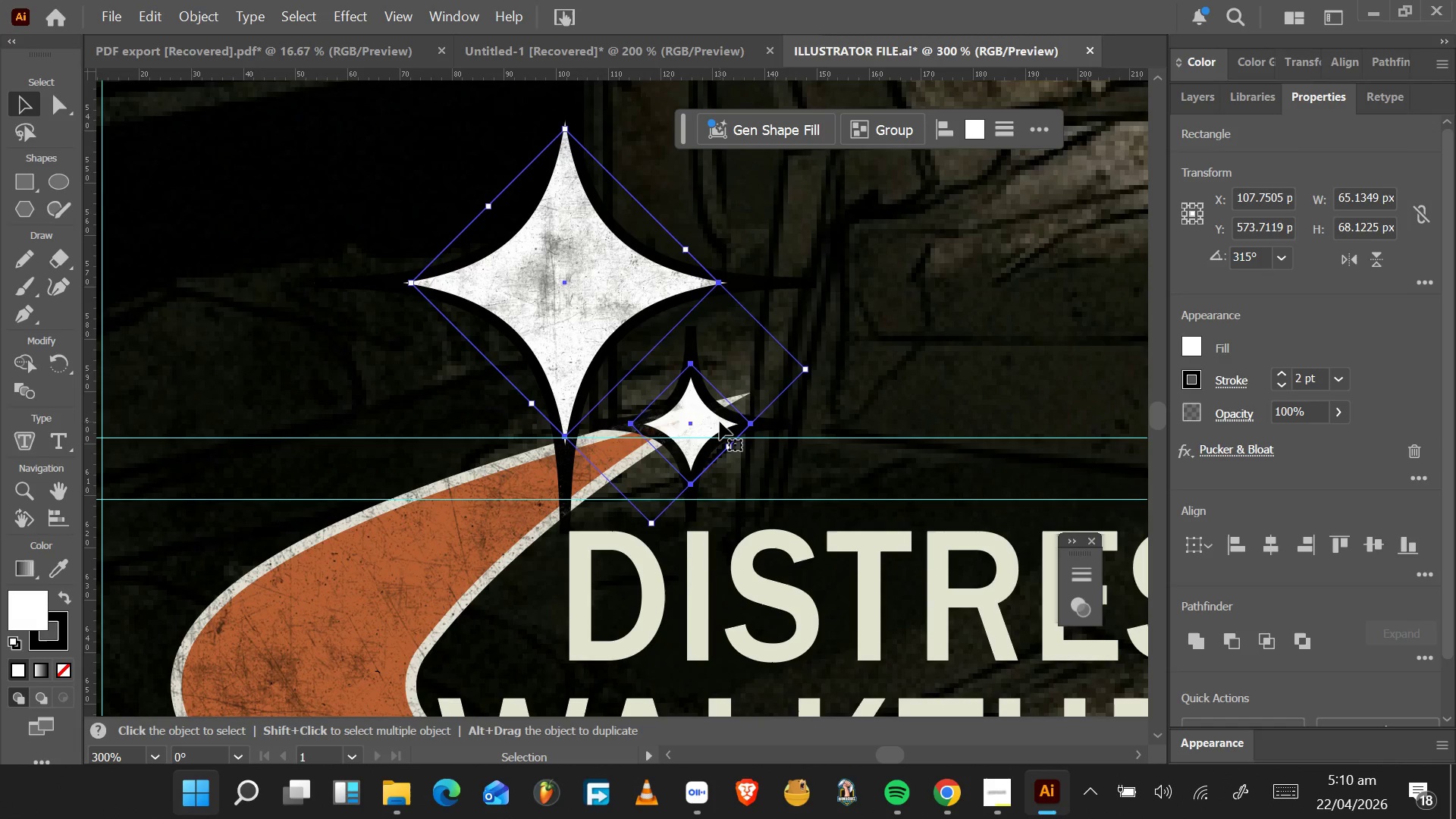 
hold_key(key=ArrowLeft, duration=1.53)
 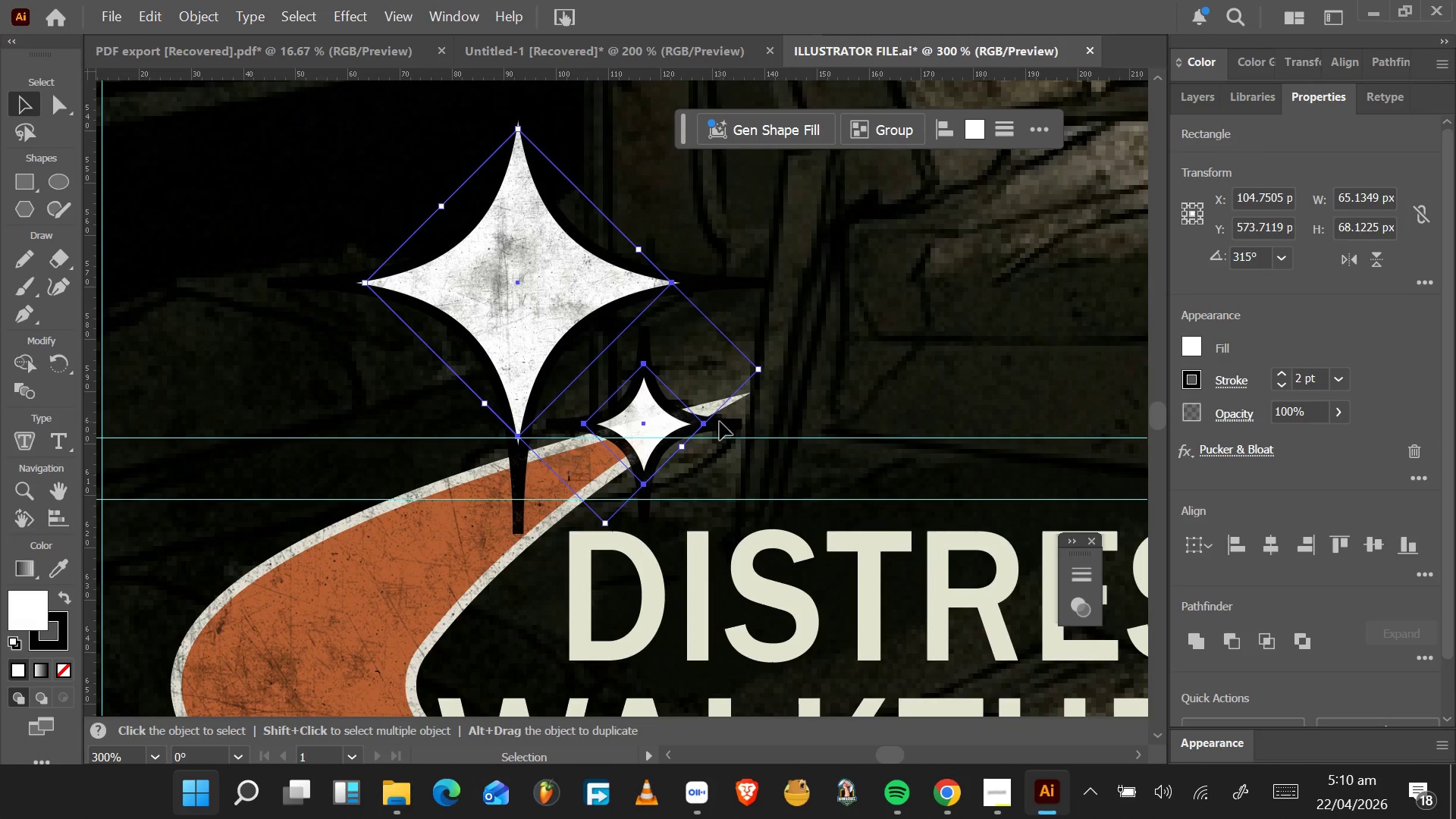 
hold_key(key=ArrowLeft, duration=0.36)
 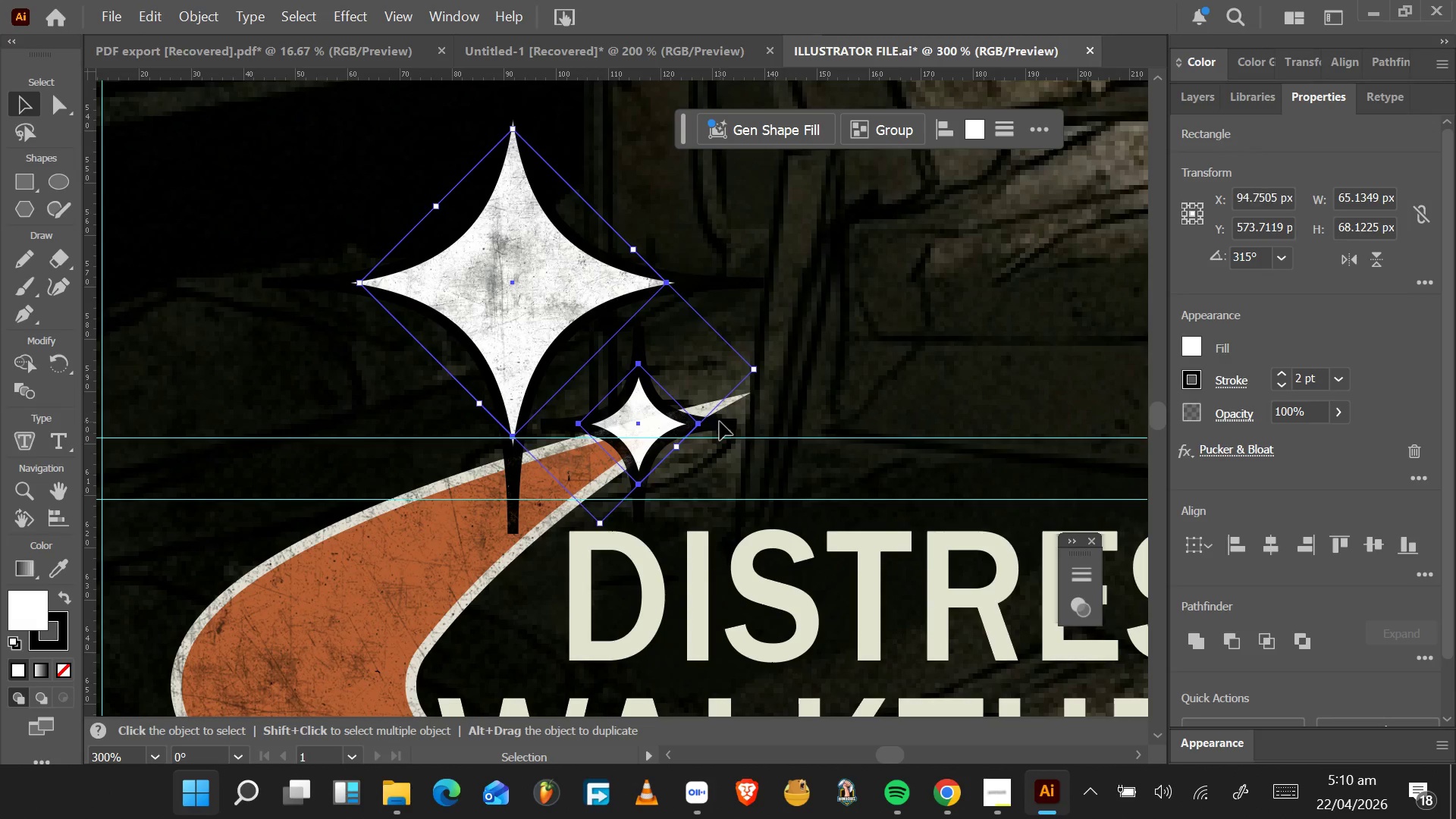 
key(ArrowUp)
 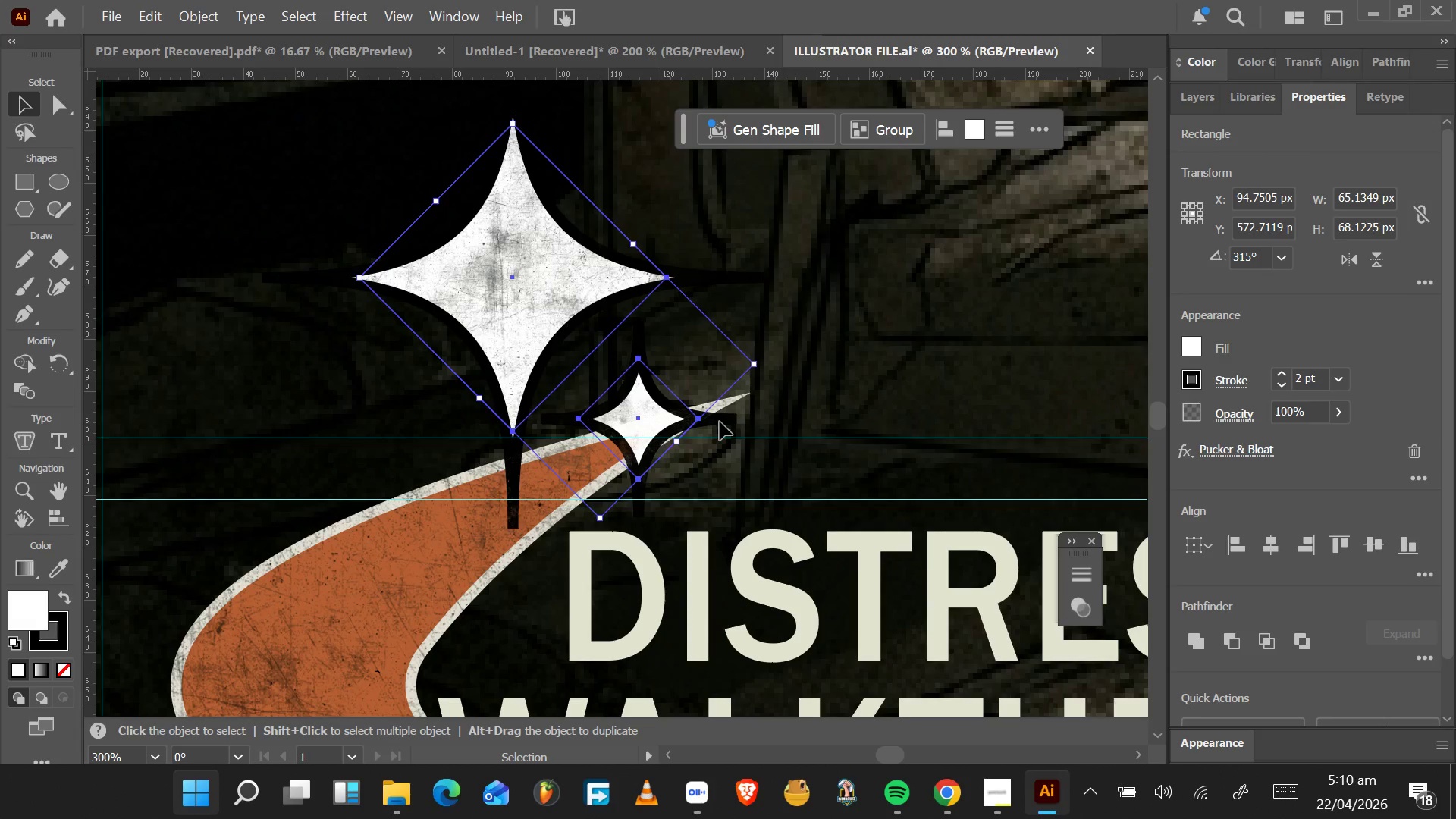 
key(ArrowLeft)
 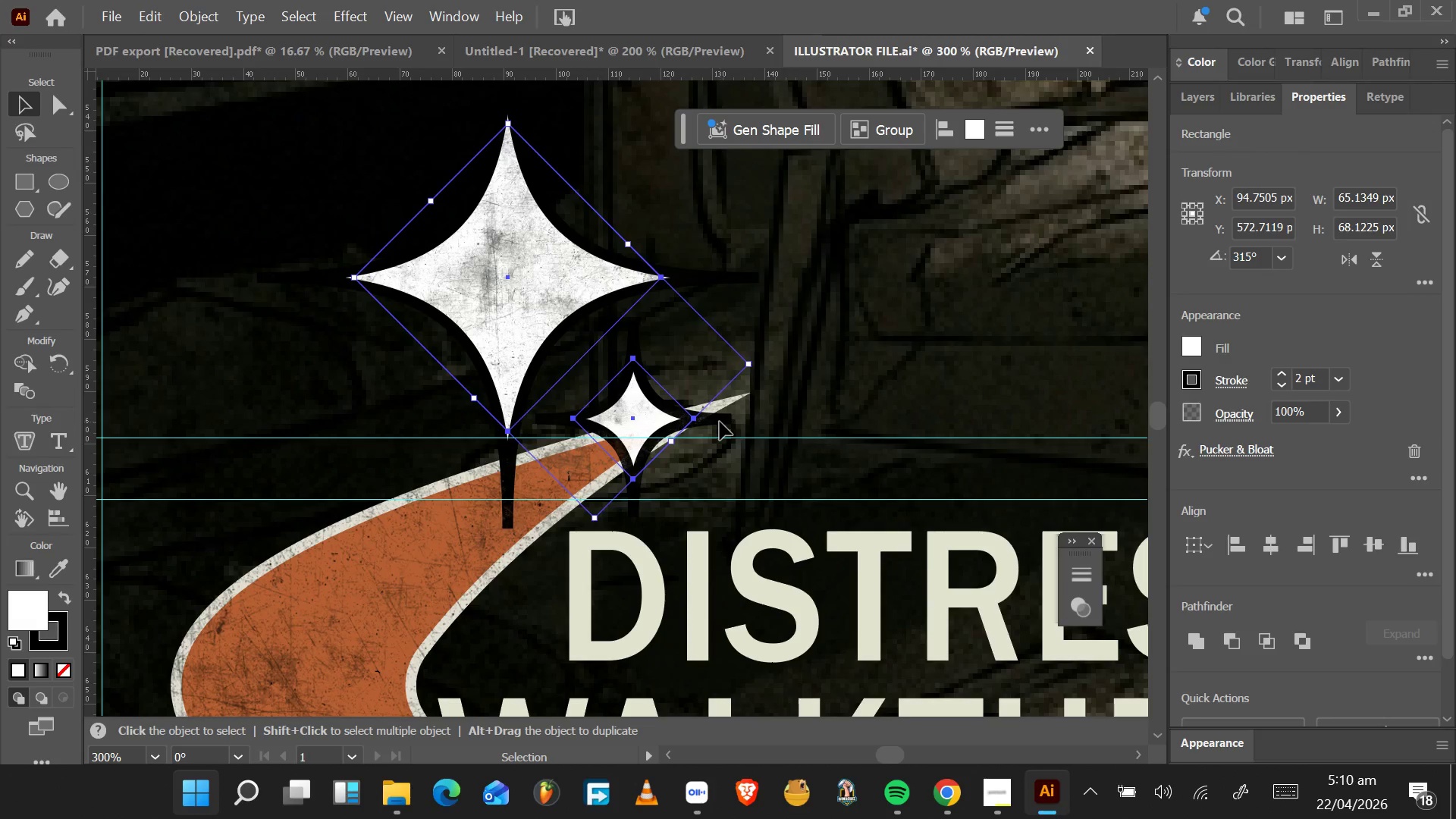 
key(ArrowLeft)
 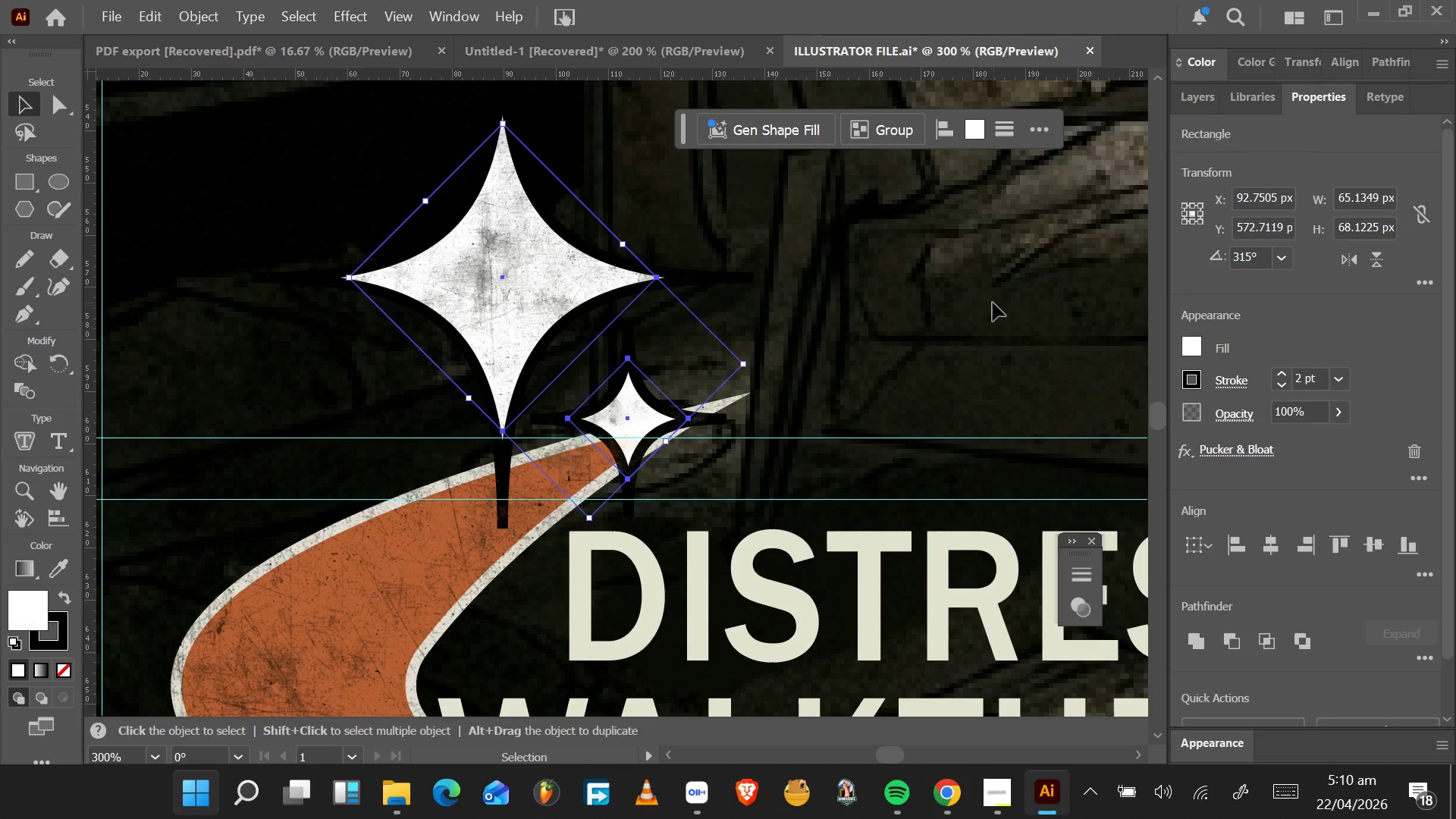 
left_click([993, 303])
 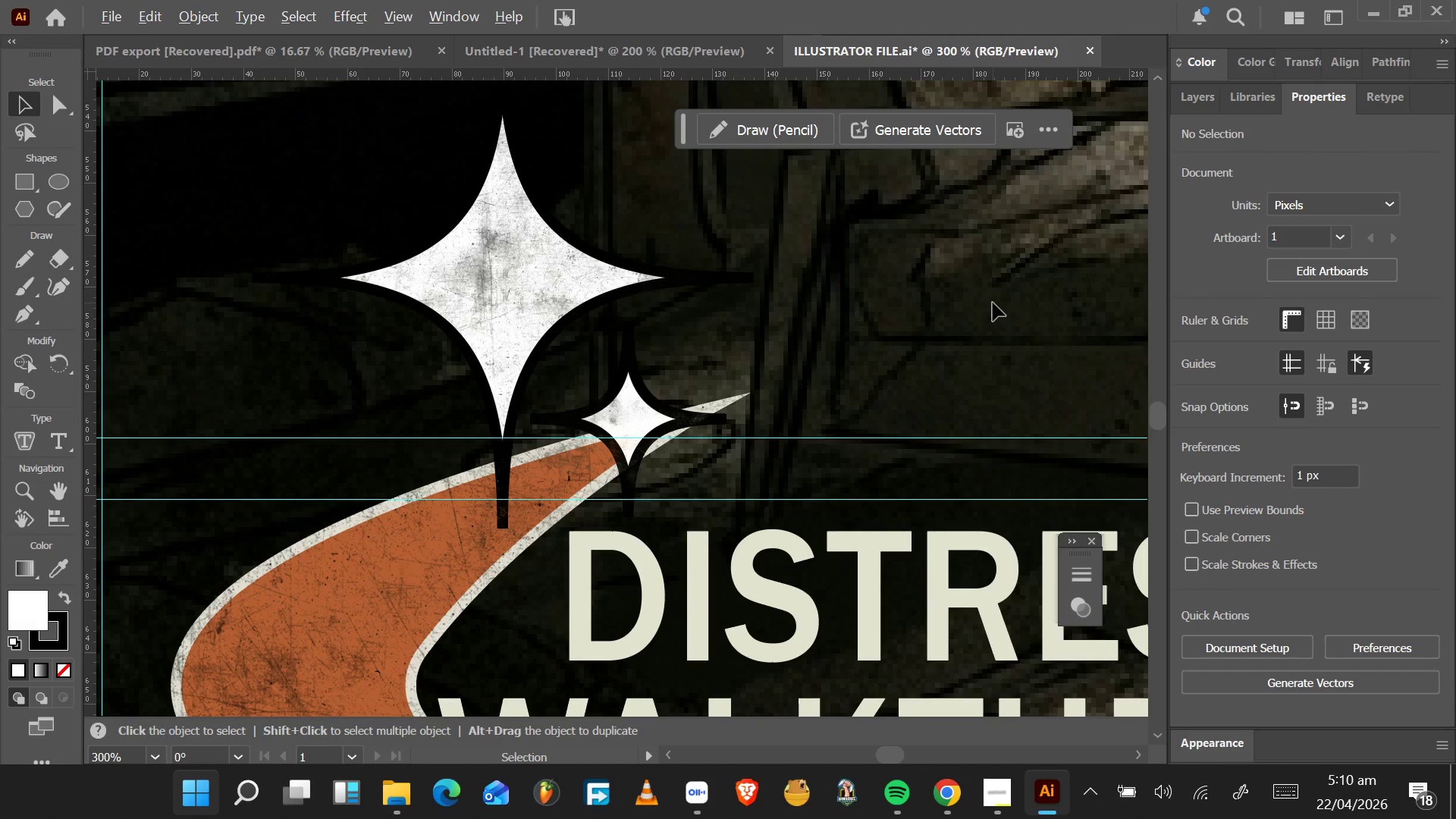 
key(Alt+CapsLock)
 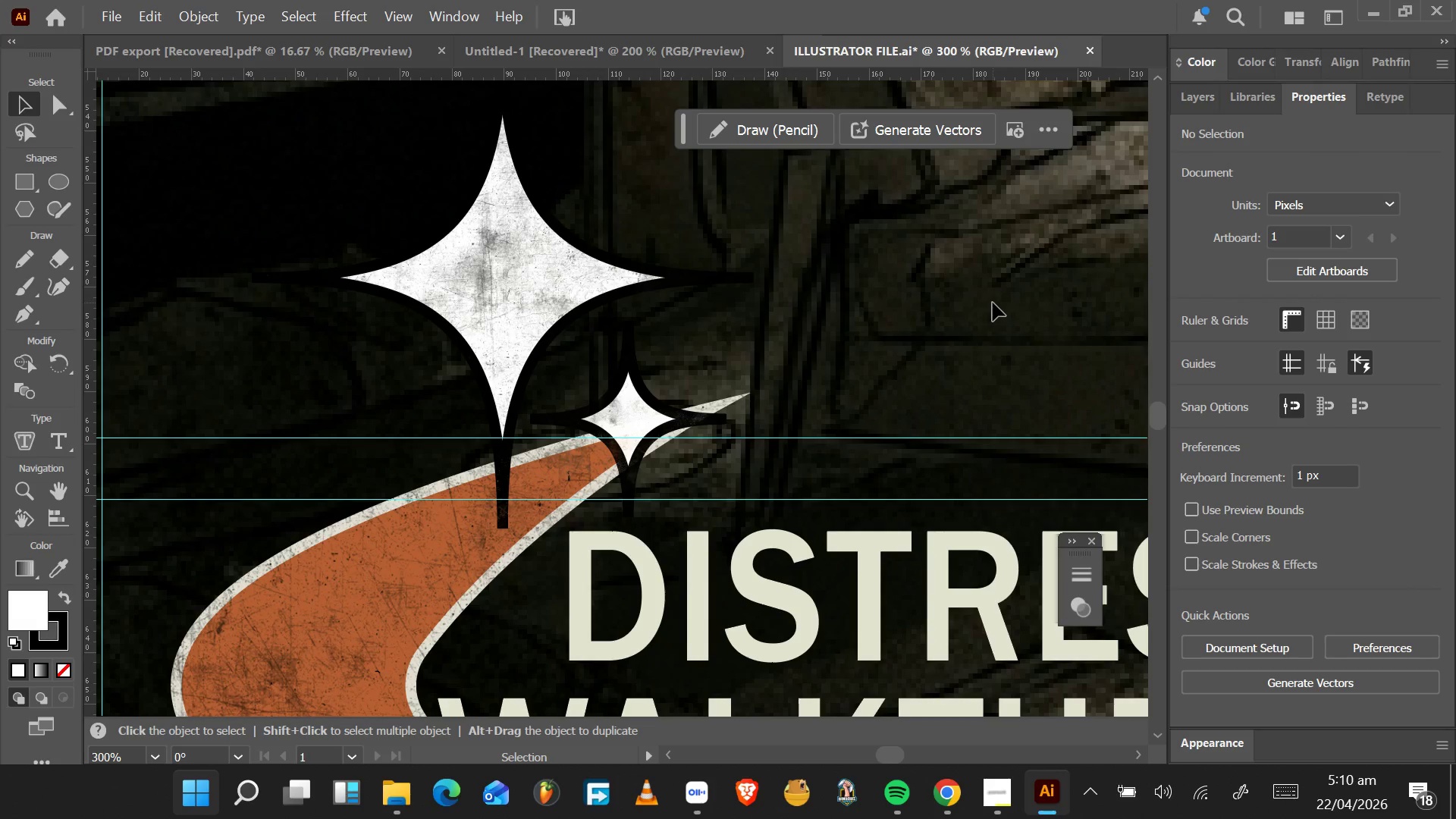 
key(Alt+Tab)
 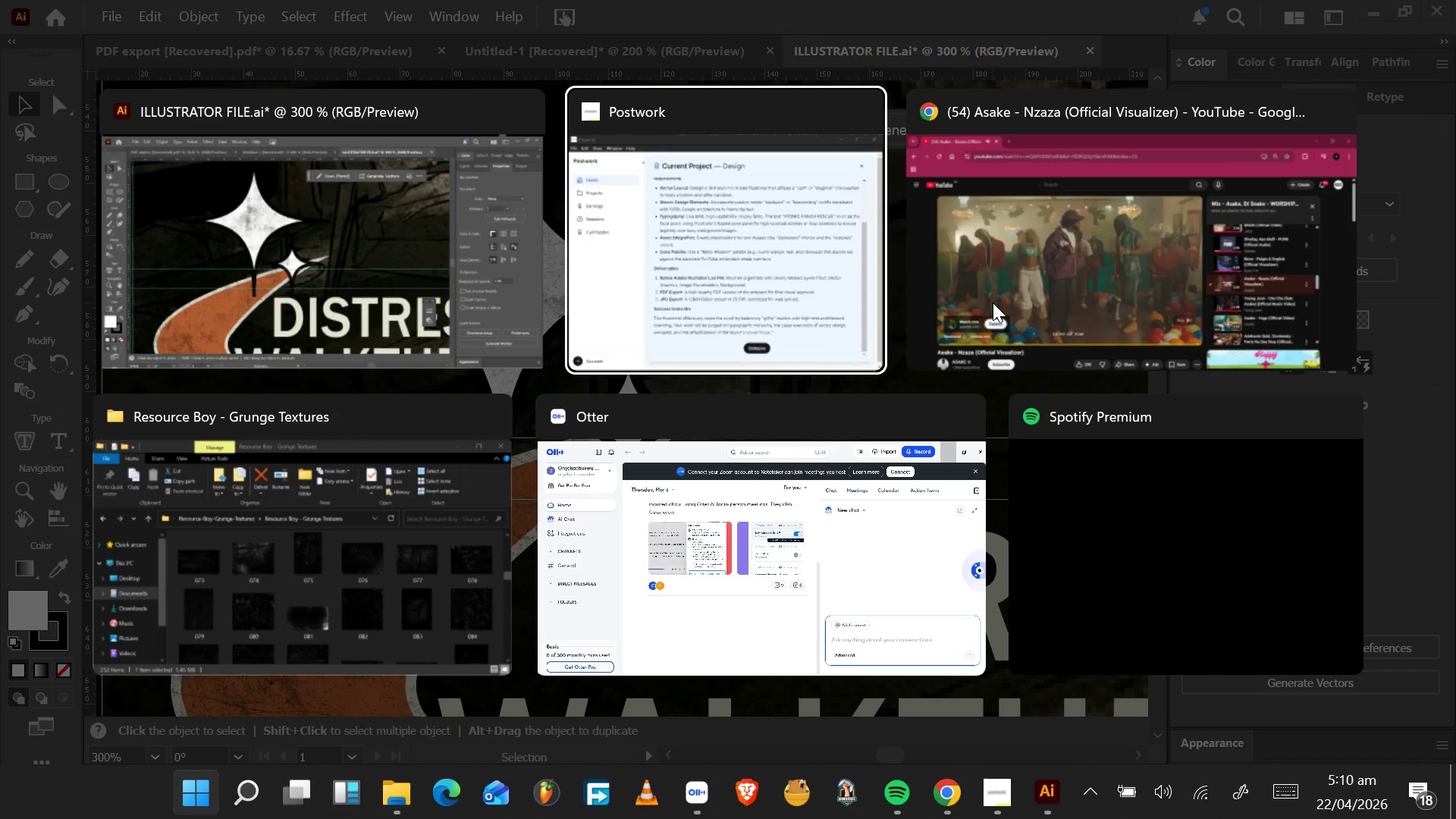 
key(Alt+Tab)
 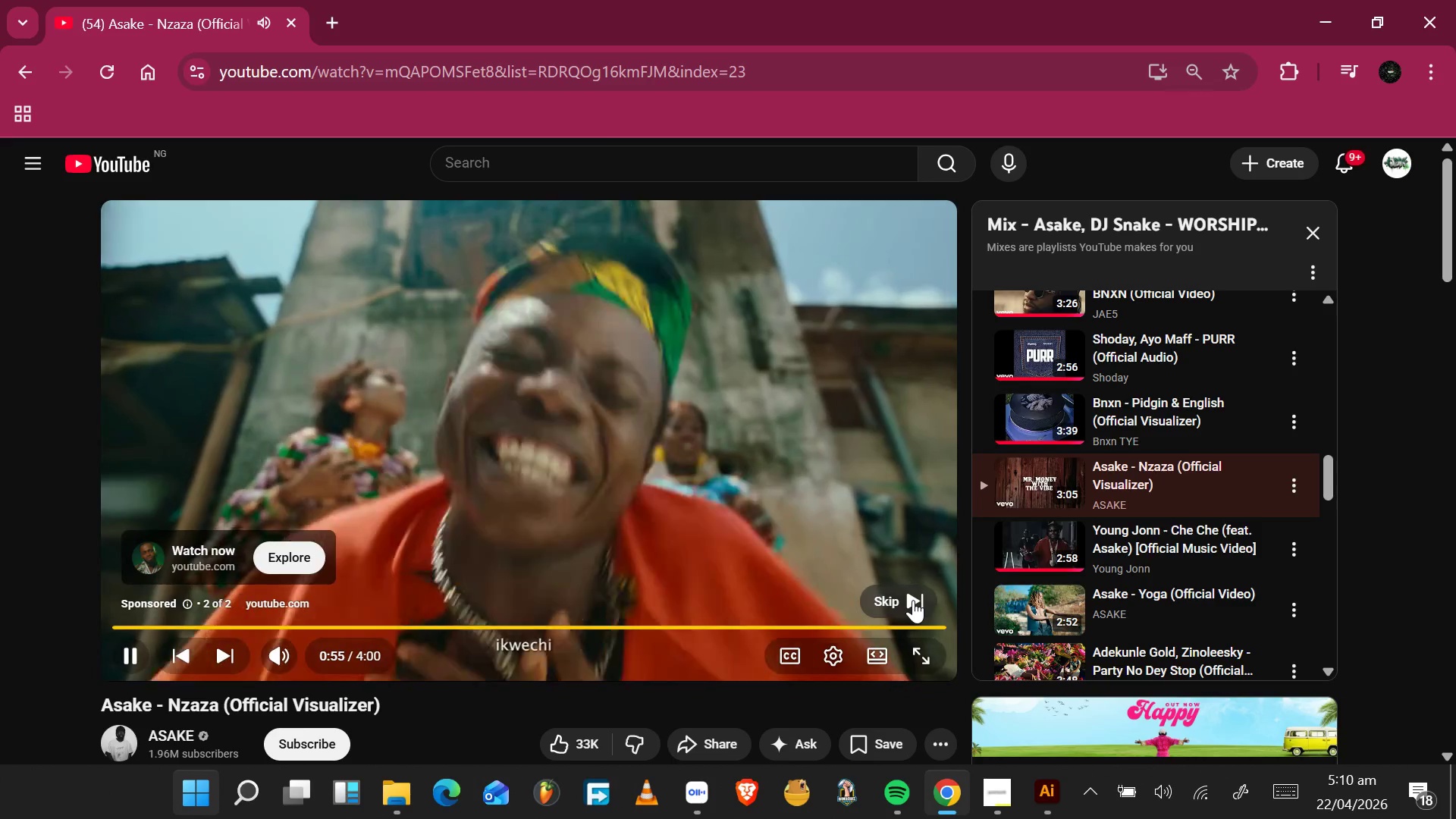 
left_click([913, 600])
 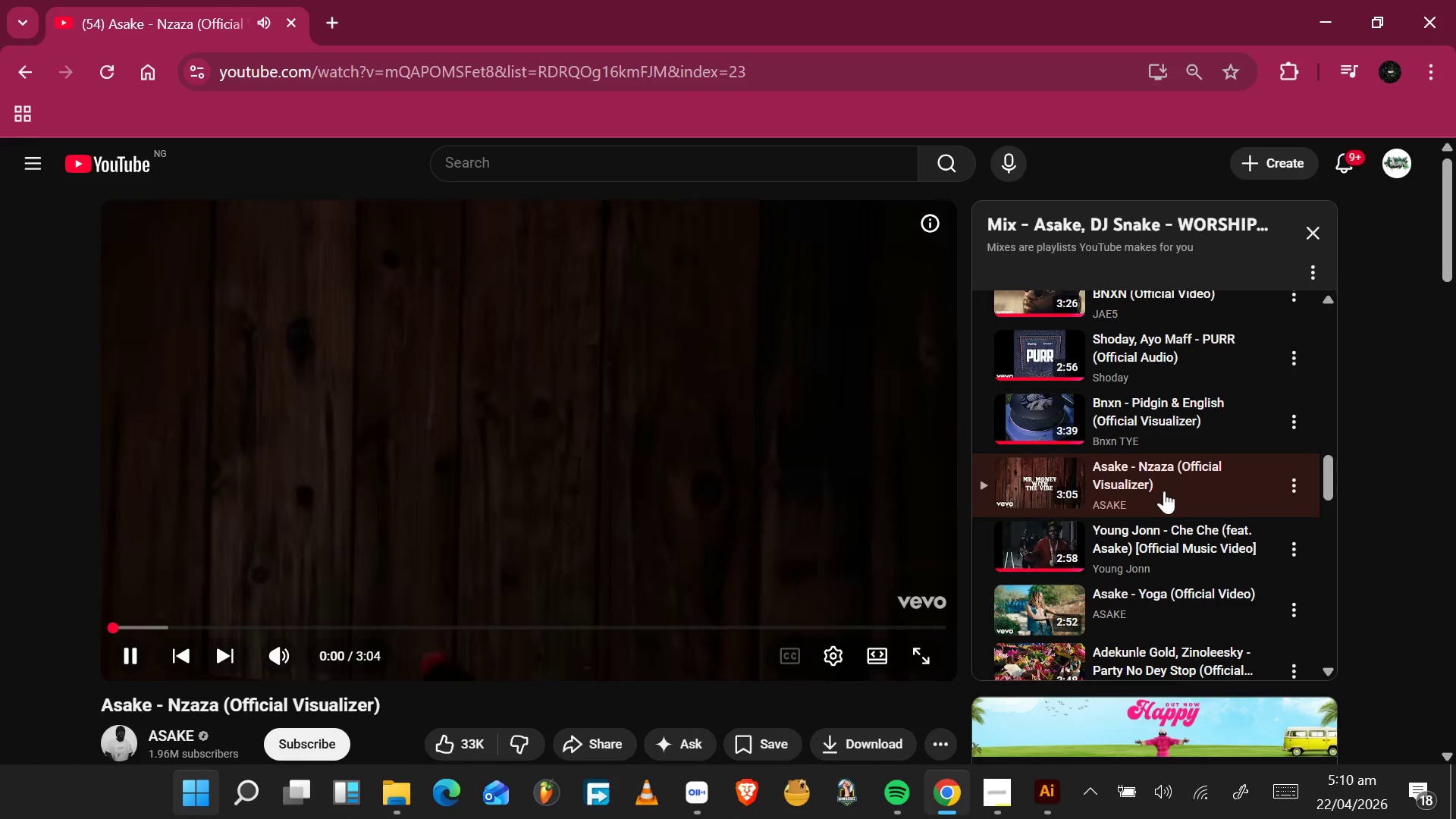 
scroll: coordinate [1204, 504], scroll_direction: down, amount: 2.0
 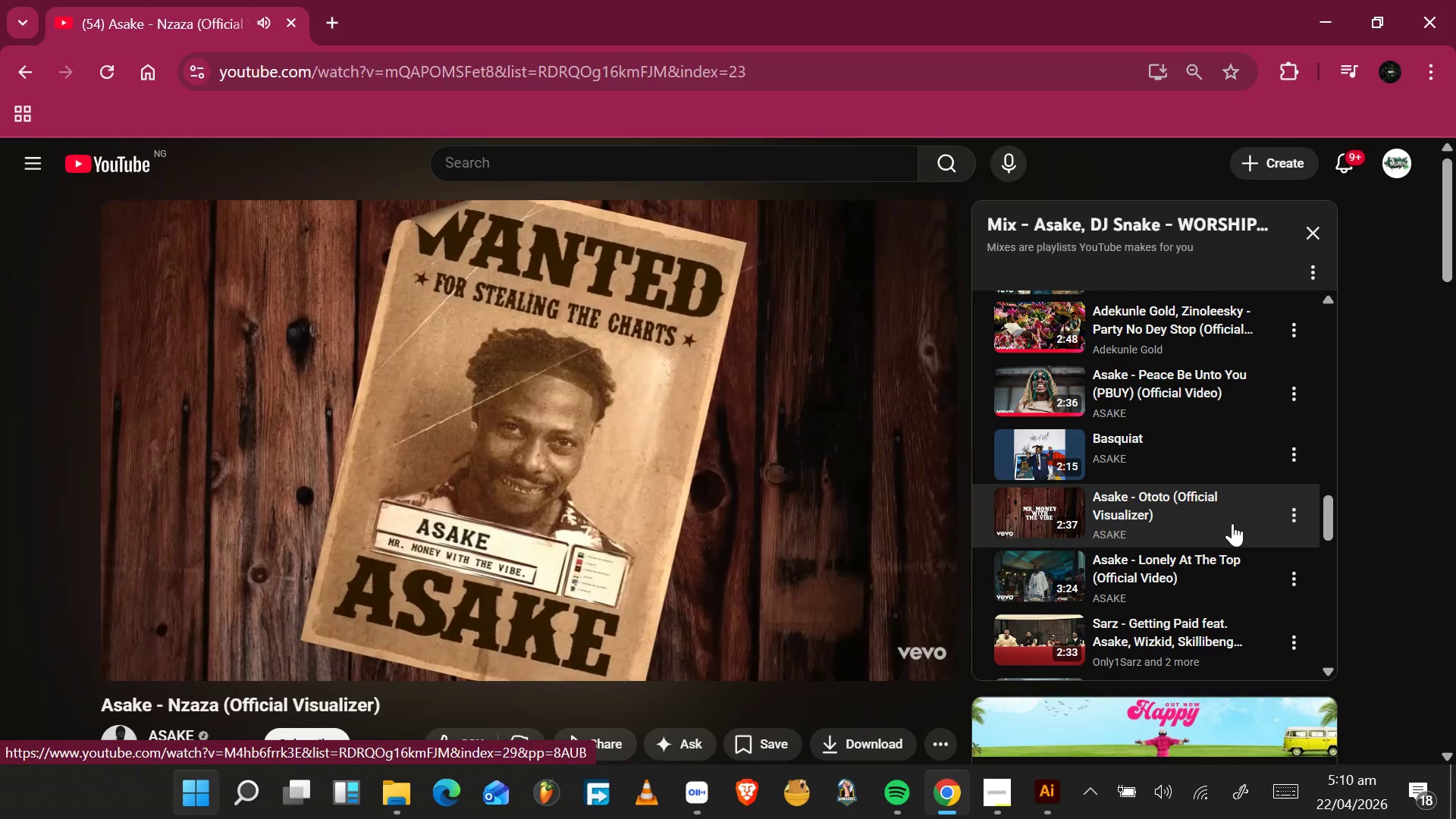 
wait(6.72)
 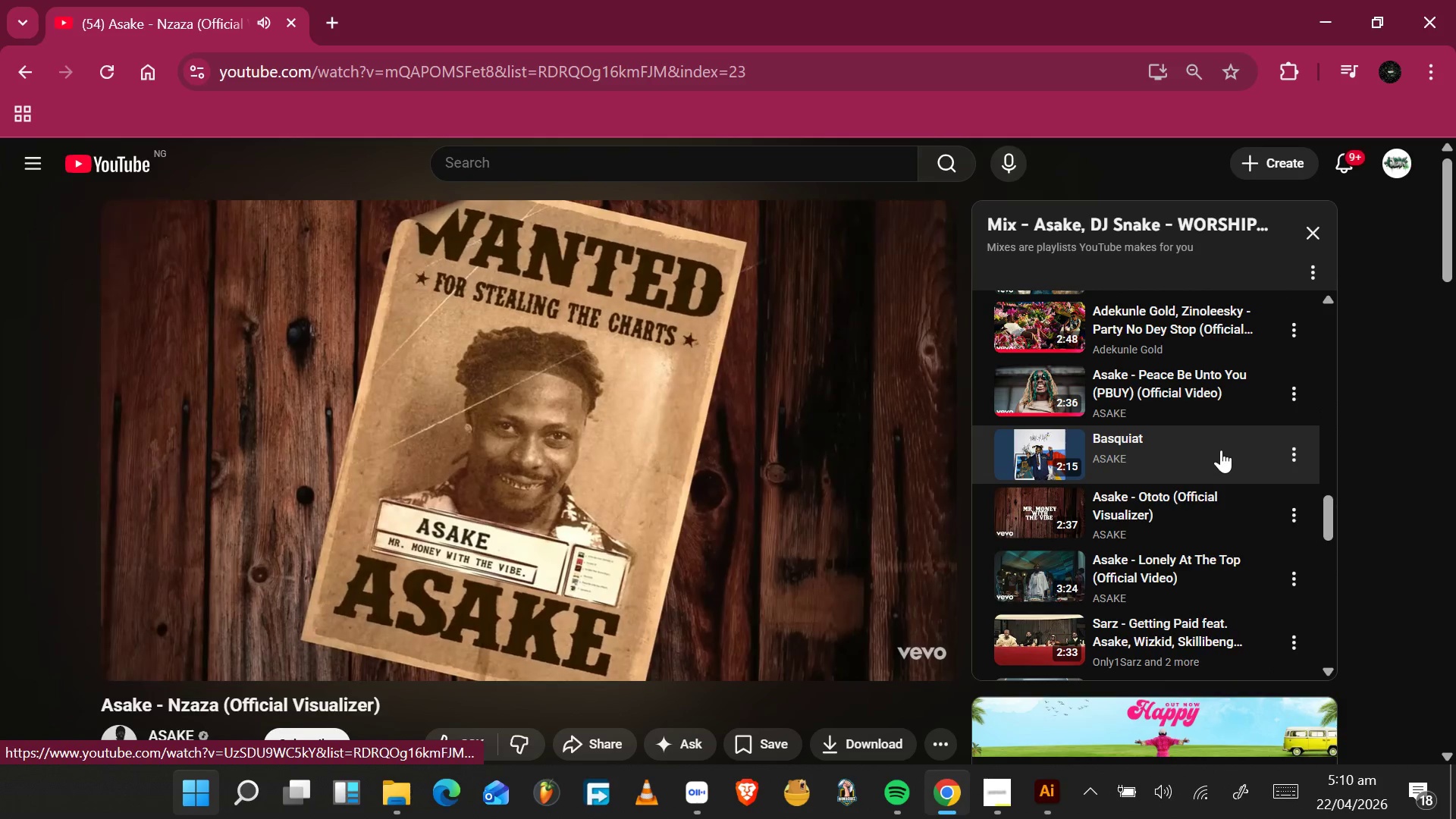 
scroll: coordinate [1221, 491], scroll_direction: down, amount: 7.0
 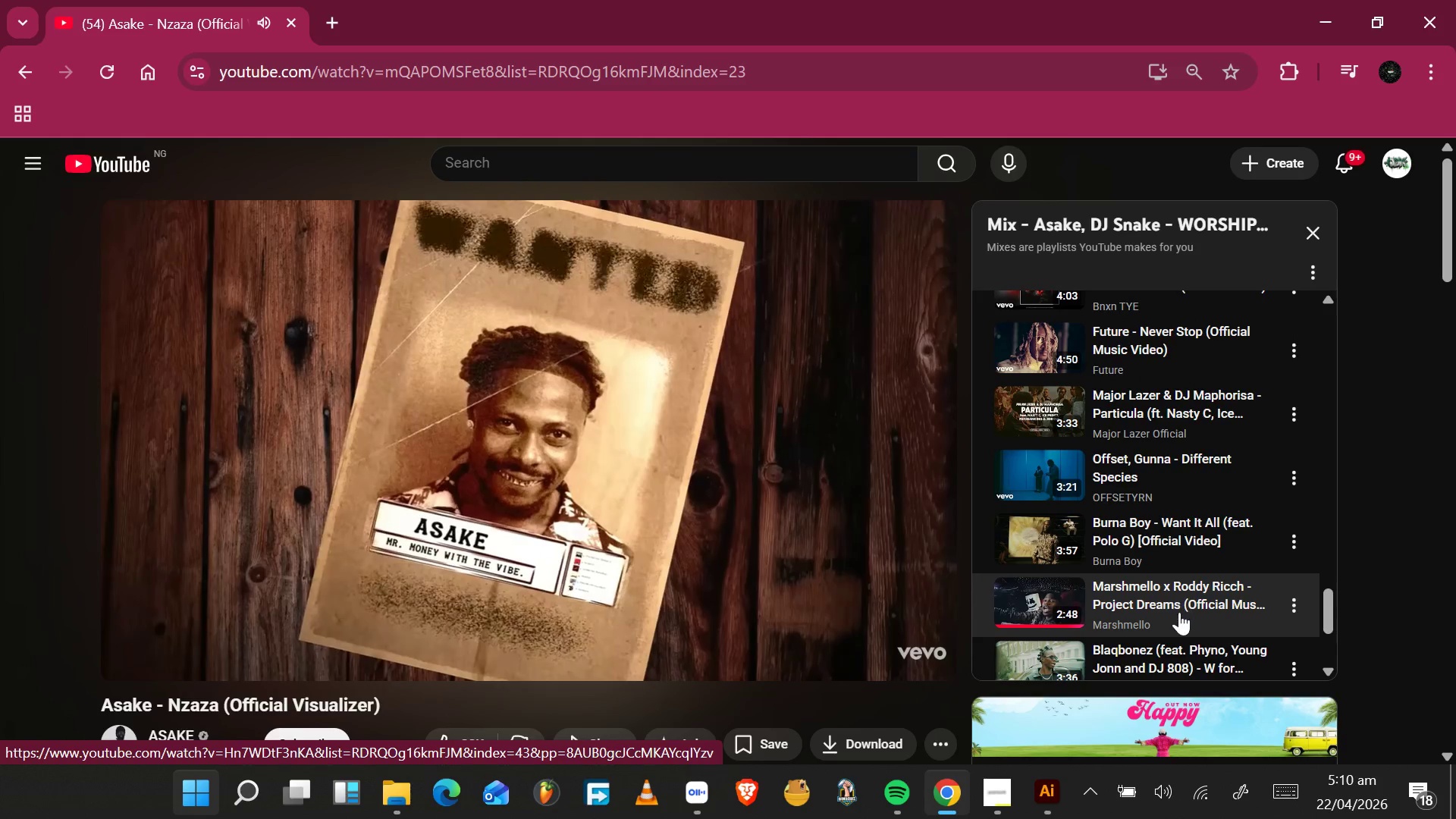 
key(Alt+Tab)
 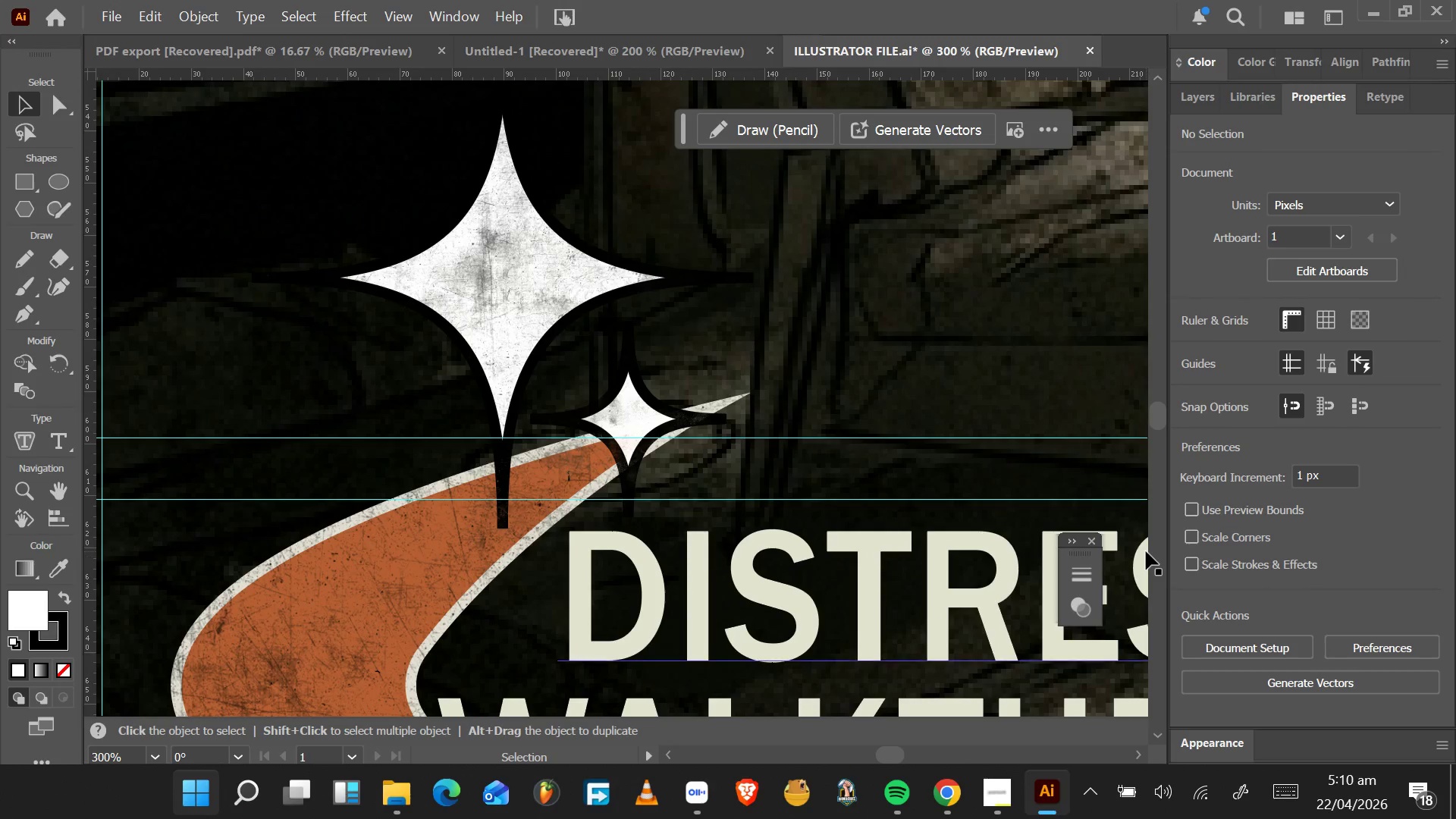 
hold_key(key=AltLeft, duration=0.67)
 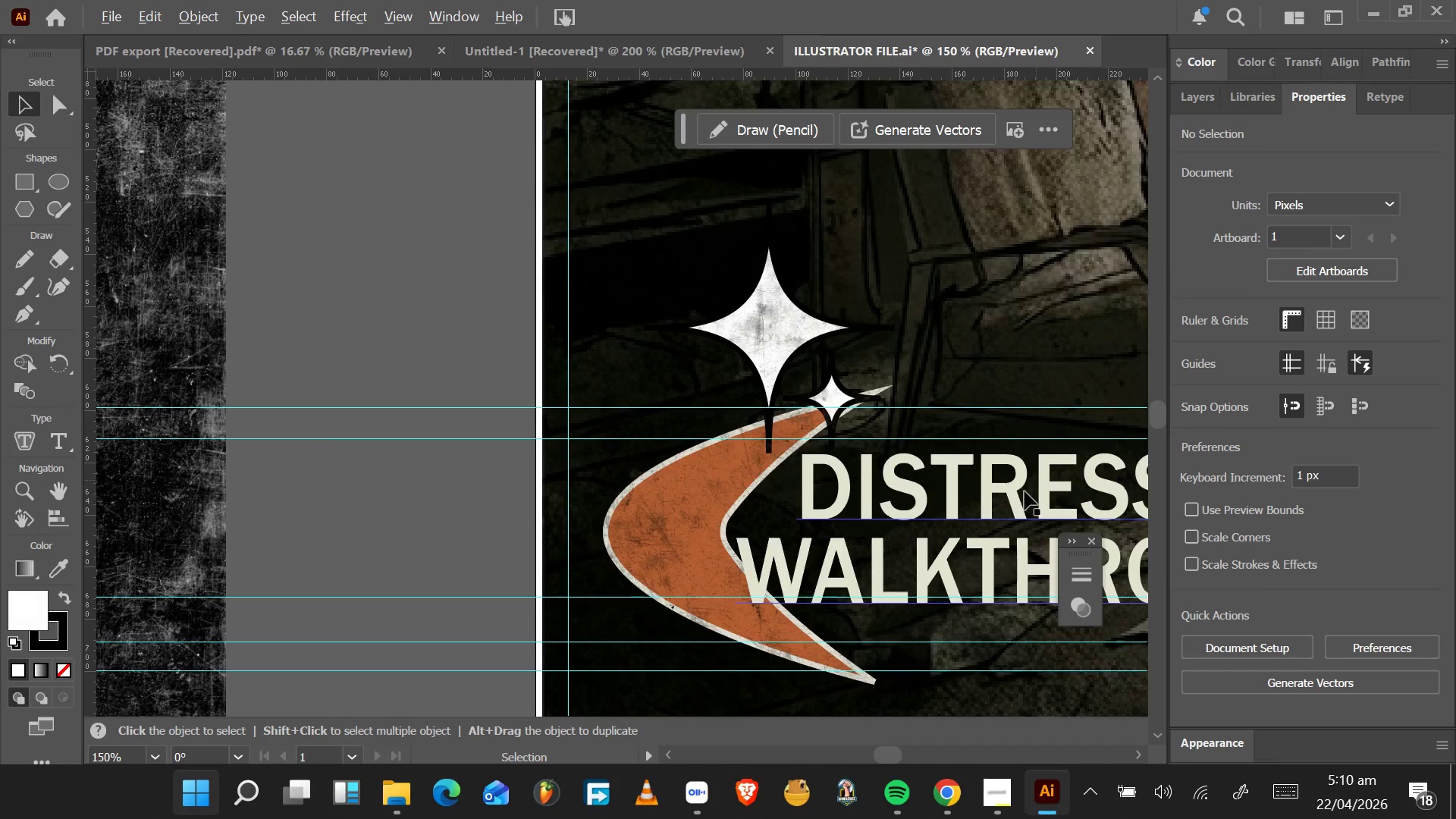 
hold_key(key=AltLeft, duration=0.58)
 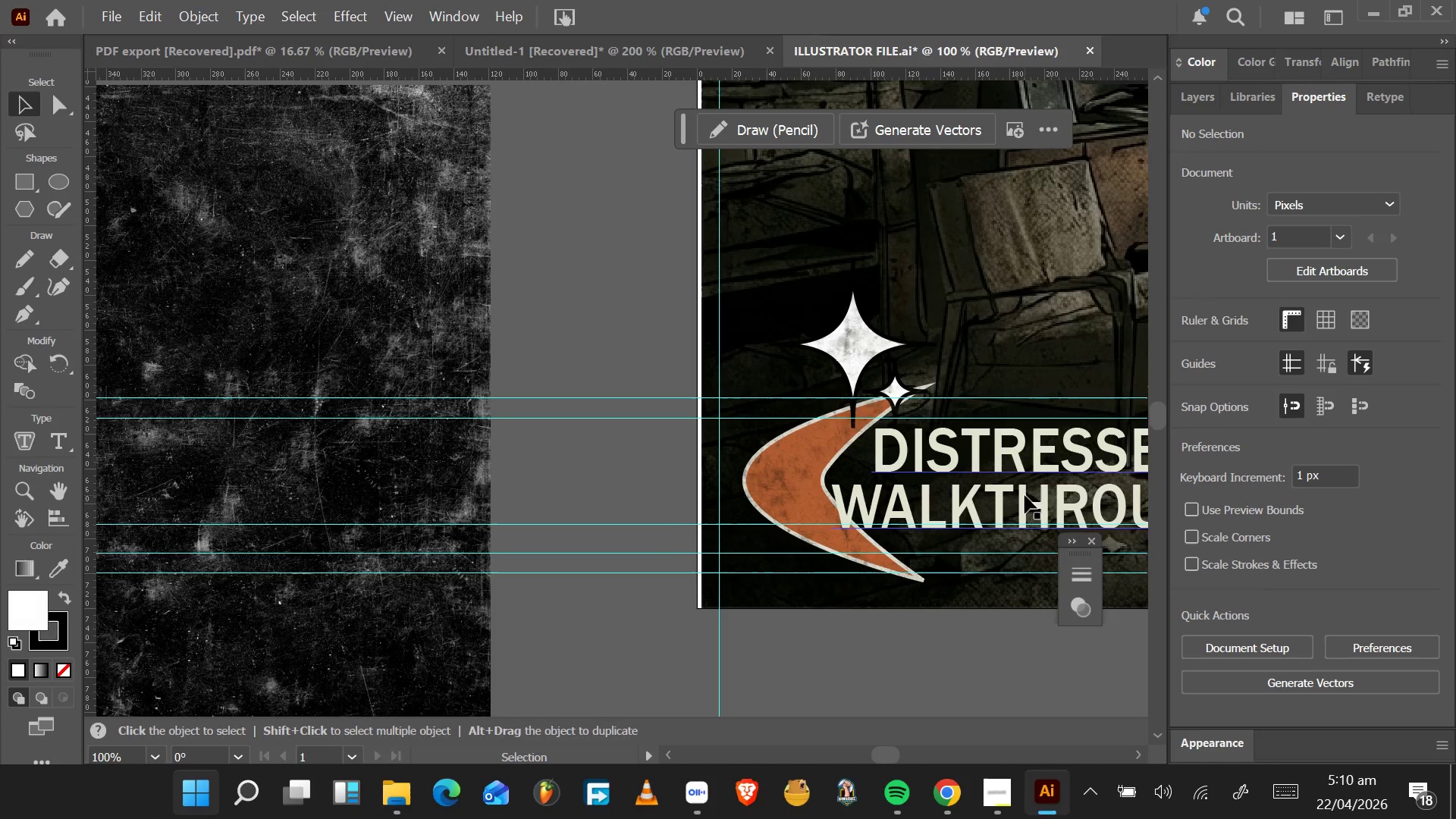 
hold_key(key=ControlLeft, duration=1.7)
 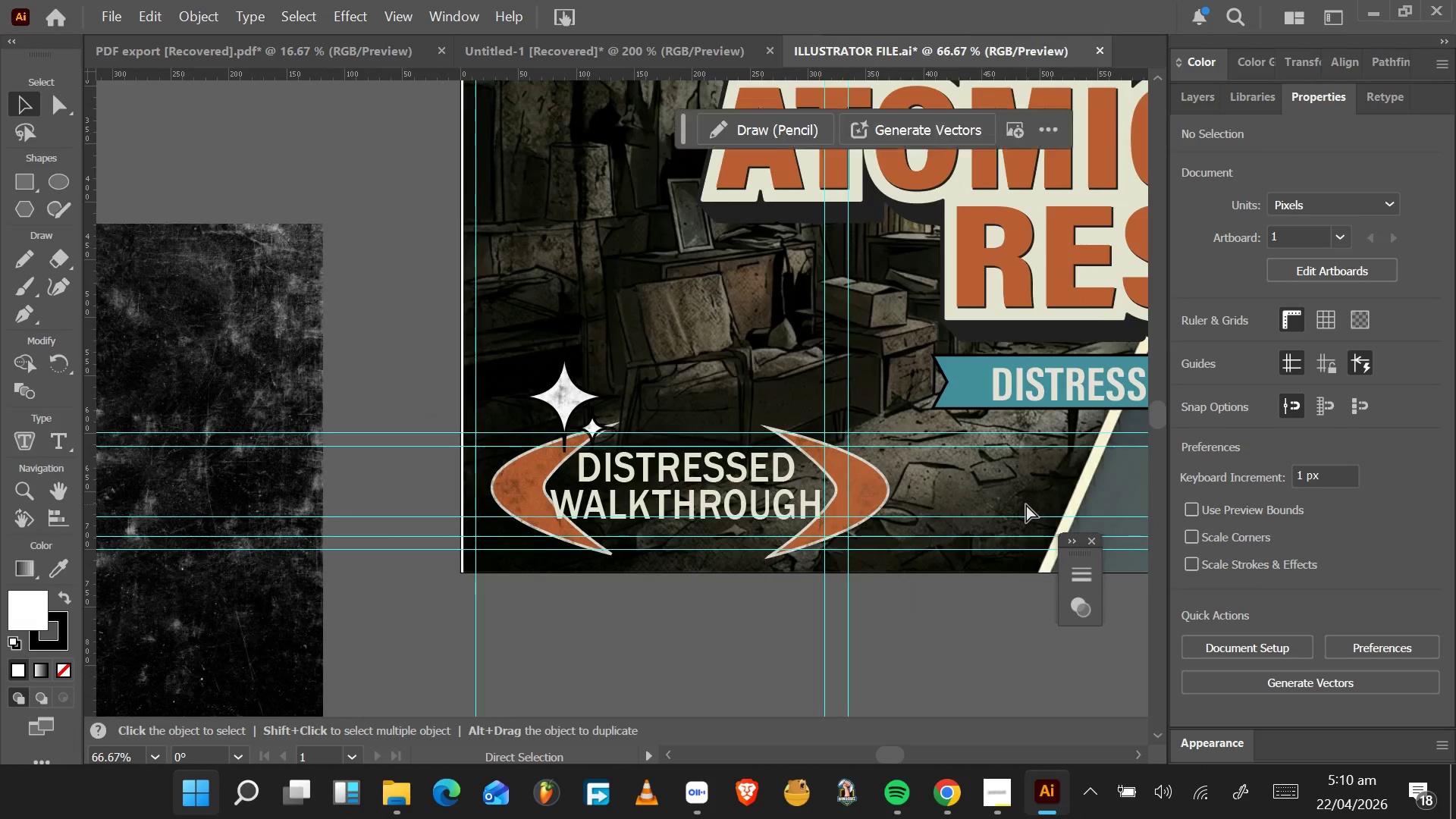 
scroll: coordinate [1025, 495], scroll_direction: down, amount: 10.0
 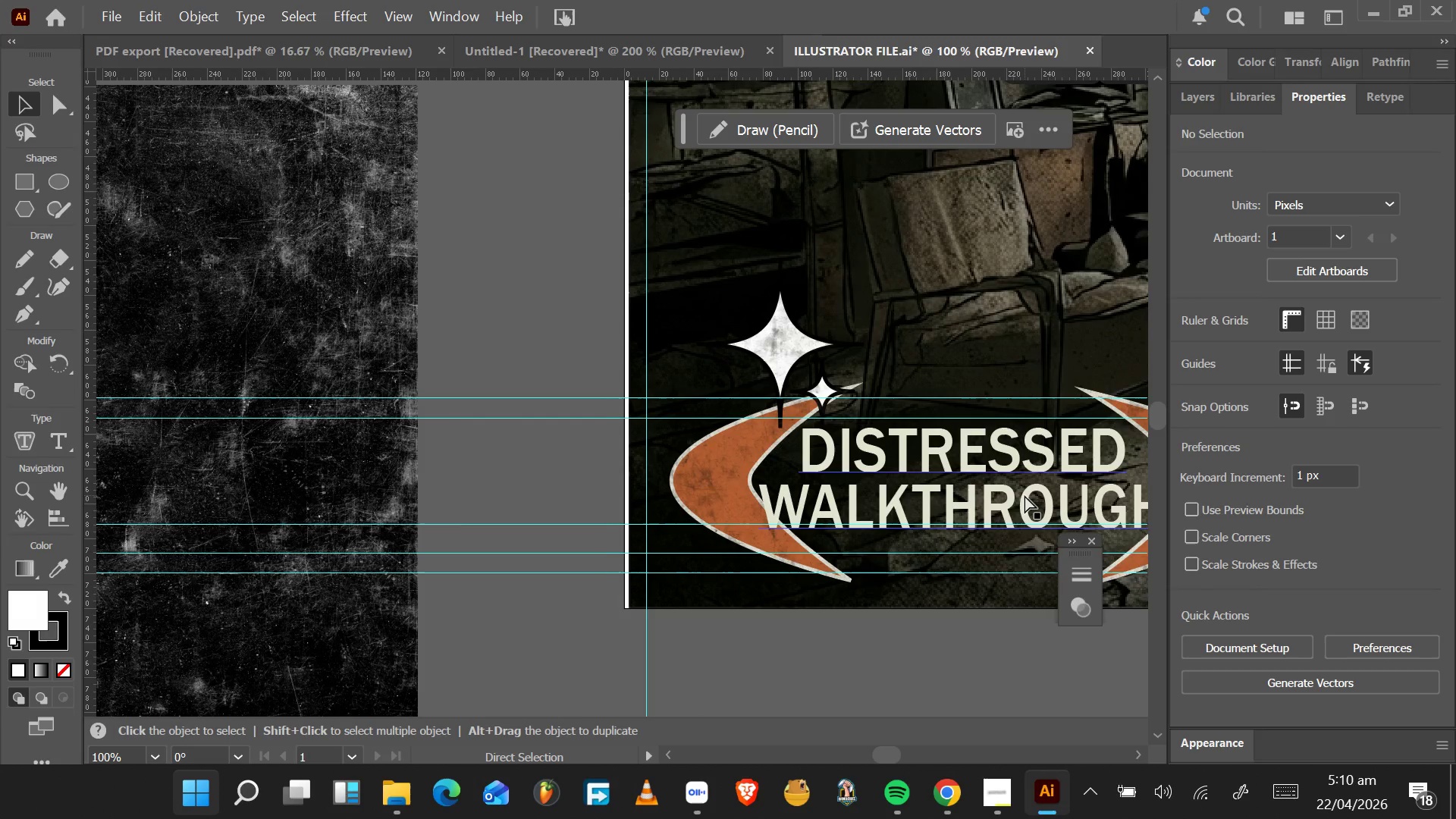 
hold_key(key=ControlLeft, duration=2.62)
 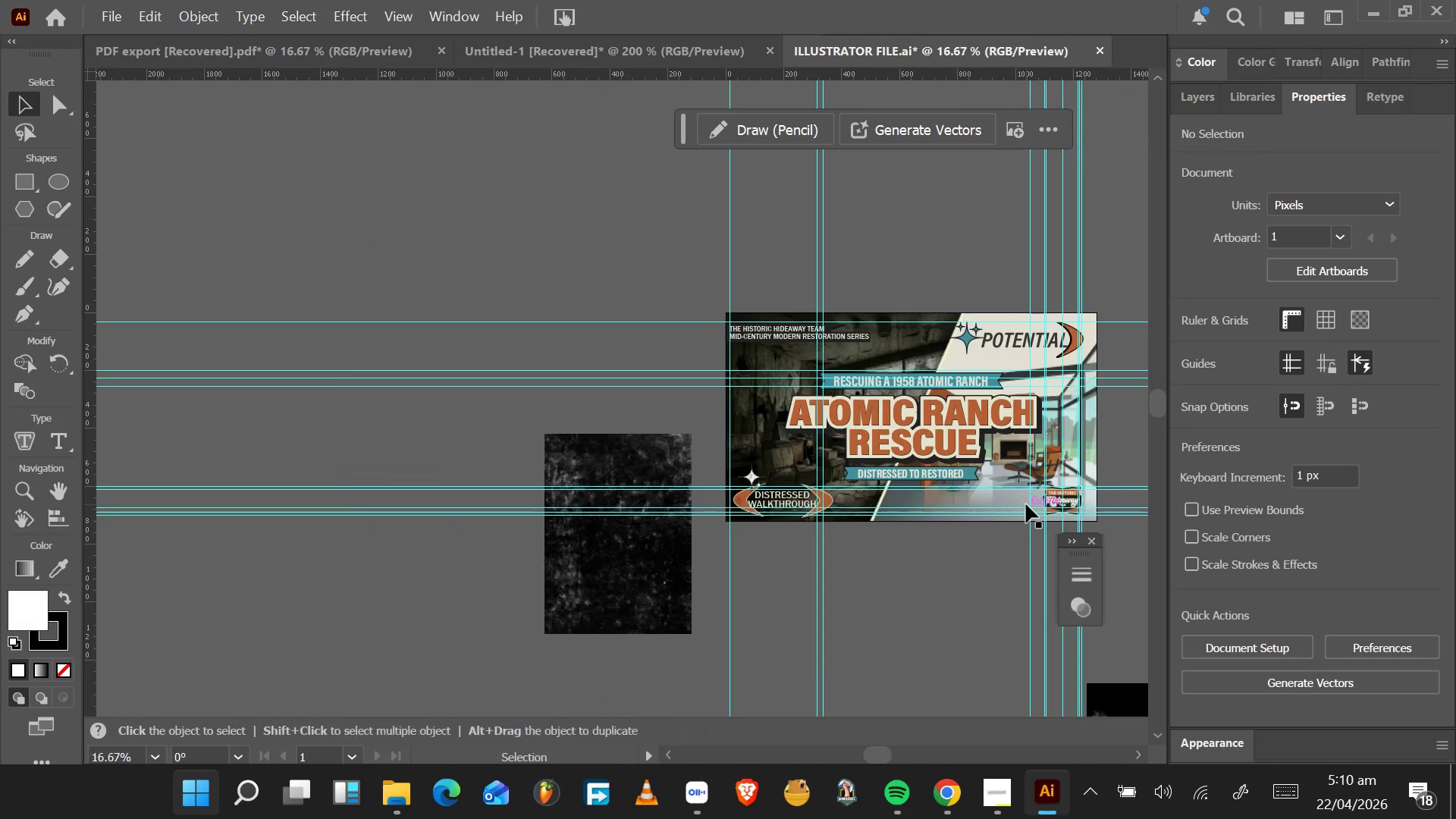 
key(Alt+Control+AltLeft)
 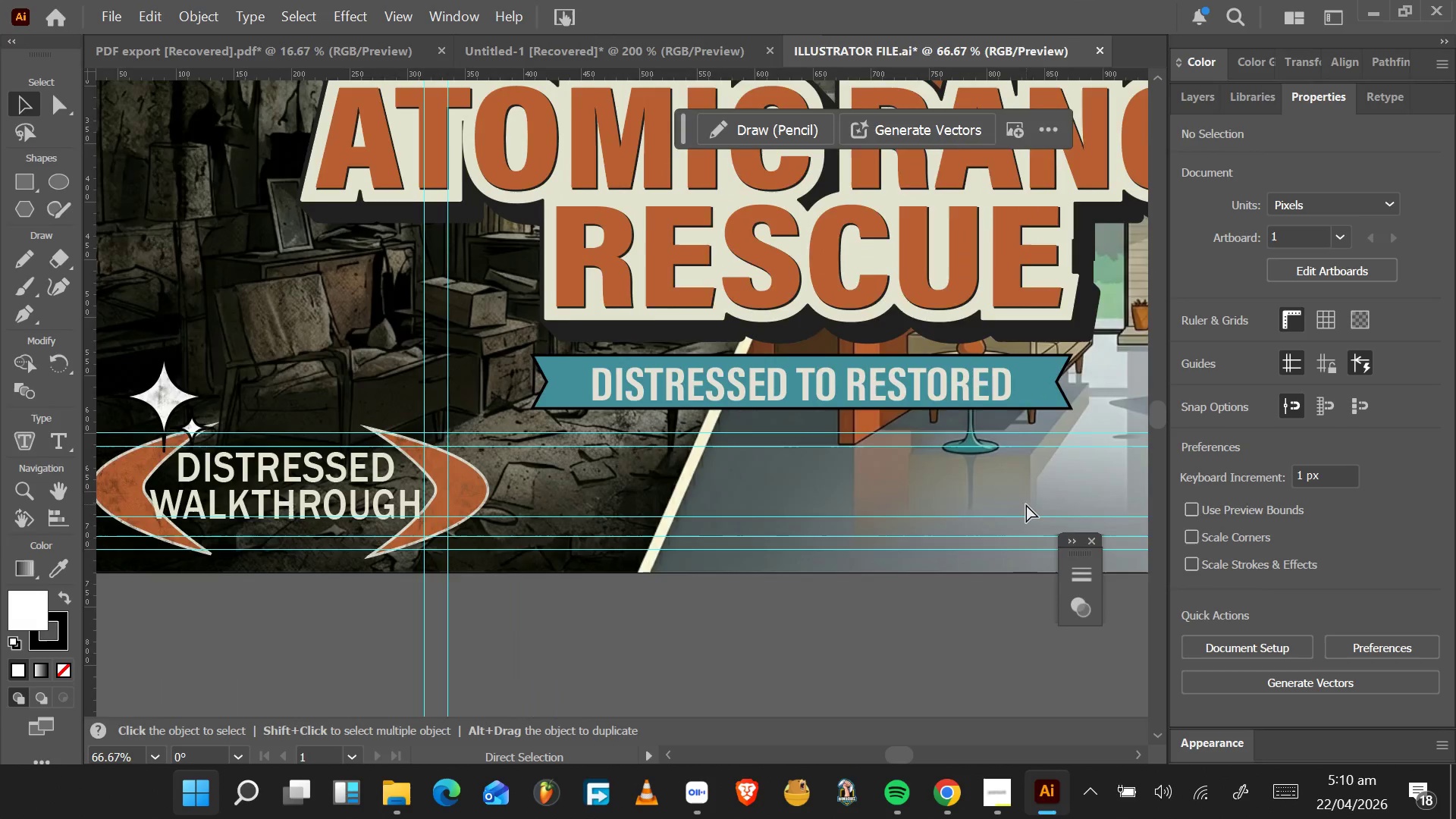 
hold_key(key=AltLeft, duration=0.77)
scroll: coordinate [1026, 504], scroll_direction: down, amount: 67.0
 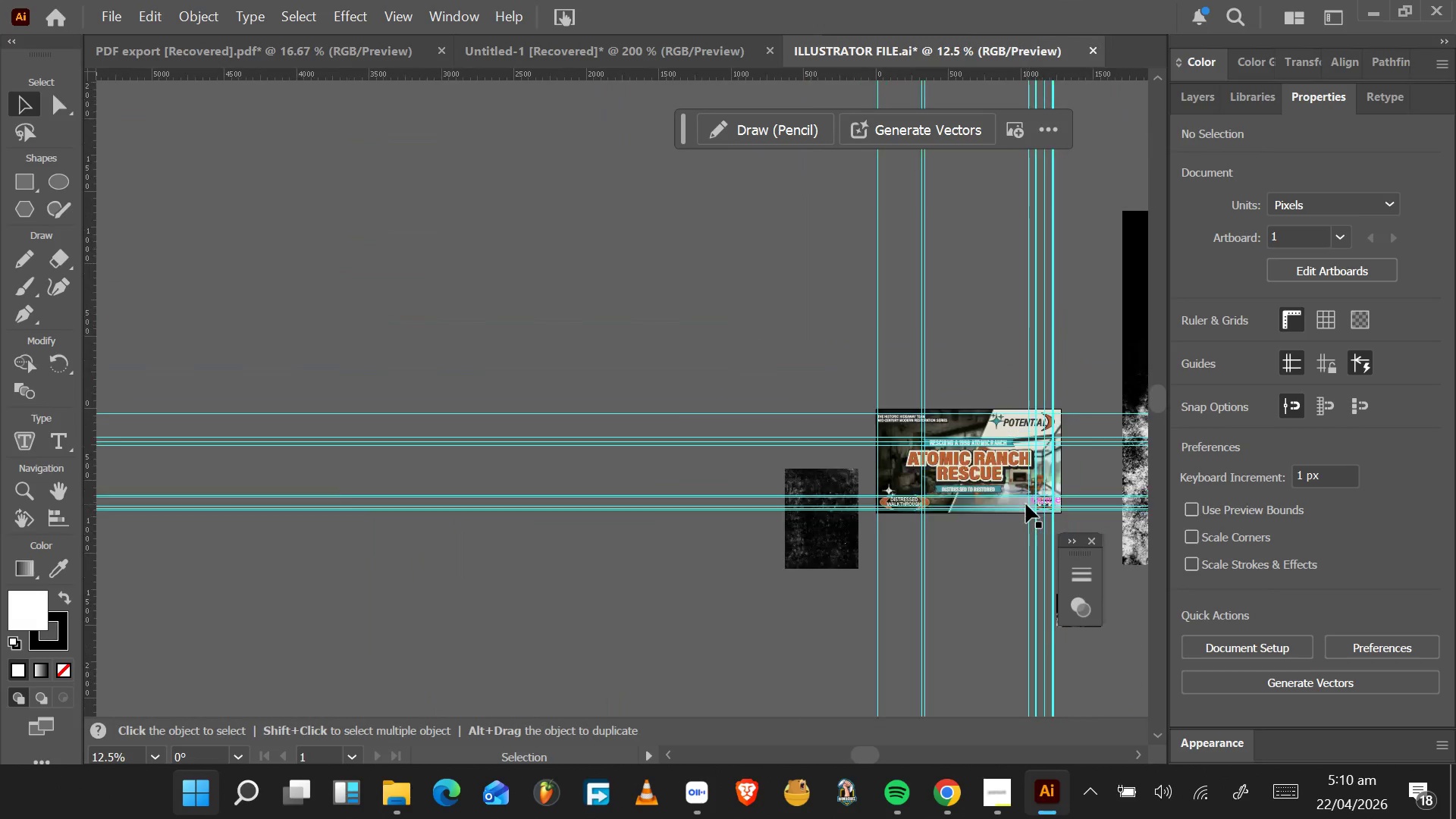 
hold_key(key=AltLeft, duration=0.66)
scroll: coordinate [1026, 504], scroll_direction: up, amount: 1.0
 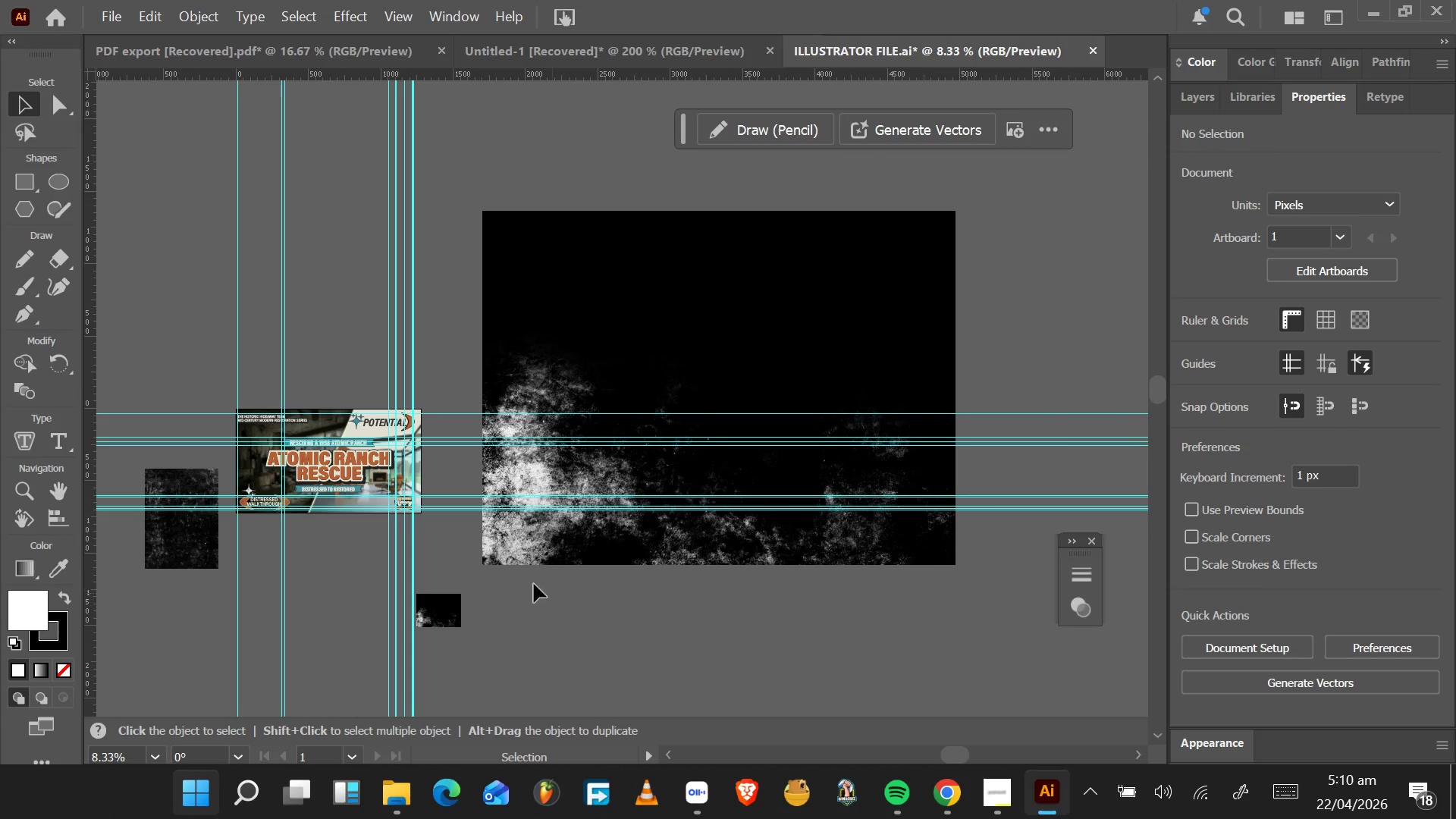 
left_click([541, 538])
 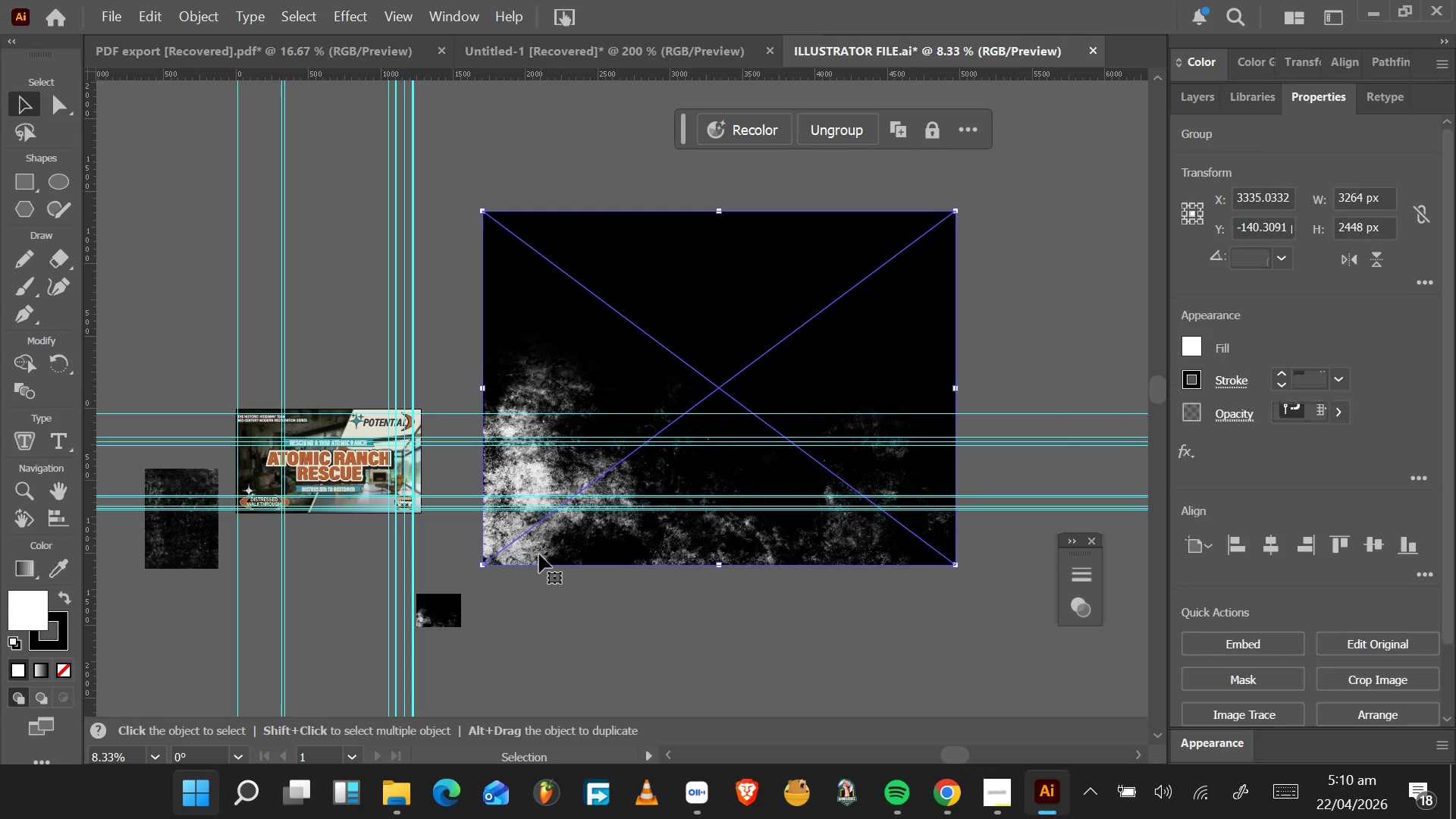 
hold_key(key=ShiftLeft, duration=0.89)
 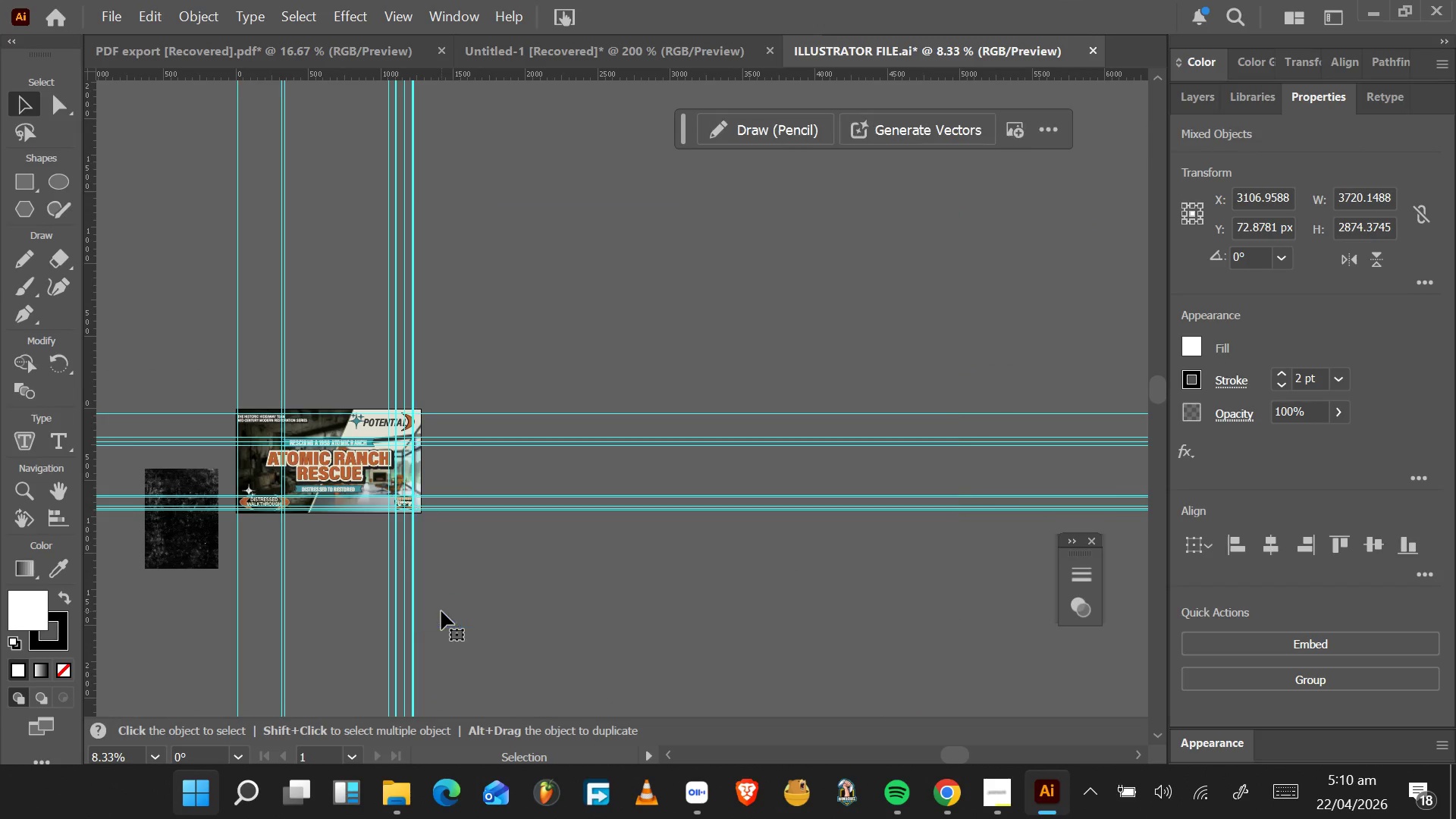 
key(Delete)
 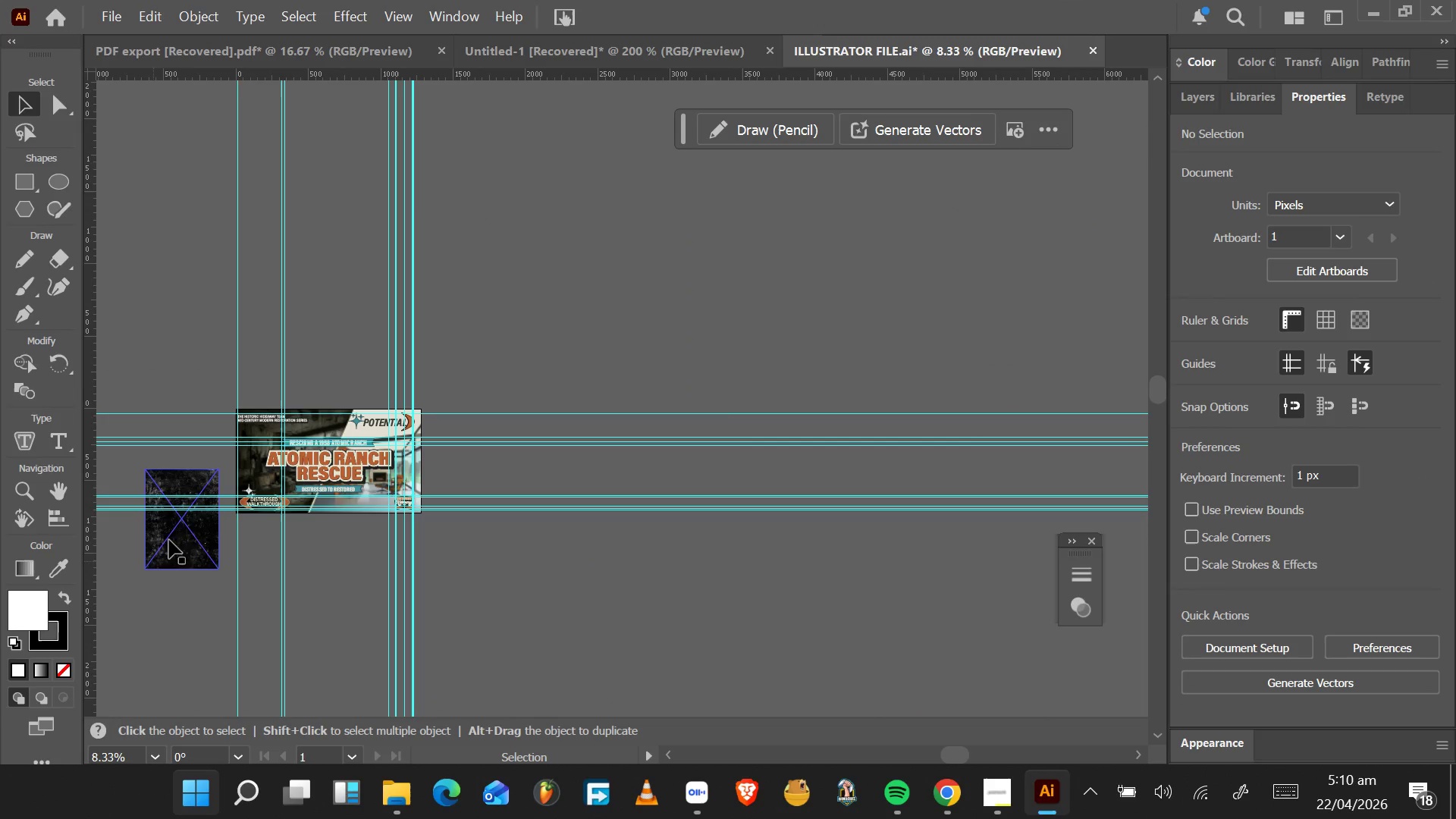 
left_click([186, 526])
 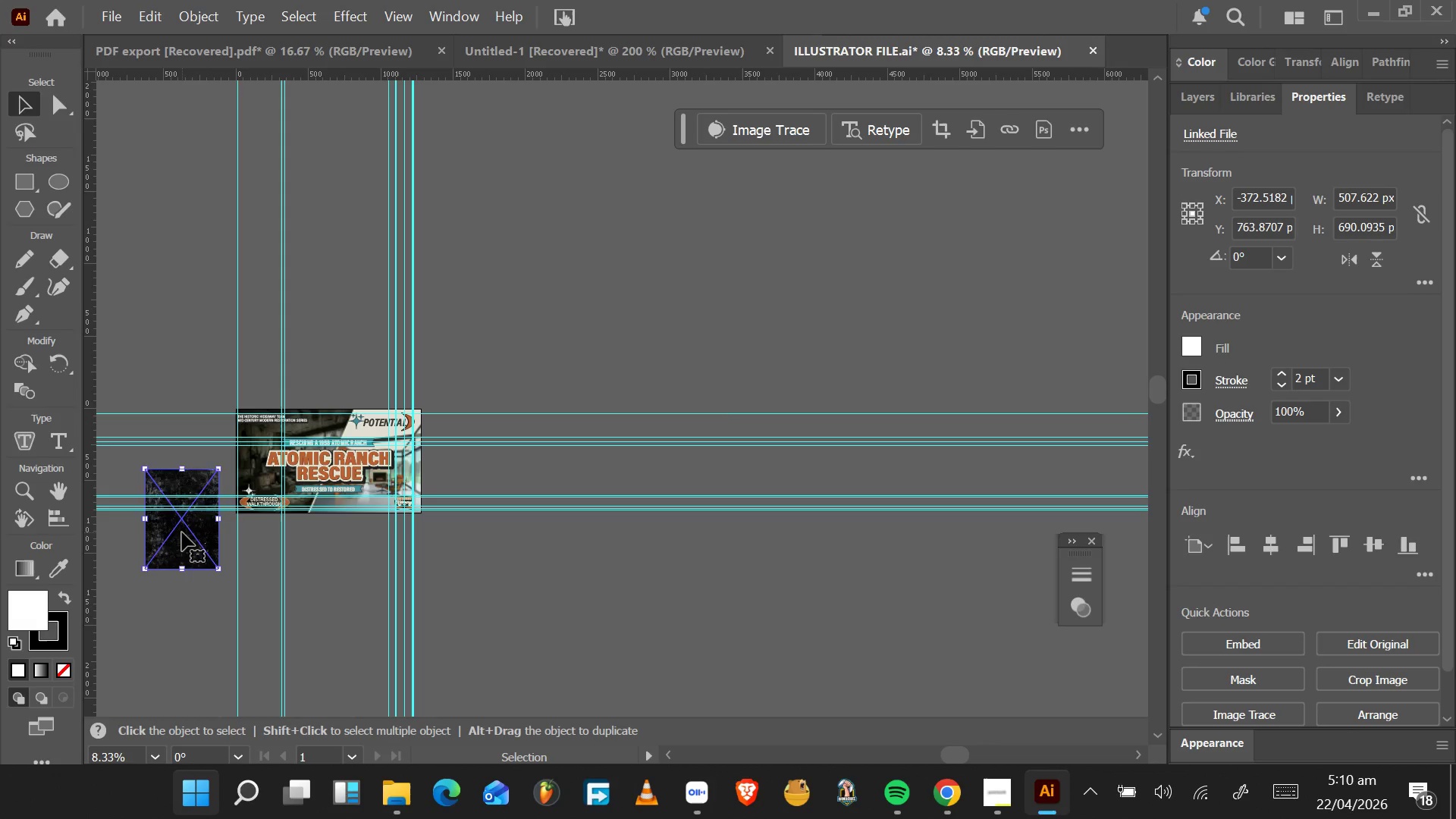 
key(Delete)
 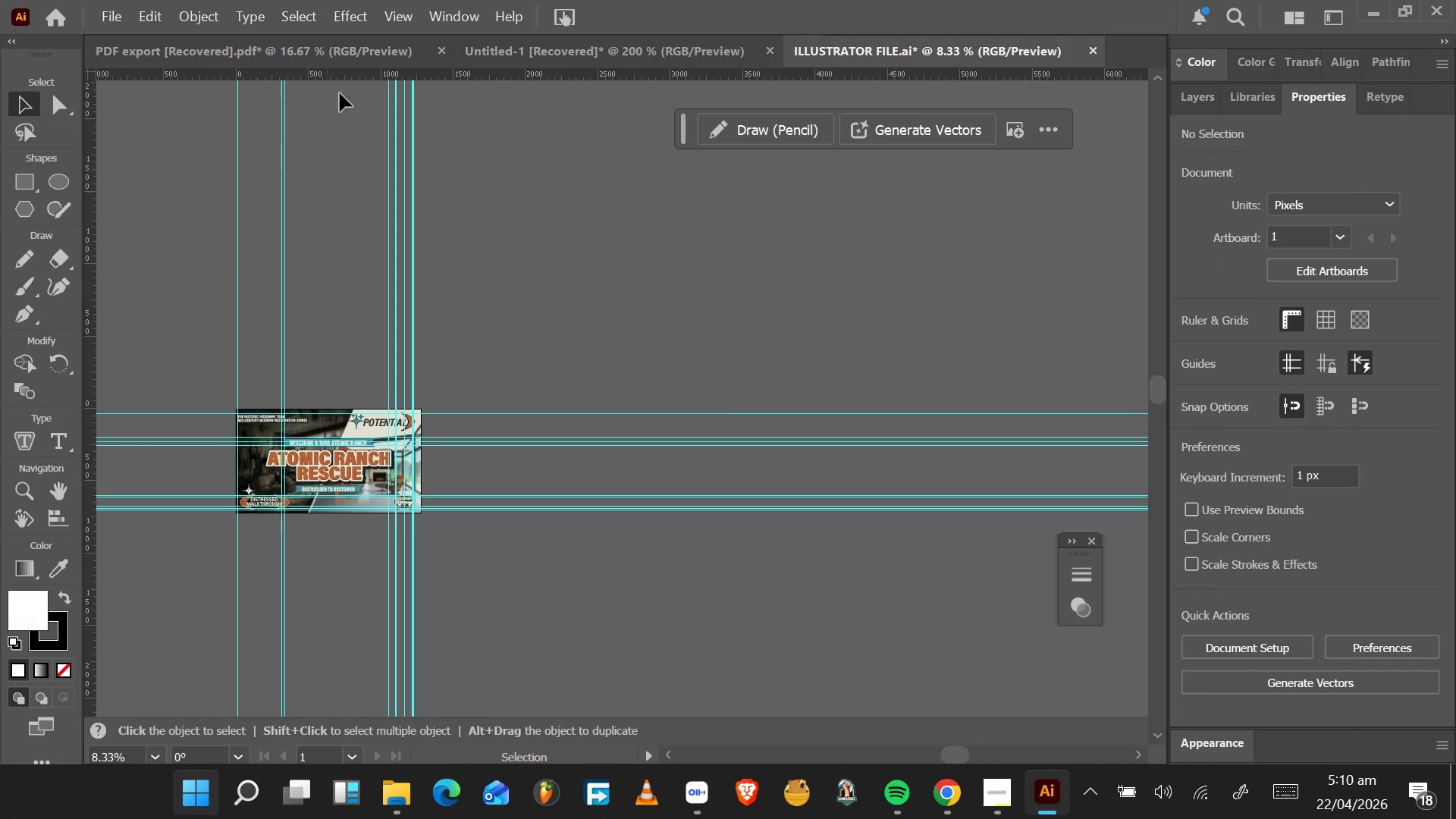 
left_click([409, 13])
 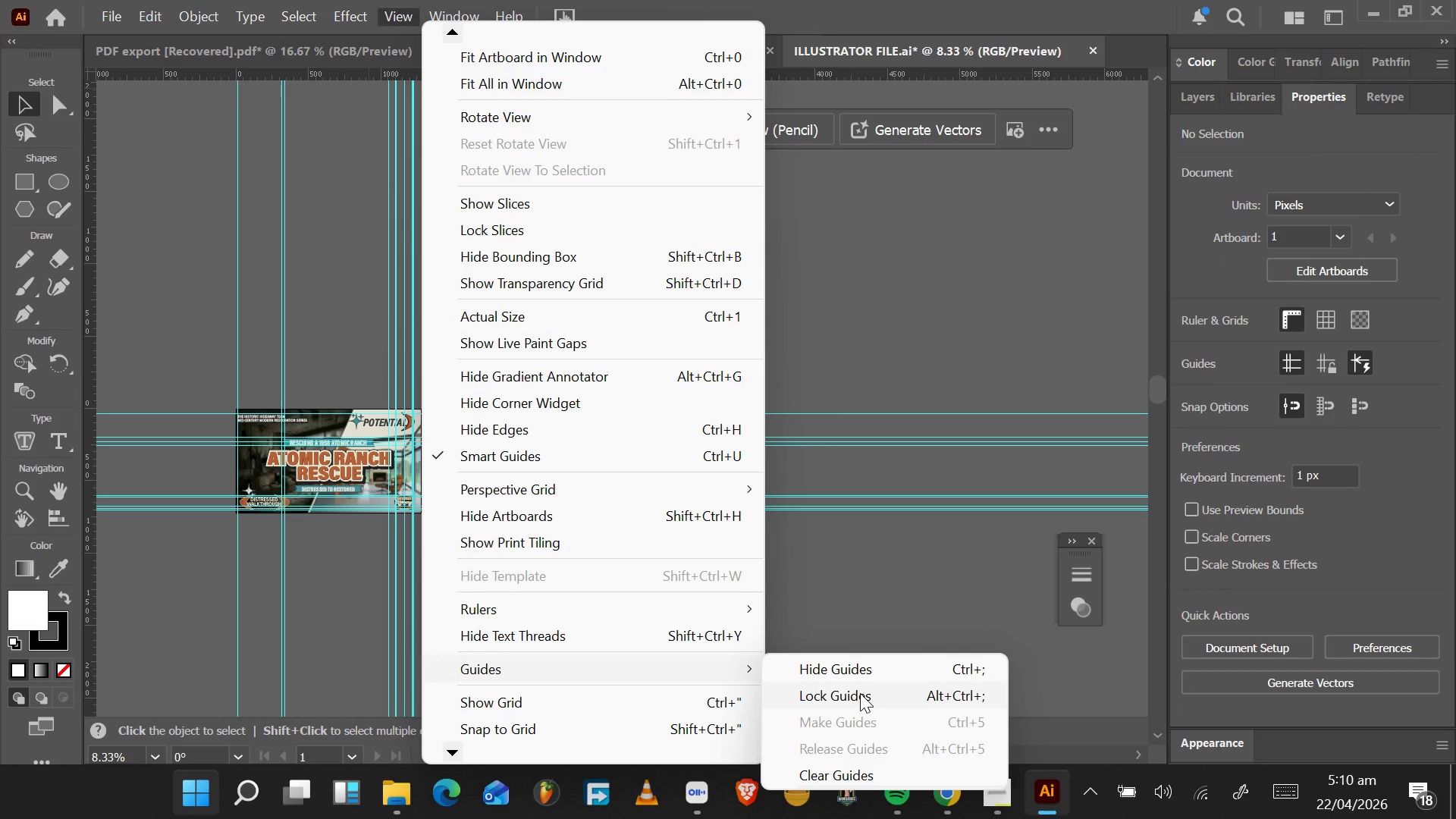 
wait(6.38)
 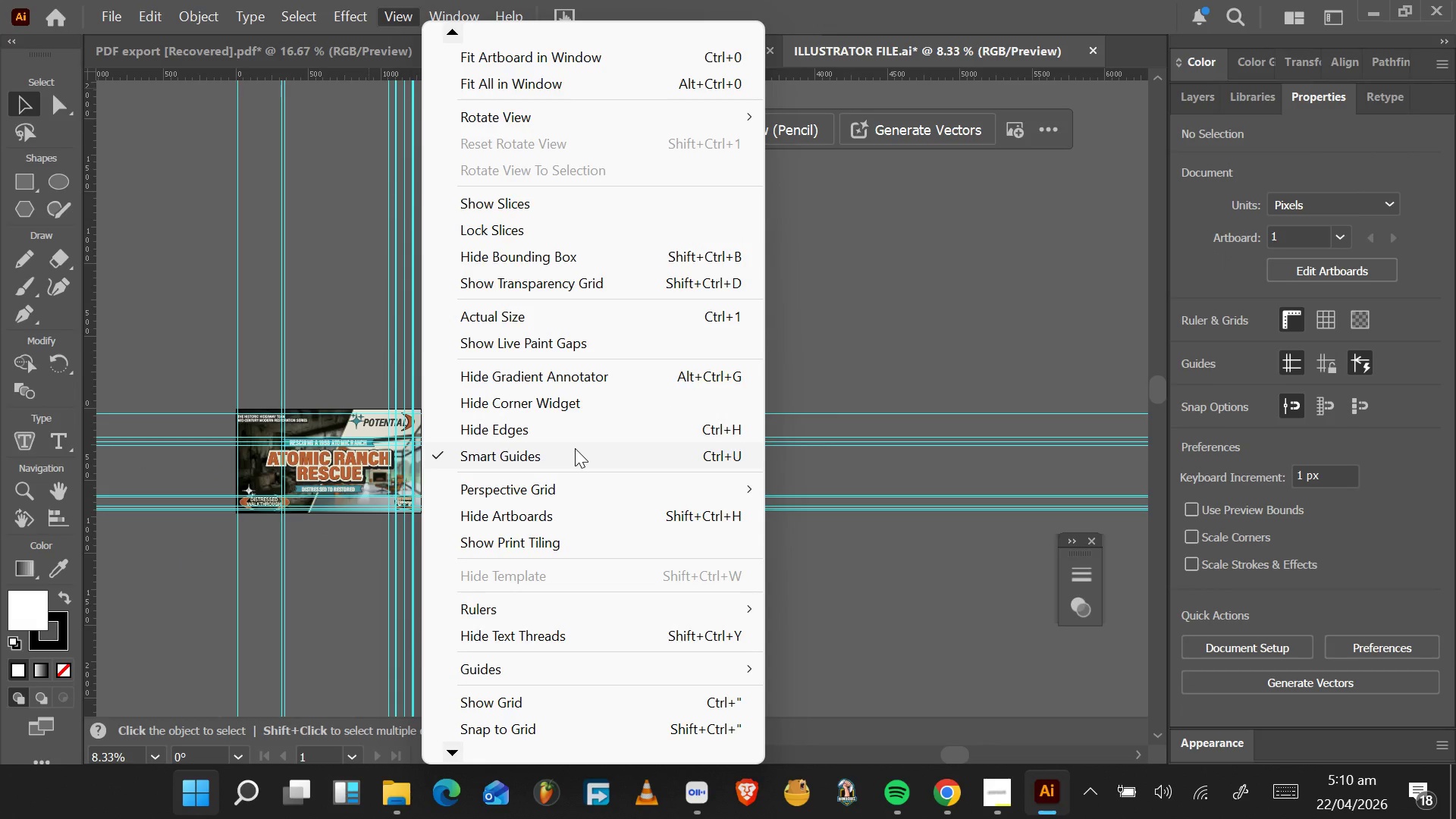 
left_click([830, 779])
 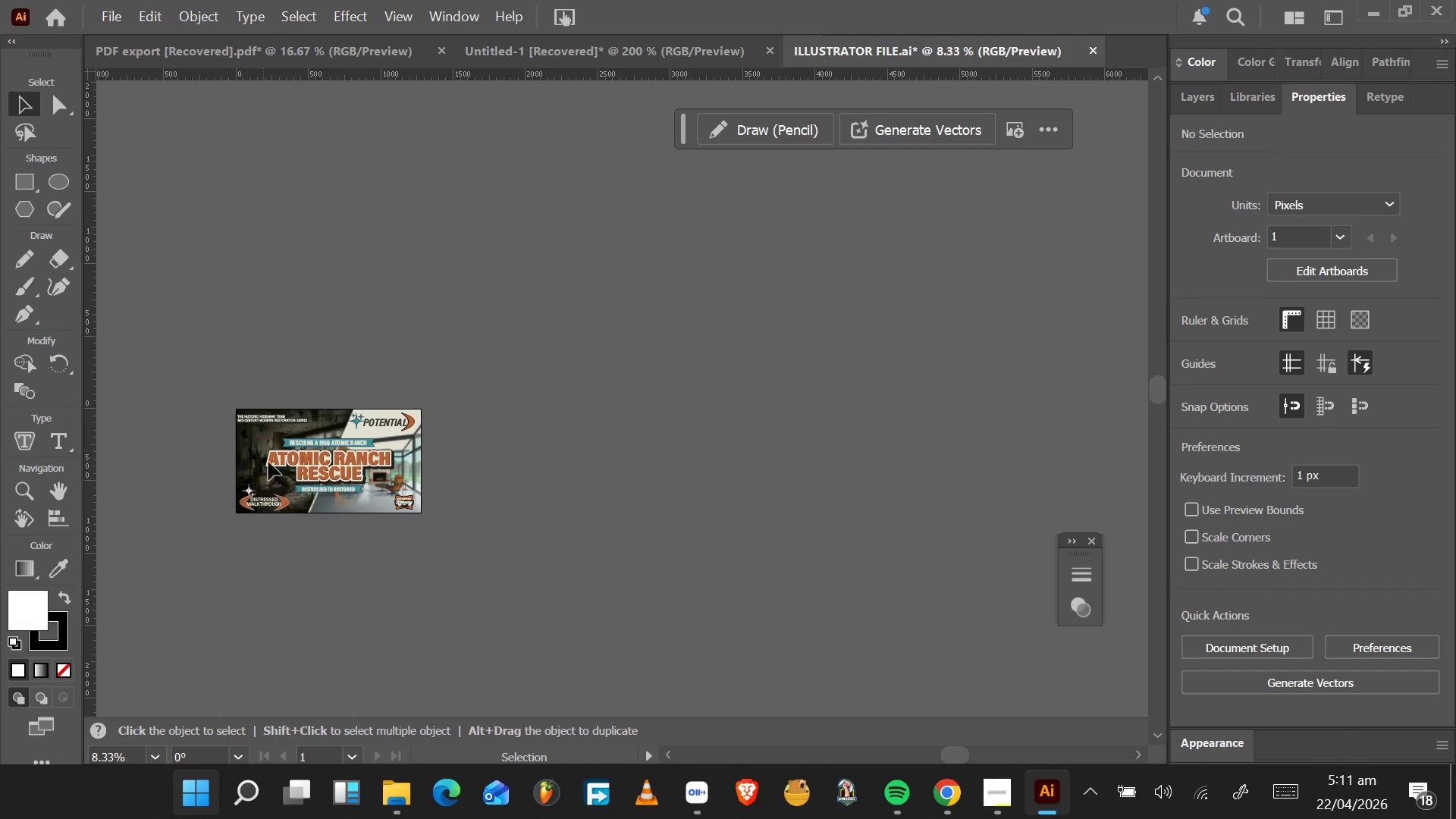 
hold_key(key=AltLeft, duration=0.55)
 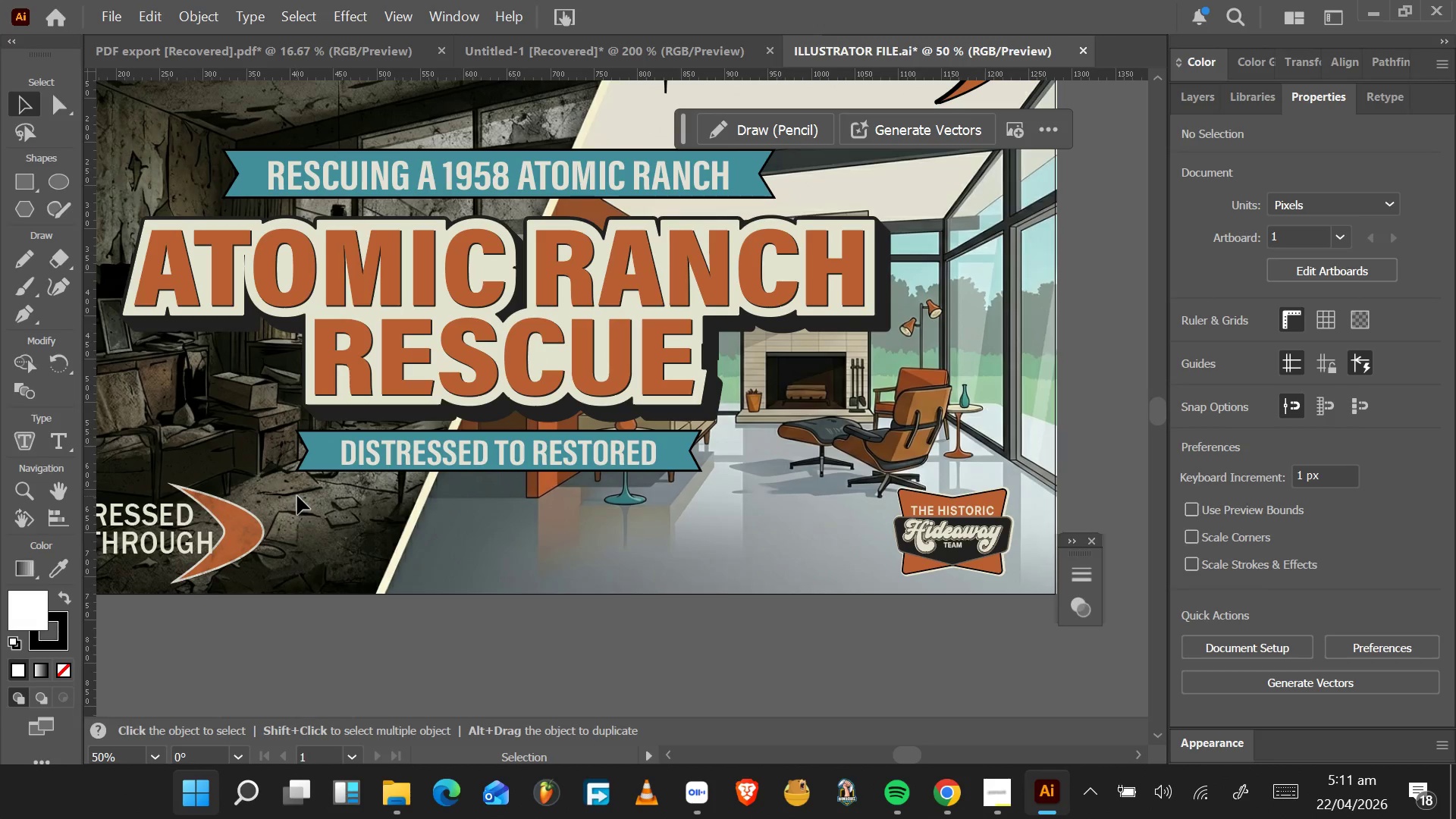 
scroll: coordinate [296, 496], scroll_direction: up, amount: 5.0
 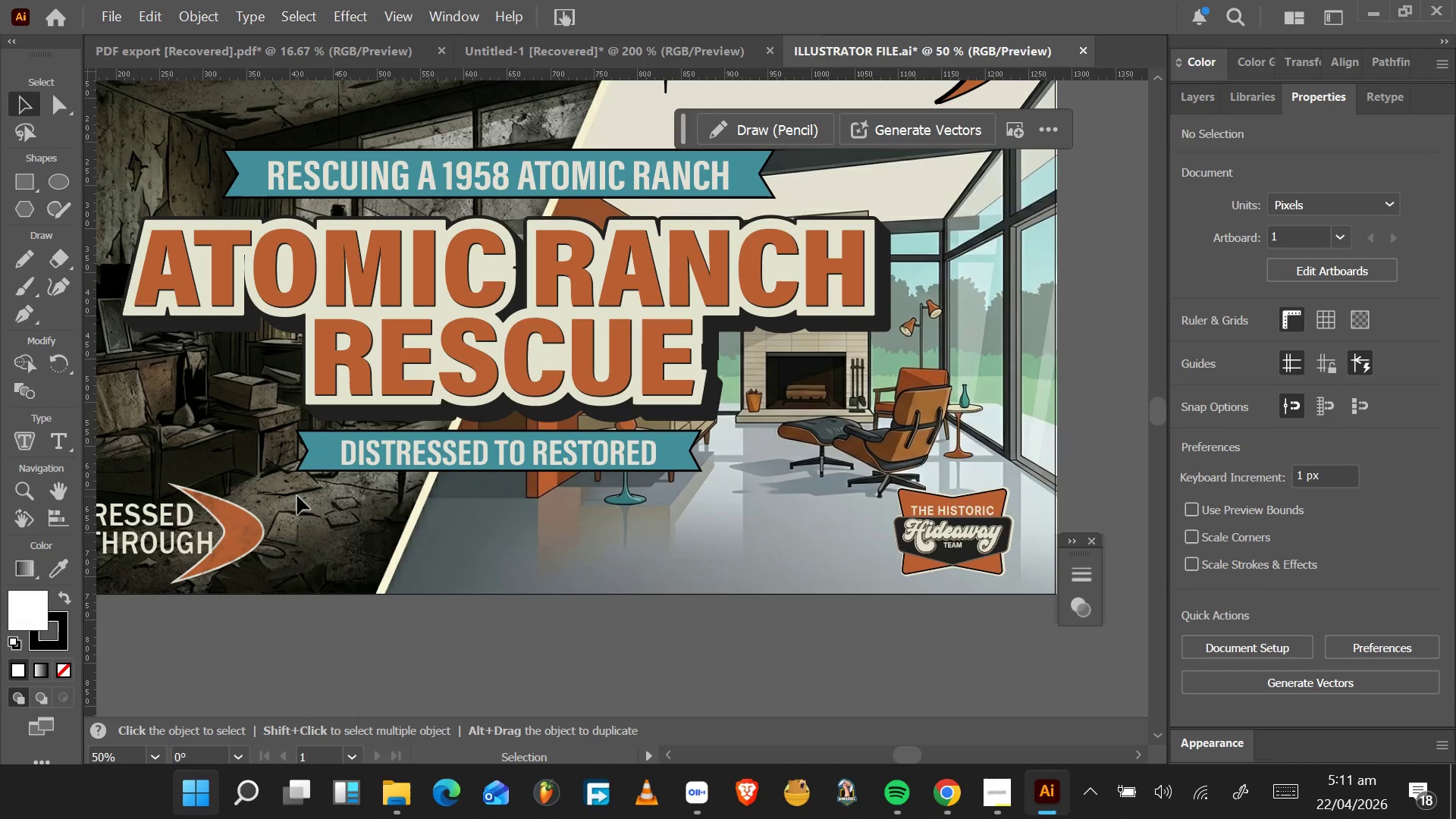 
hold_key(key=AltLeft, duration=0.33)
 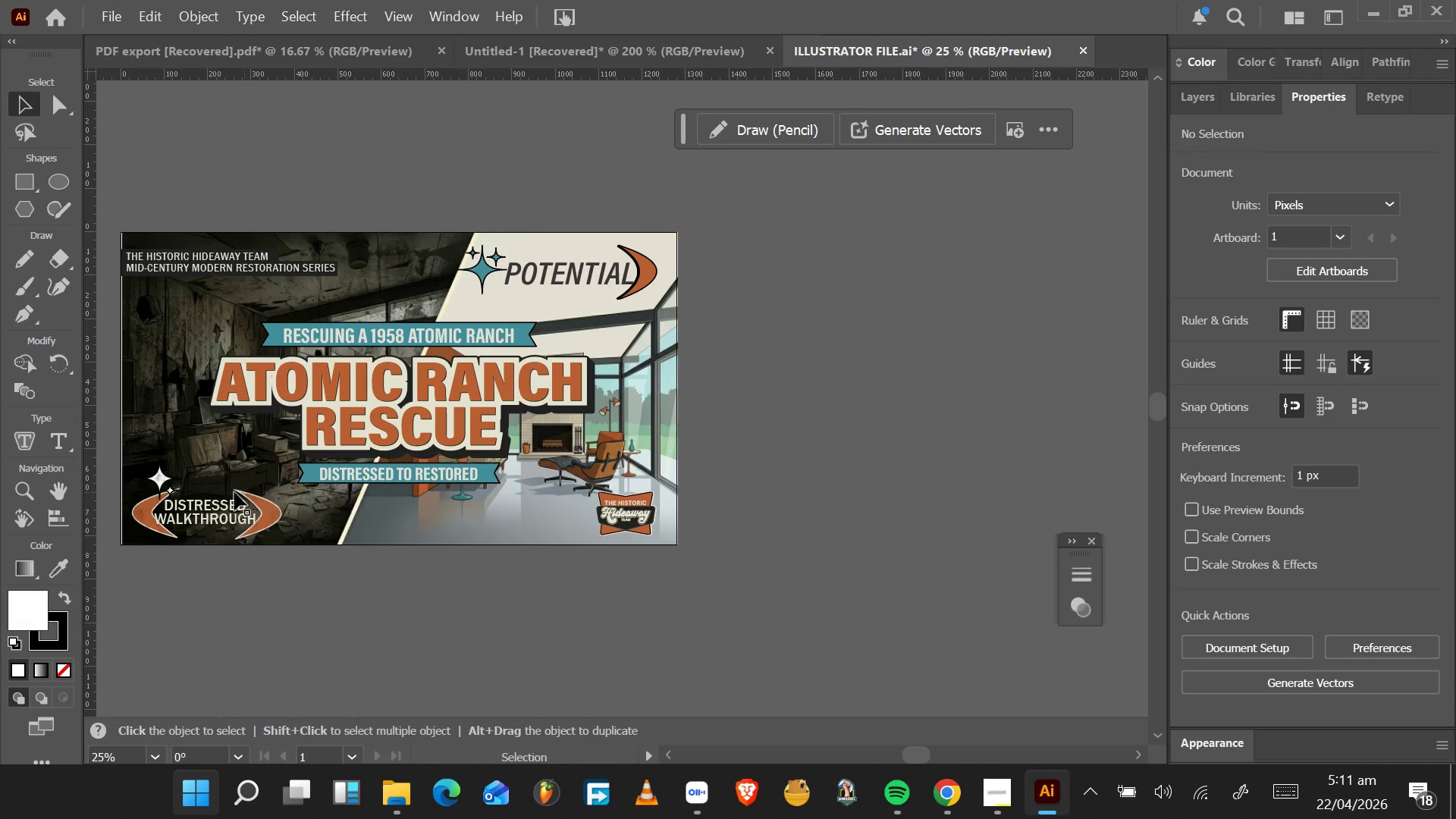 
hold_key(key=AltLeft, duration=1.33)
 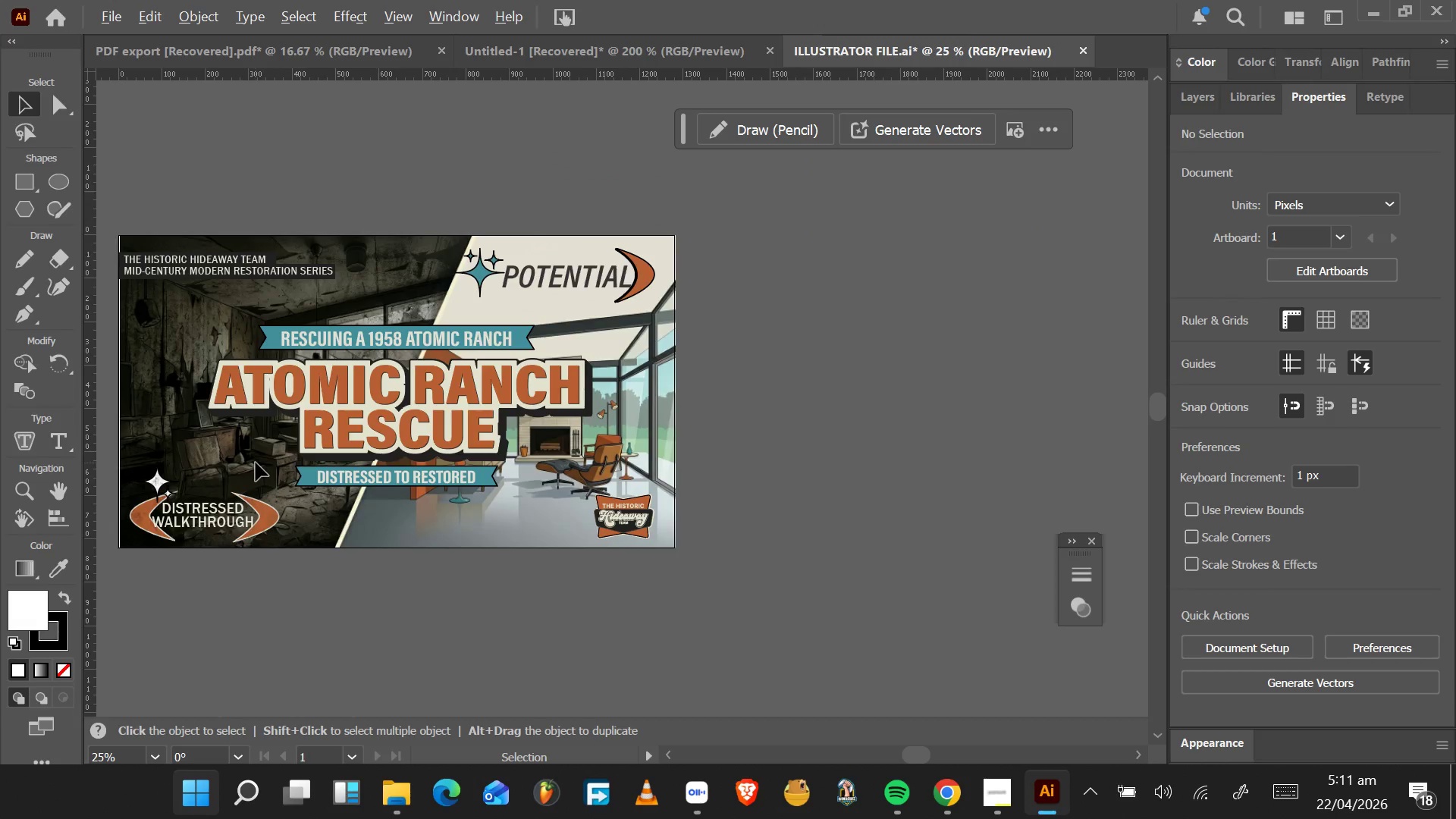 
scroll: coordinate [298, 496], scroll_direction: down, amount: 1.0
 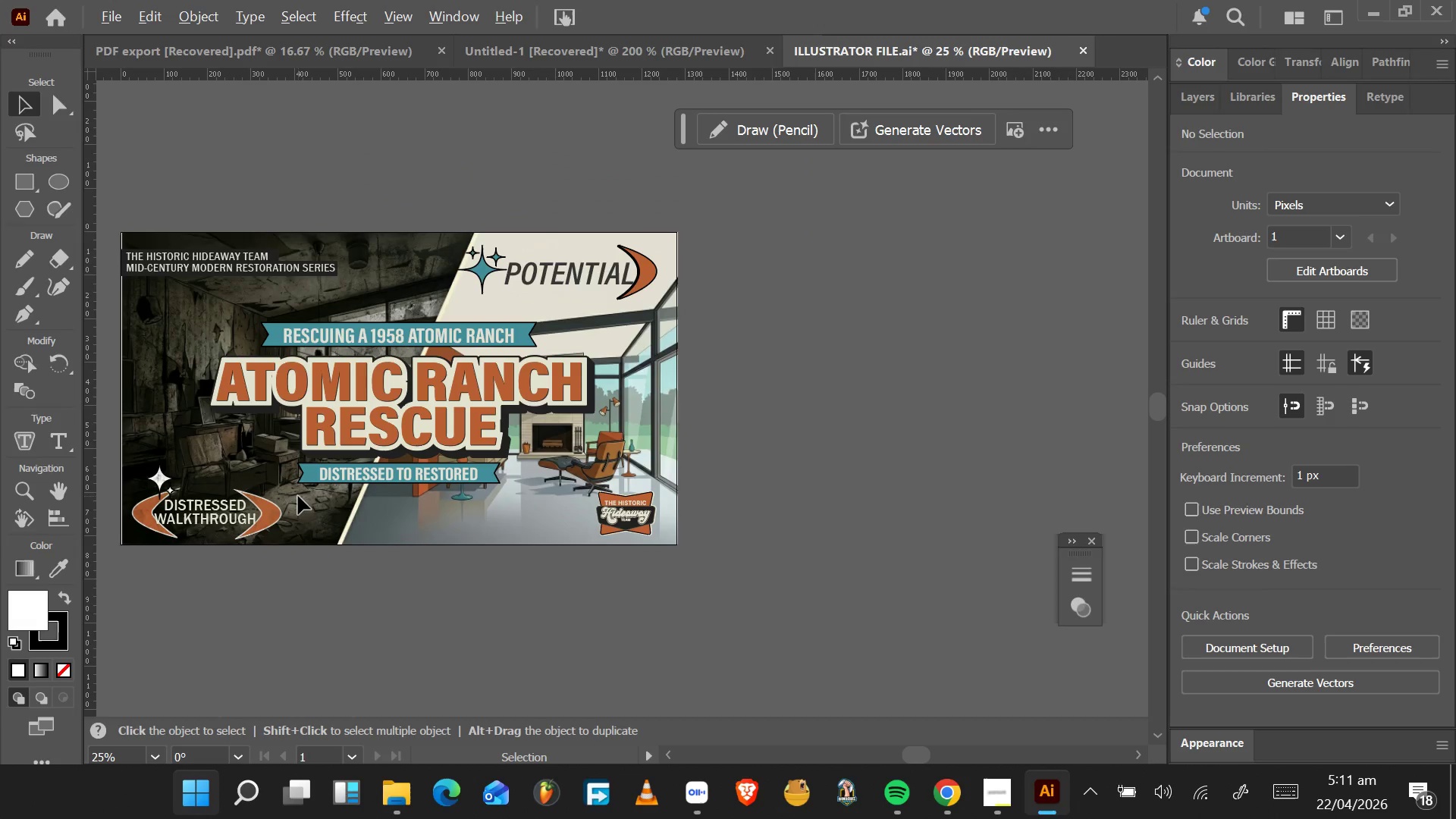 
hold_key(key=AltLeft, duration=1.0)
 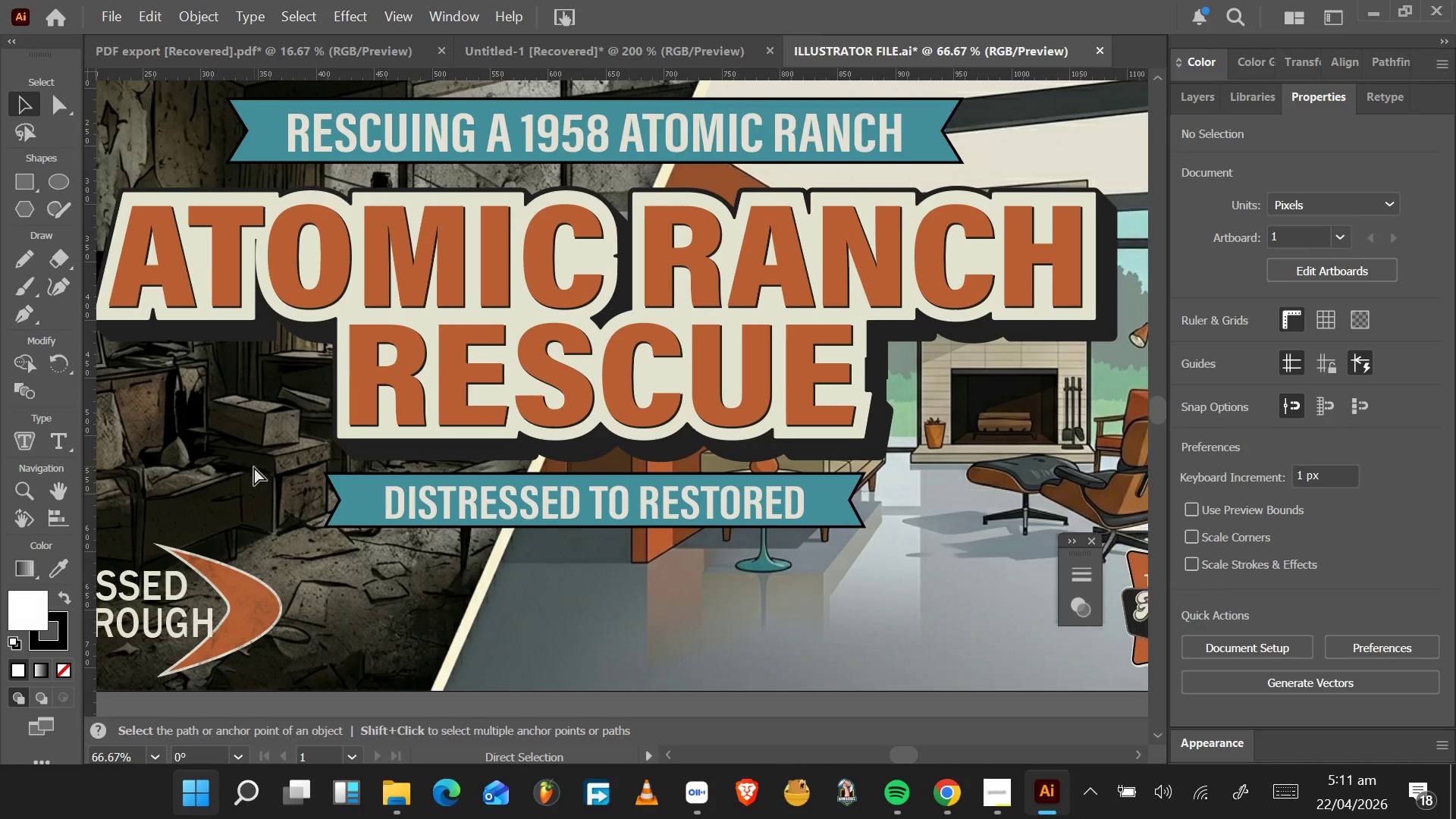 
scroll: coordinate [251, 485], scroll_direction: down, amount: 1.0
 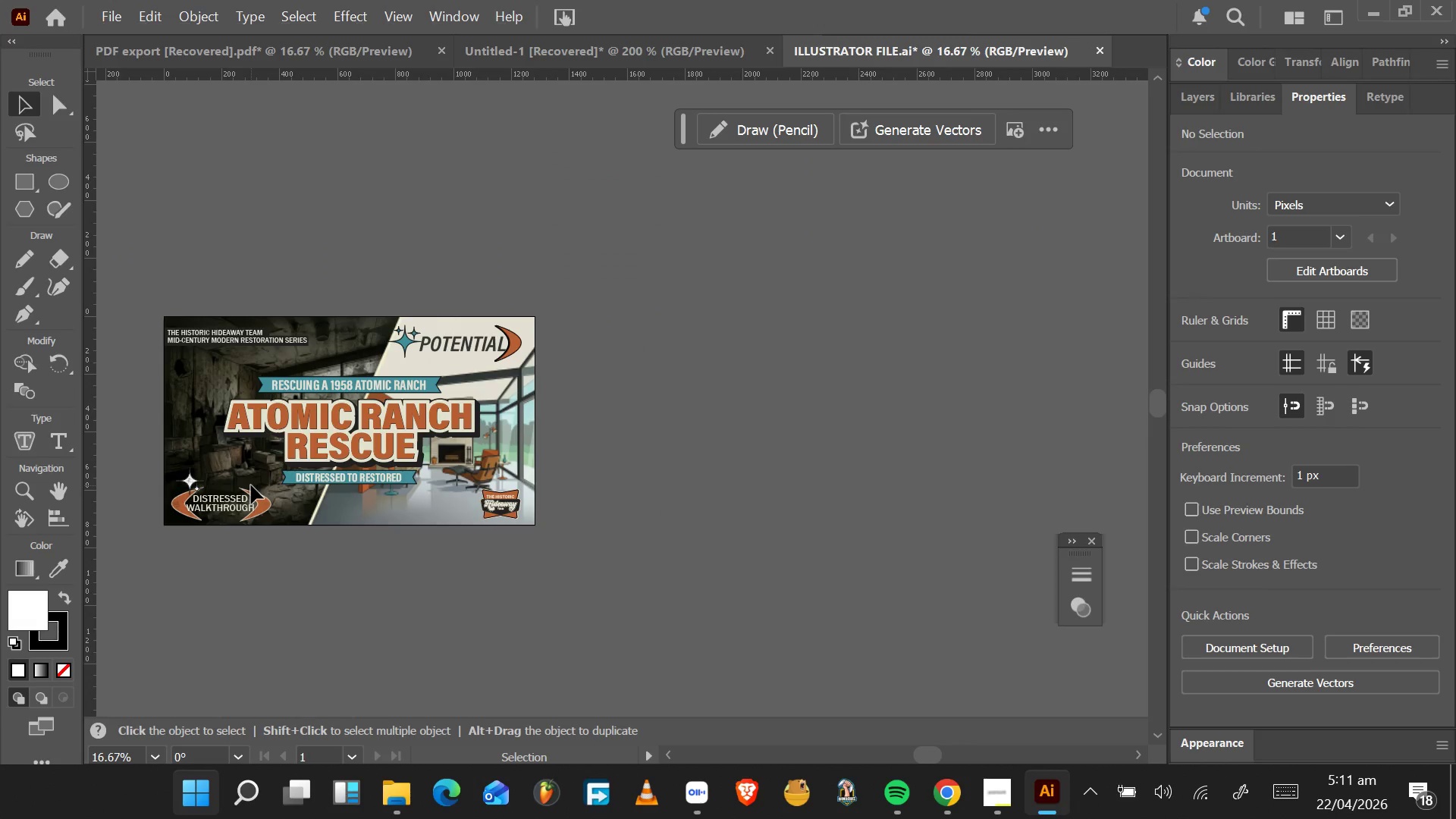 
scroll: coordinate [256, 463], scroll_direction: up, amount: 3.0
 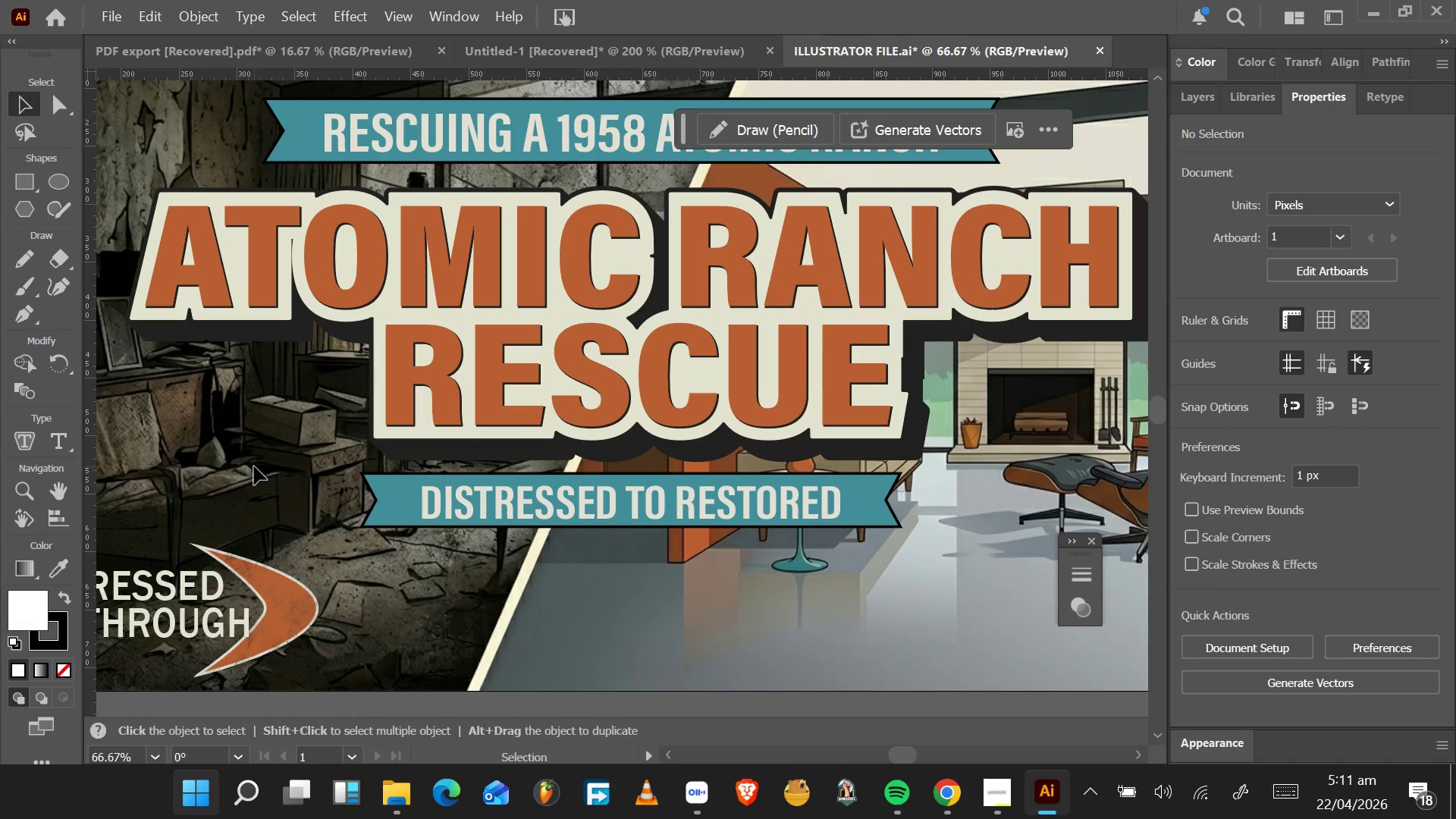 
hold_key(key=ControlLeft, duration=1.5)
 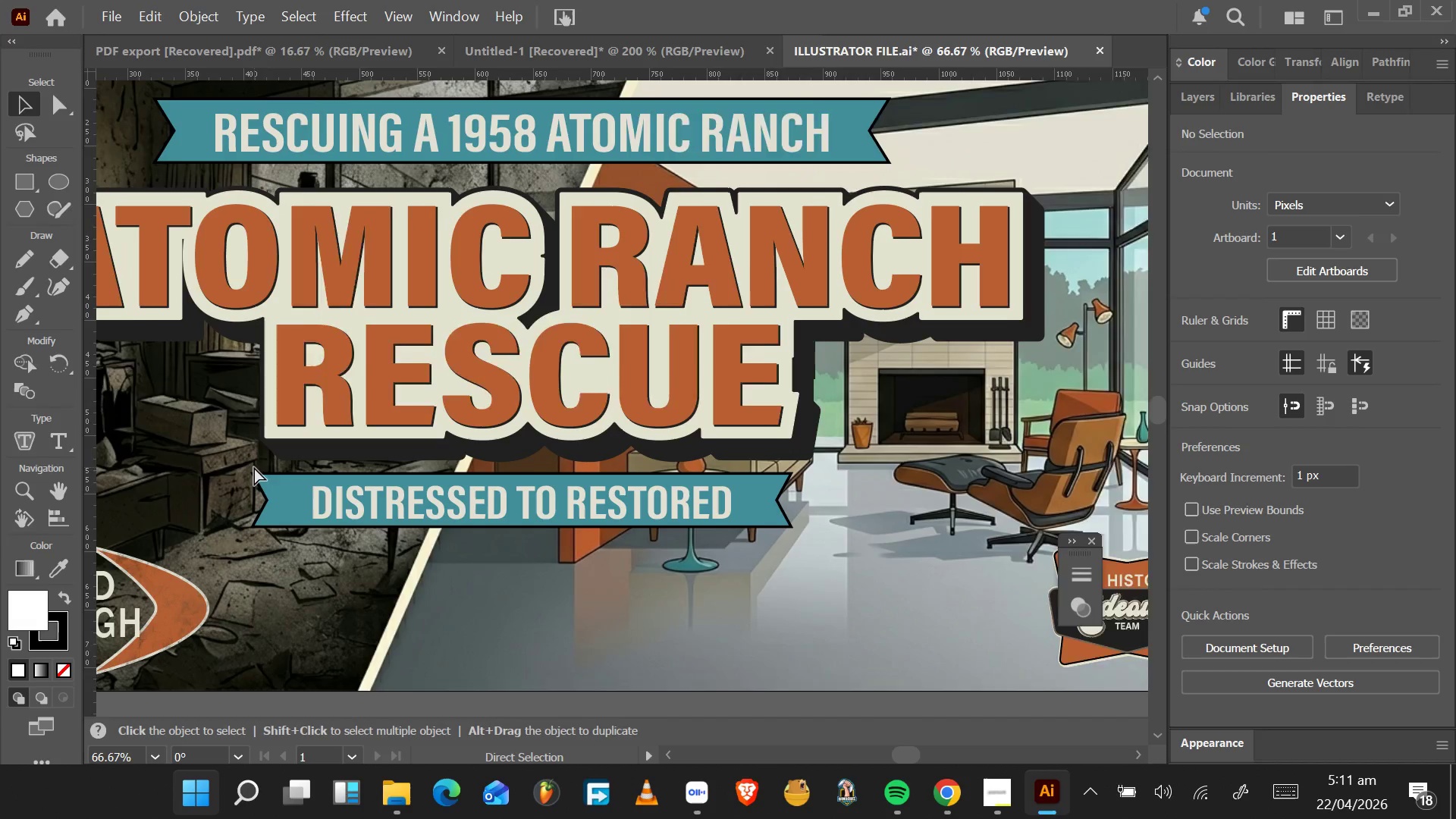 
hold_key(key=ControlLeft, duration=0.88)
 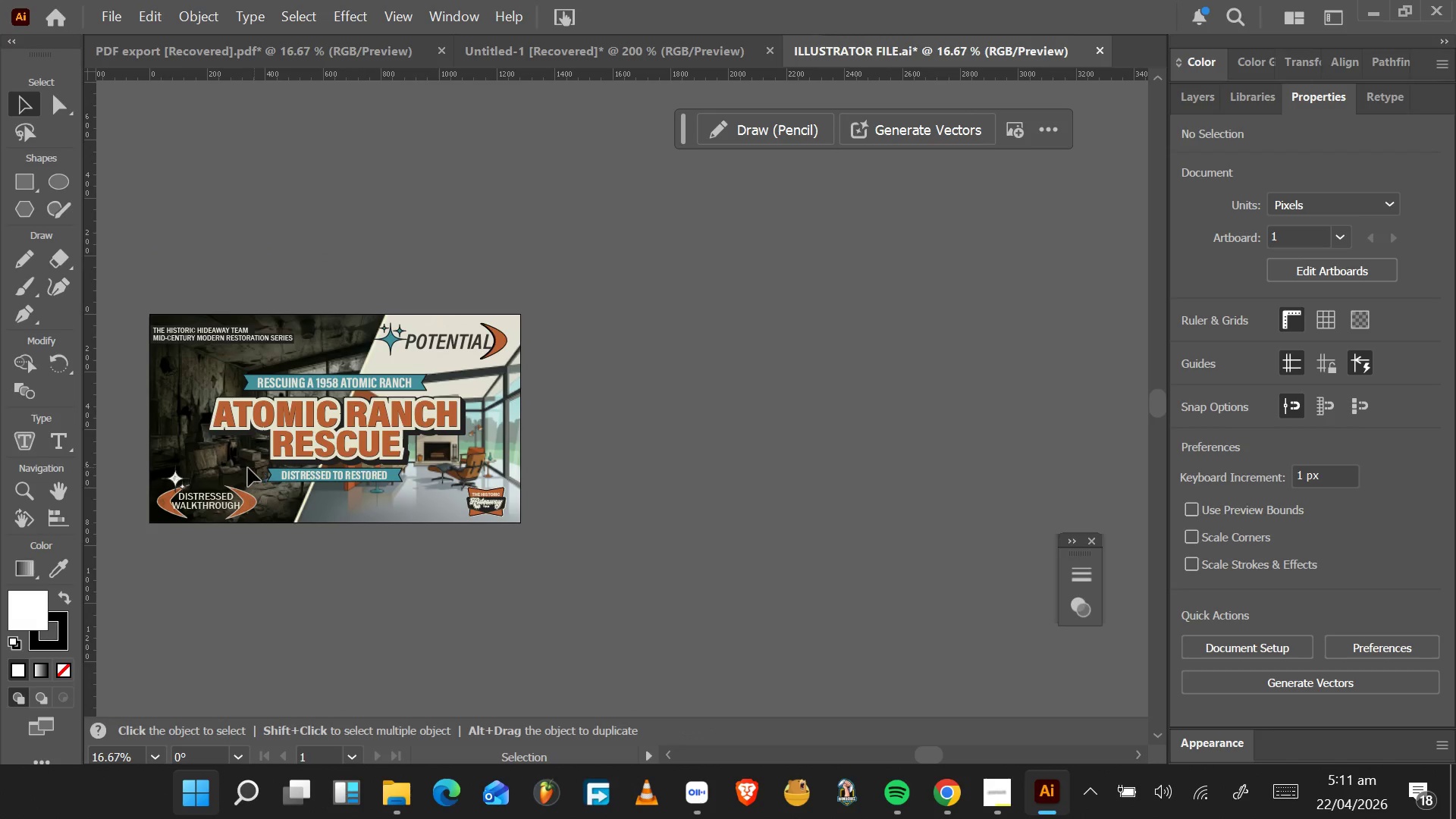 
scroll: coordinate [254, 467], scroll_direction: down, amount: 13.0
 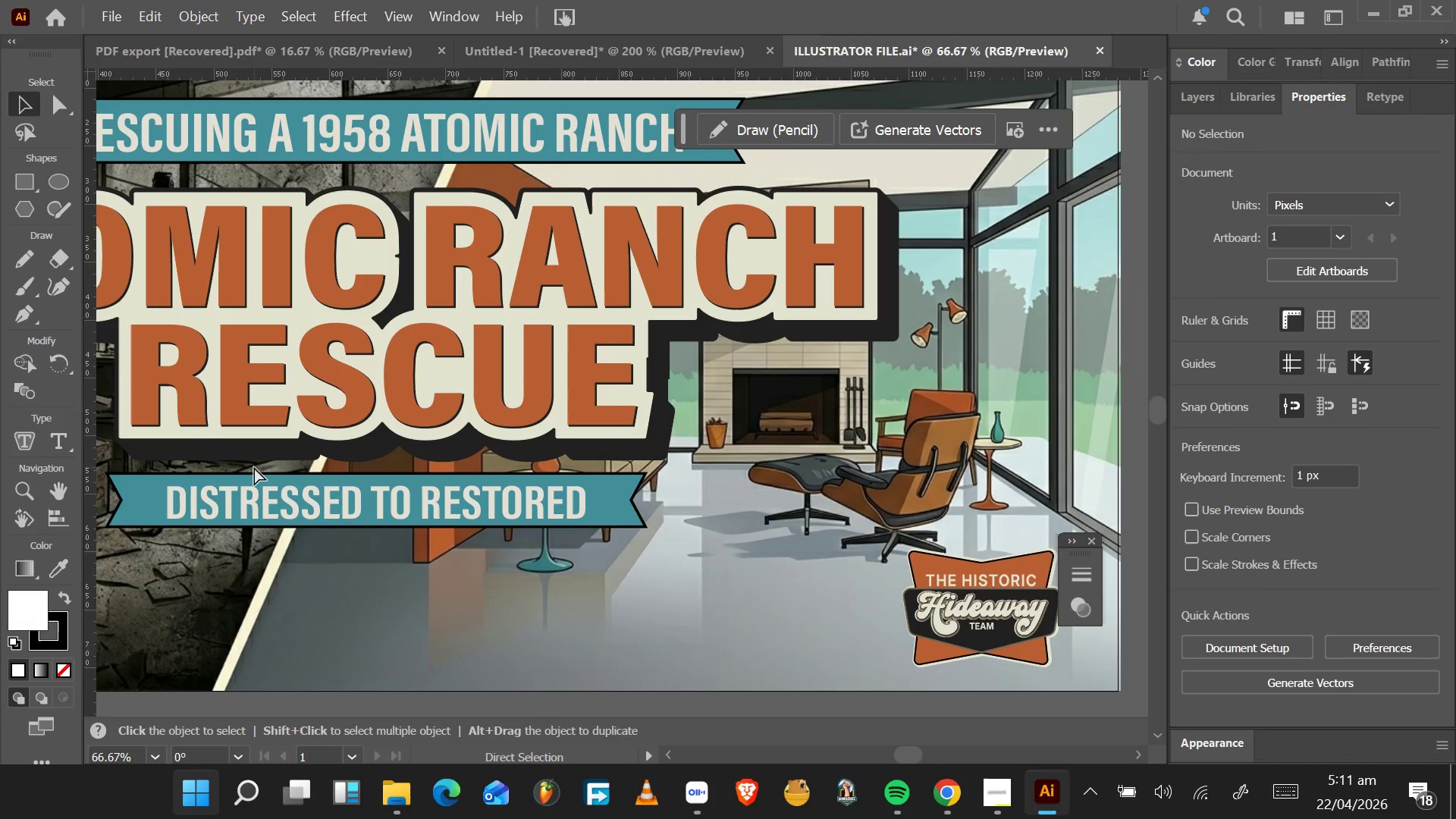 
hold_key(key=AltLeft, duration=0.58)
scroll: coordinate [254, 467], scroll_direction: up, amount: 6.0
 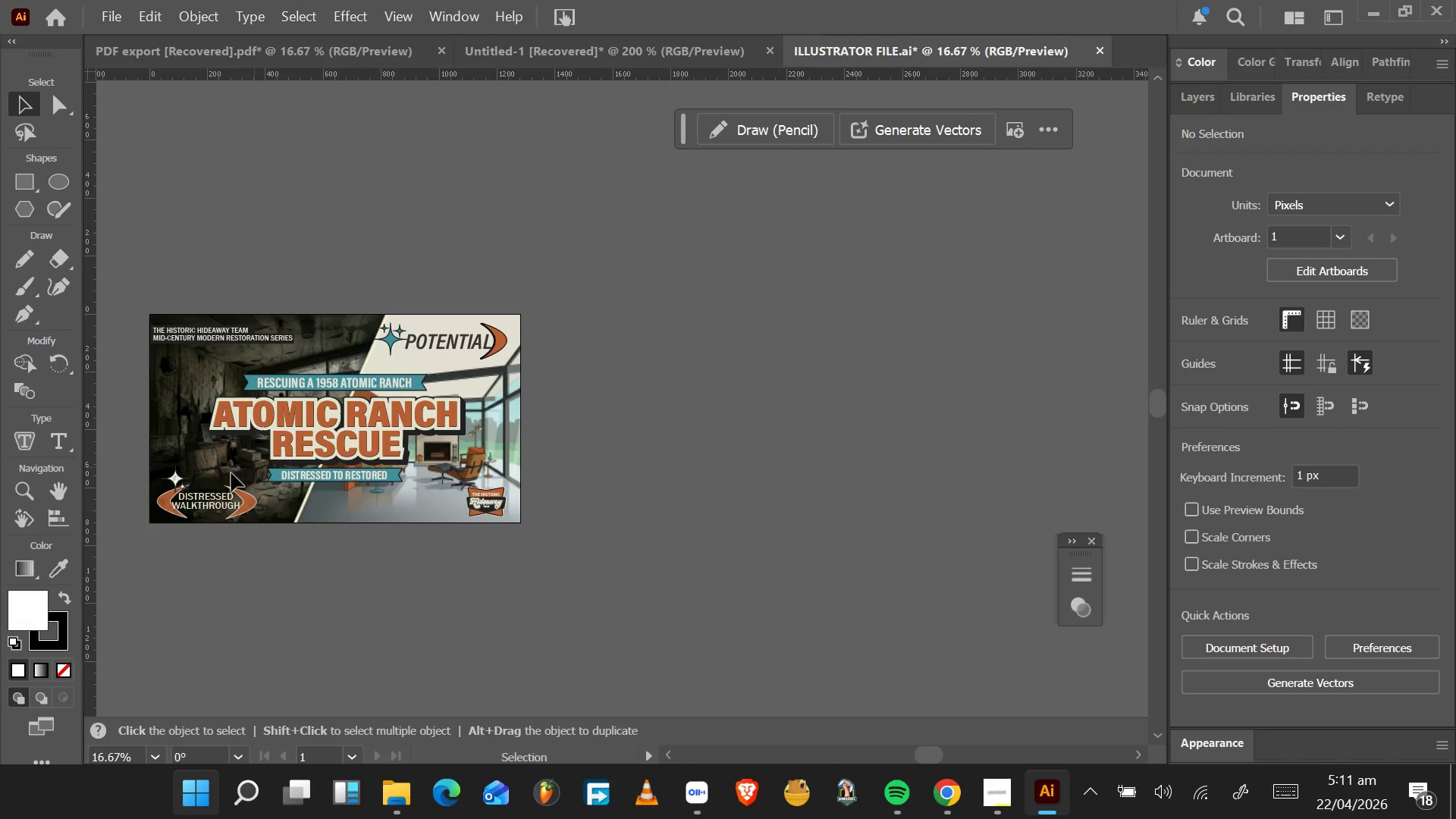 
key(Alt+AltLeft)
 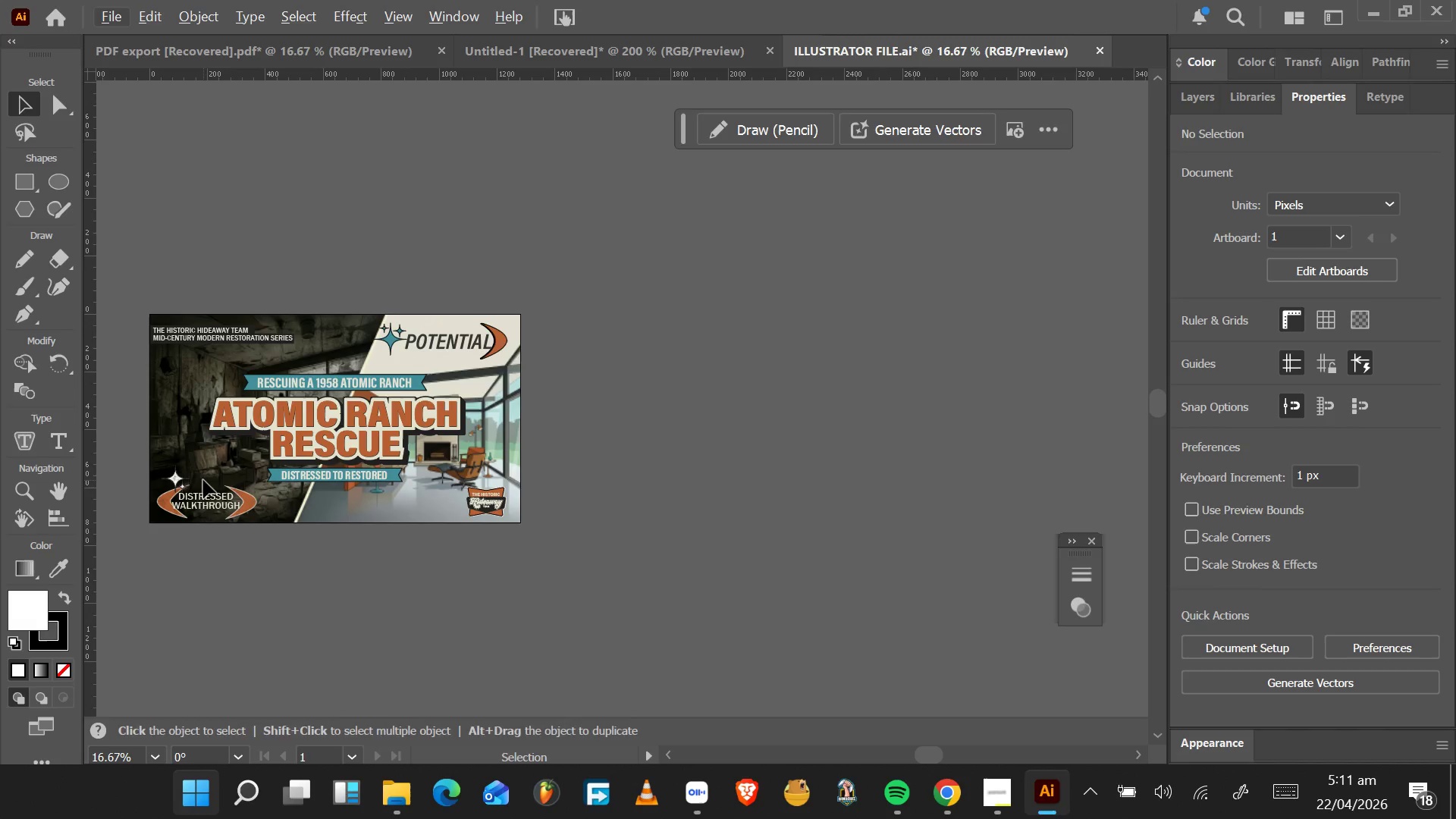 
hold_key(key=ControlLeft, duration=0.97)
scroll: coordinate [296, 505], scroll_direction: up, amount: 14.0
 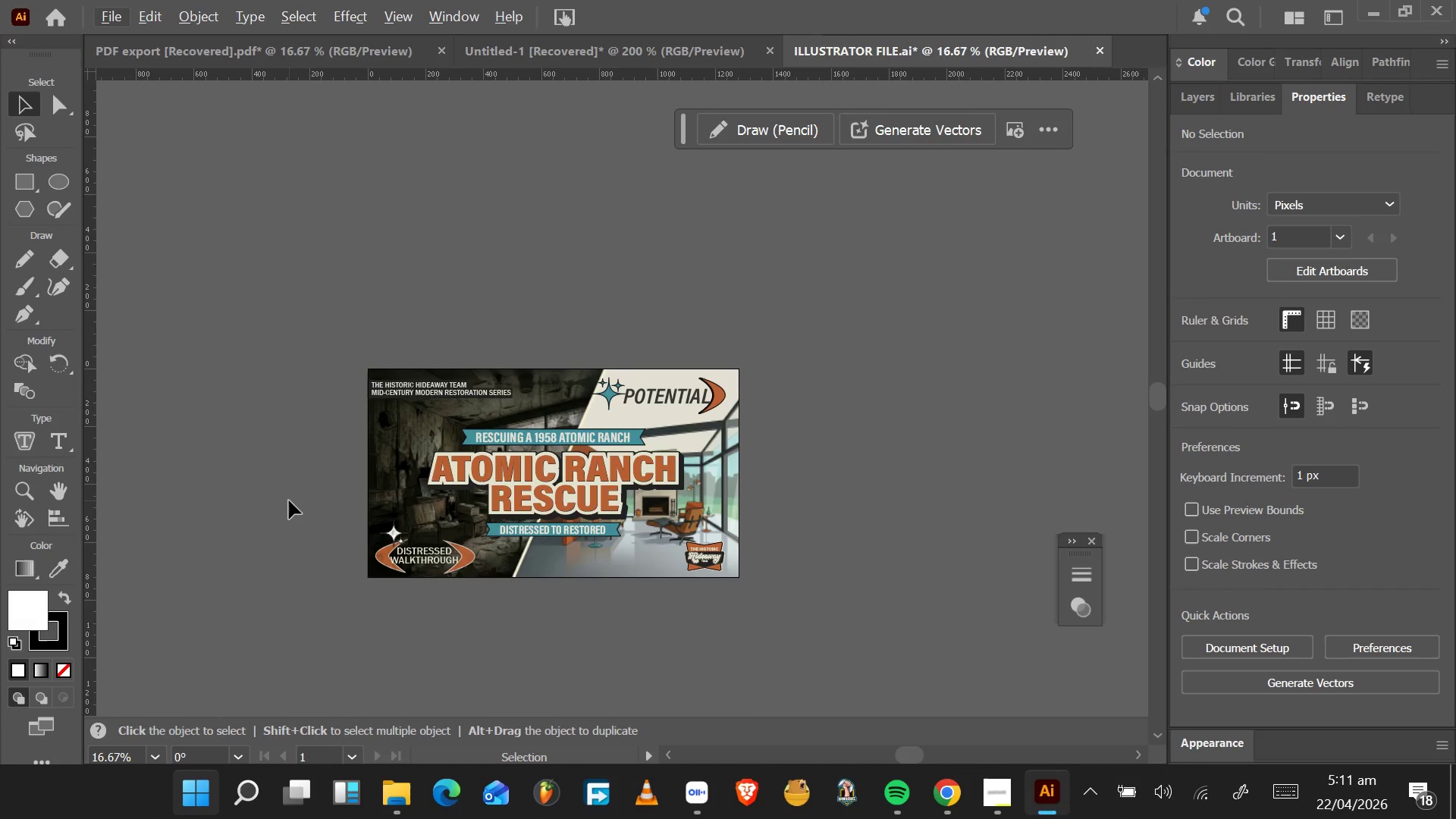 
wait(11.66)
 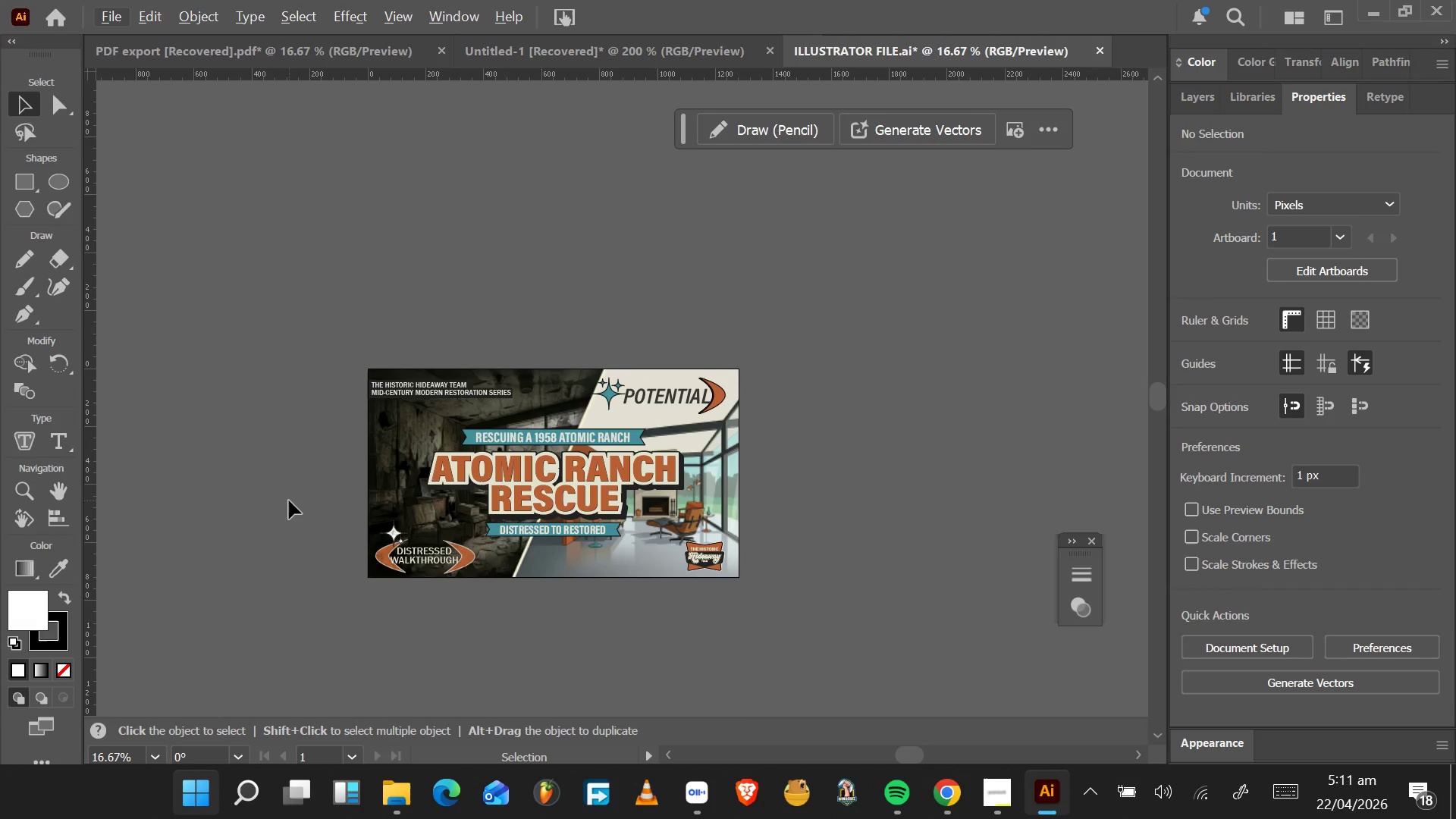 
key(Control+ControlLeft)
 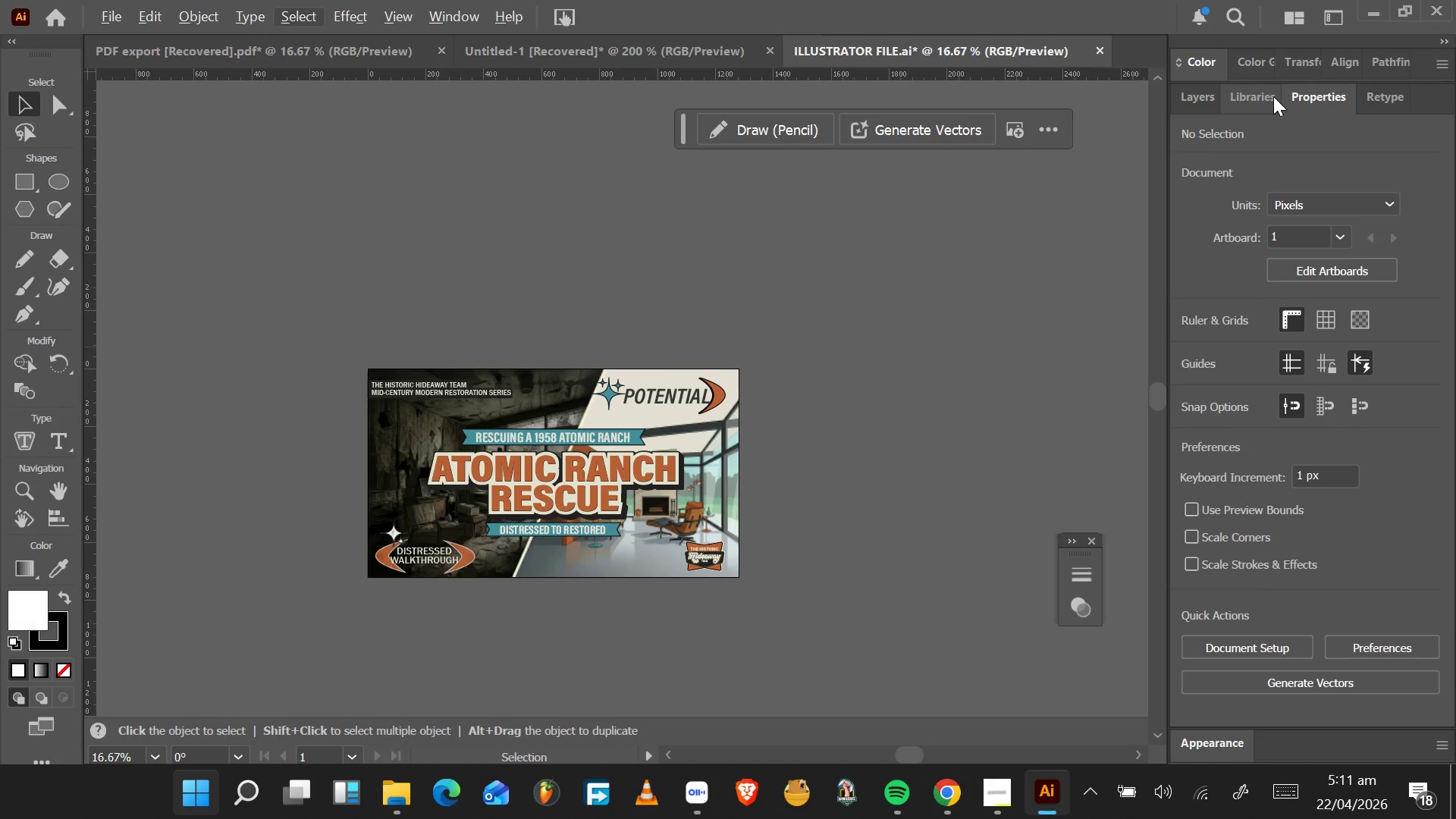 
left_click([1218, 98])
 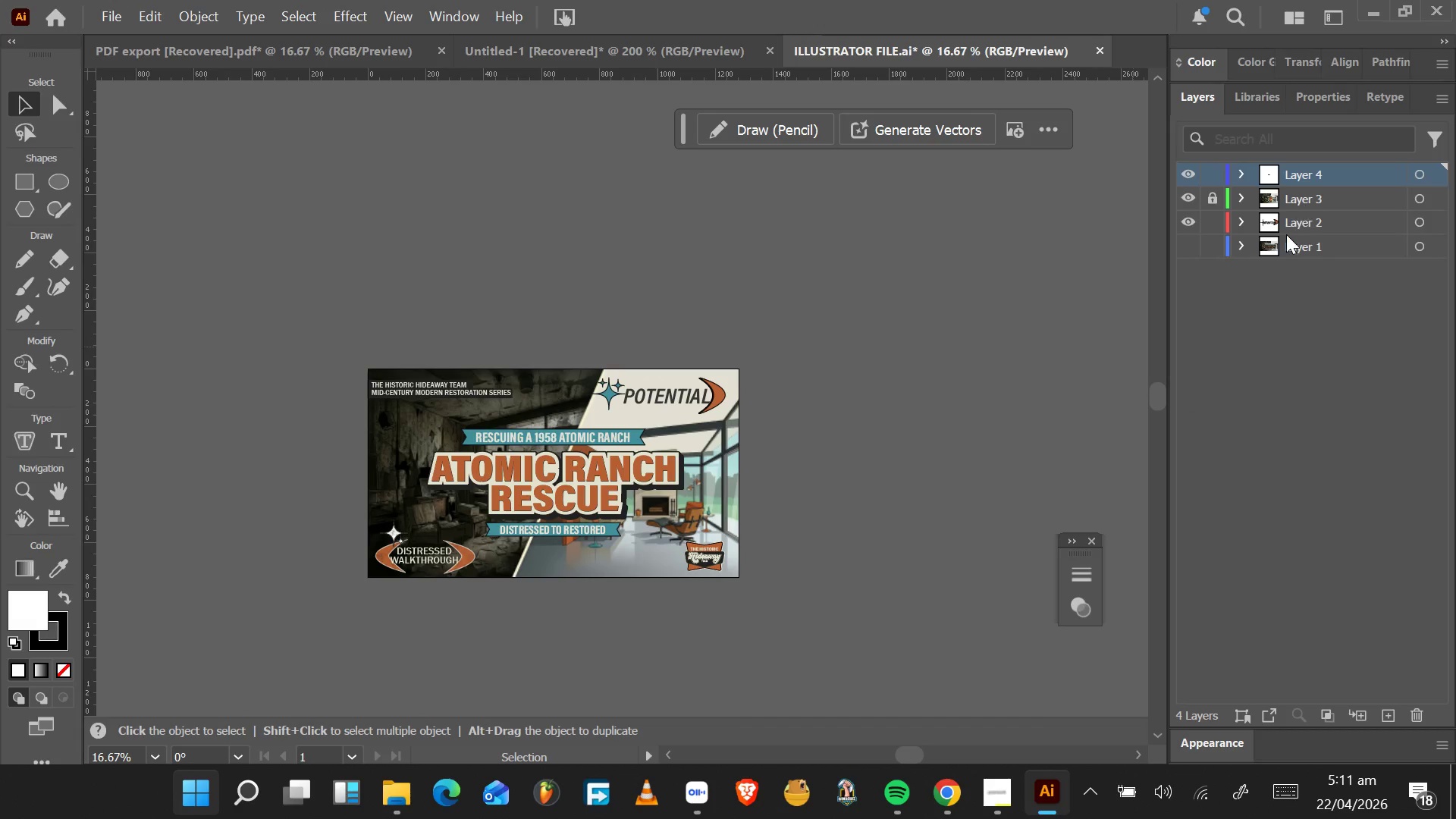 
left_click([1294, 228])
 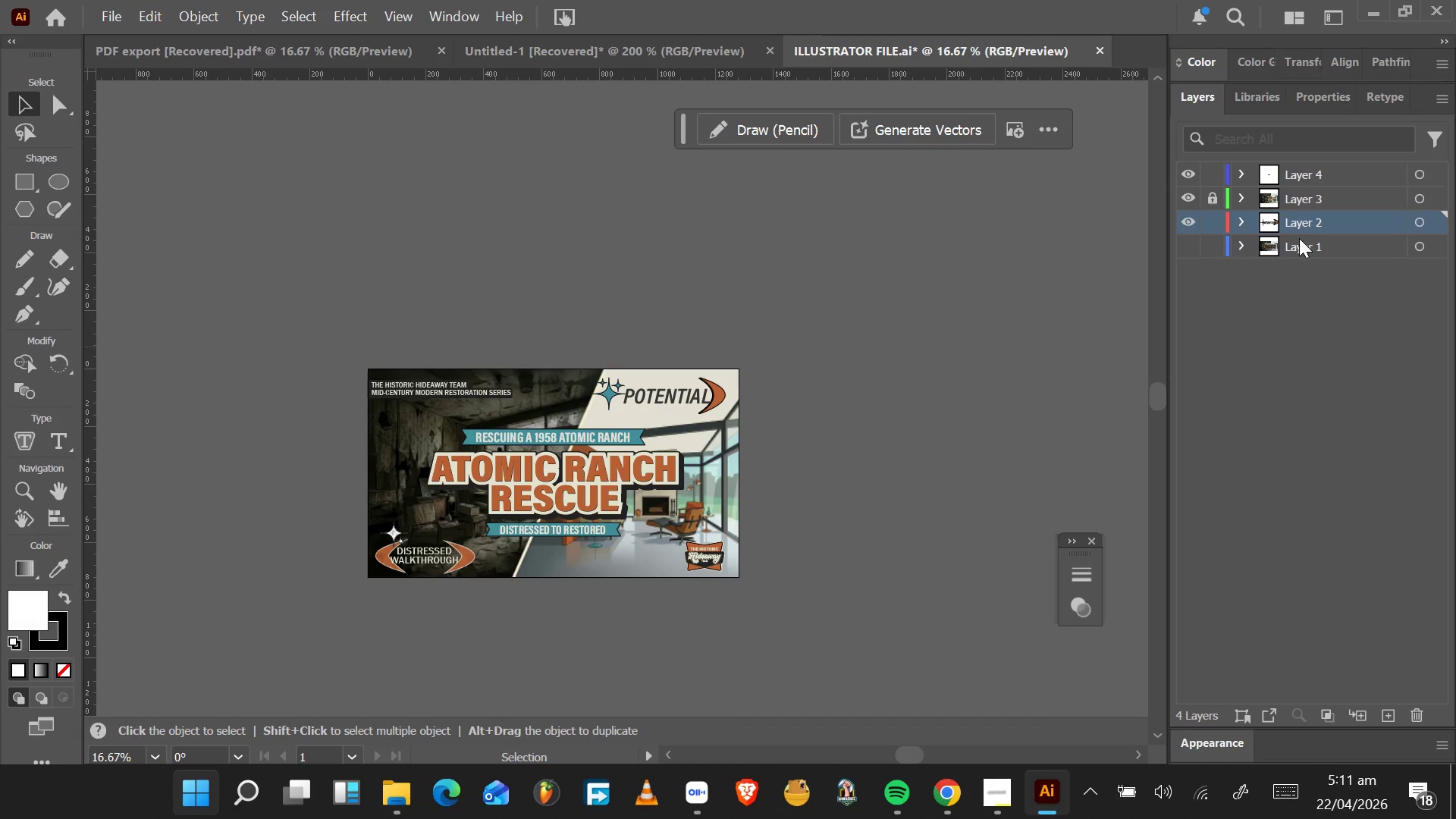 
hold_key(key=ControlLeft, duration=0.73)
hold_key(key=ShiftLeft, duration=0.44)
left_click([1299, 254])
 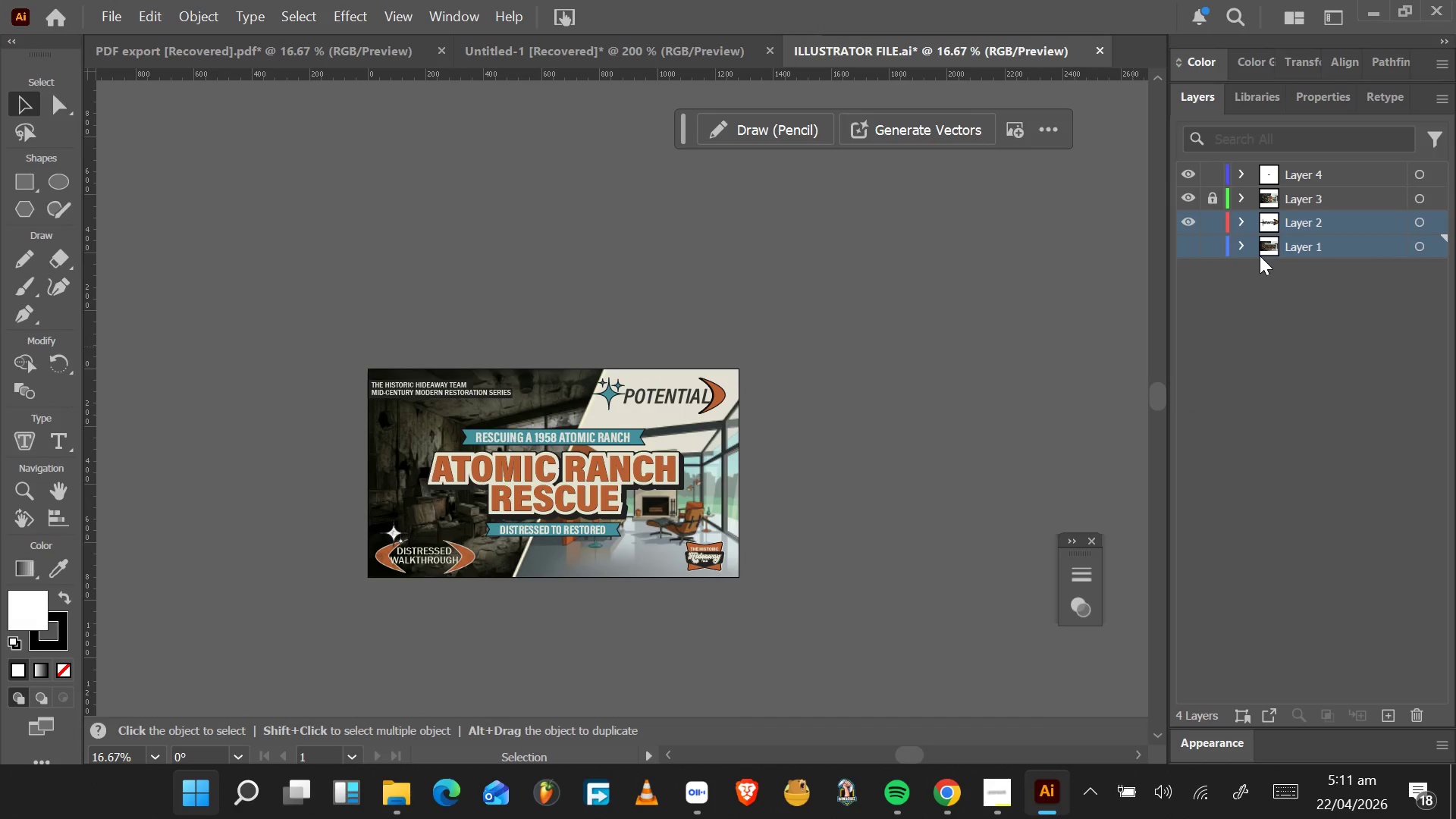 
key(Delete)
 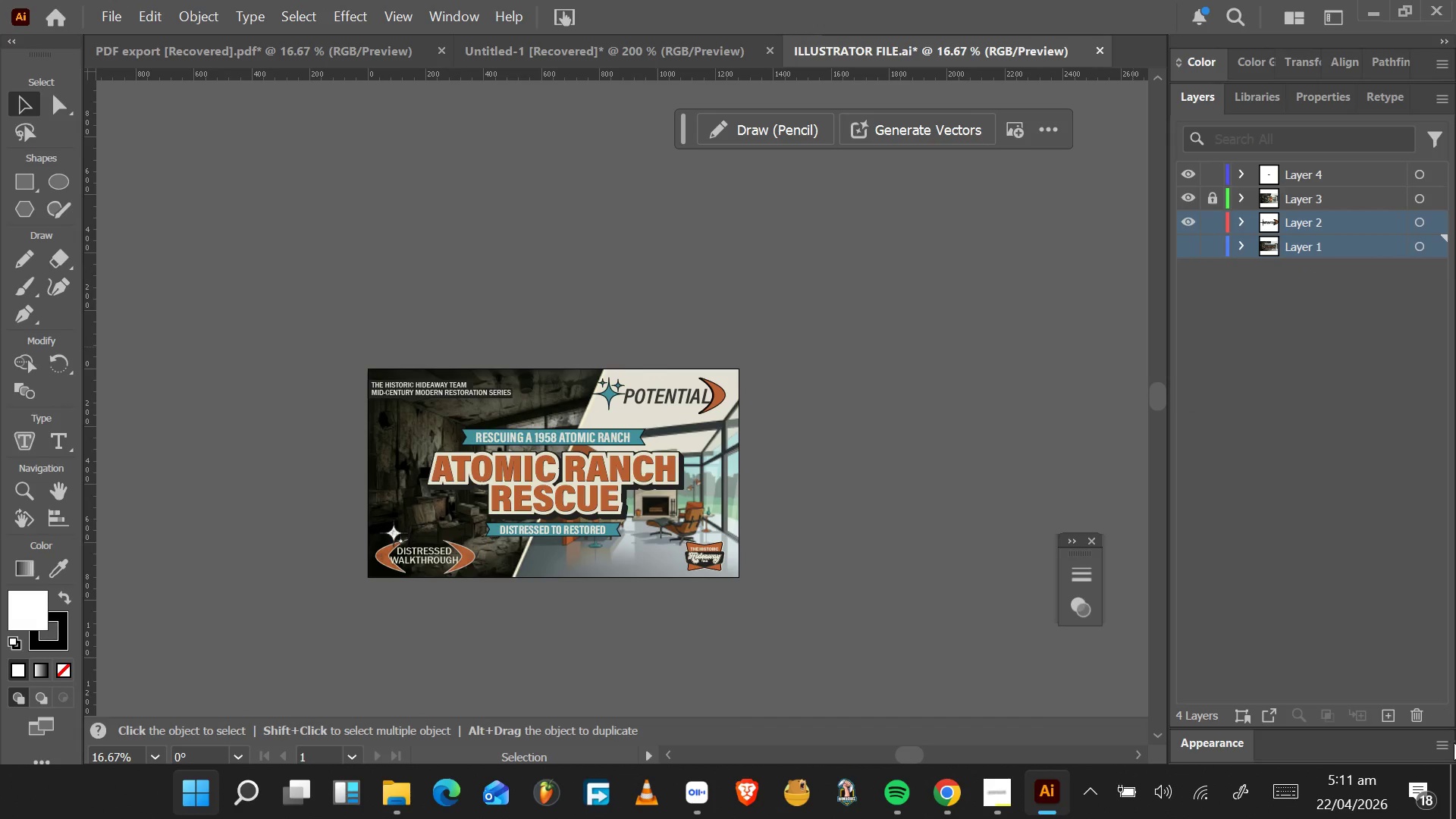 
left_click([1416, 718])
 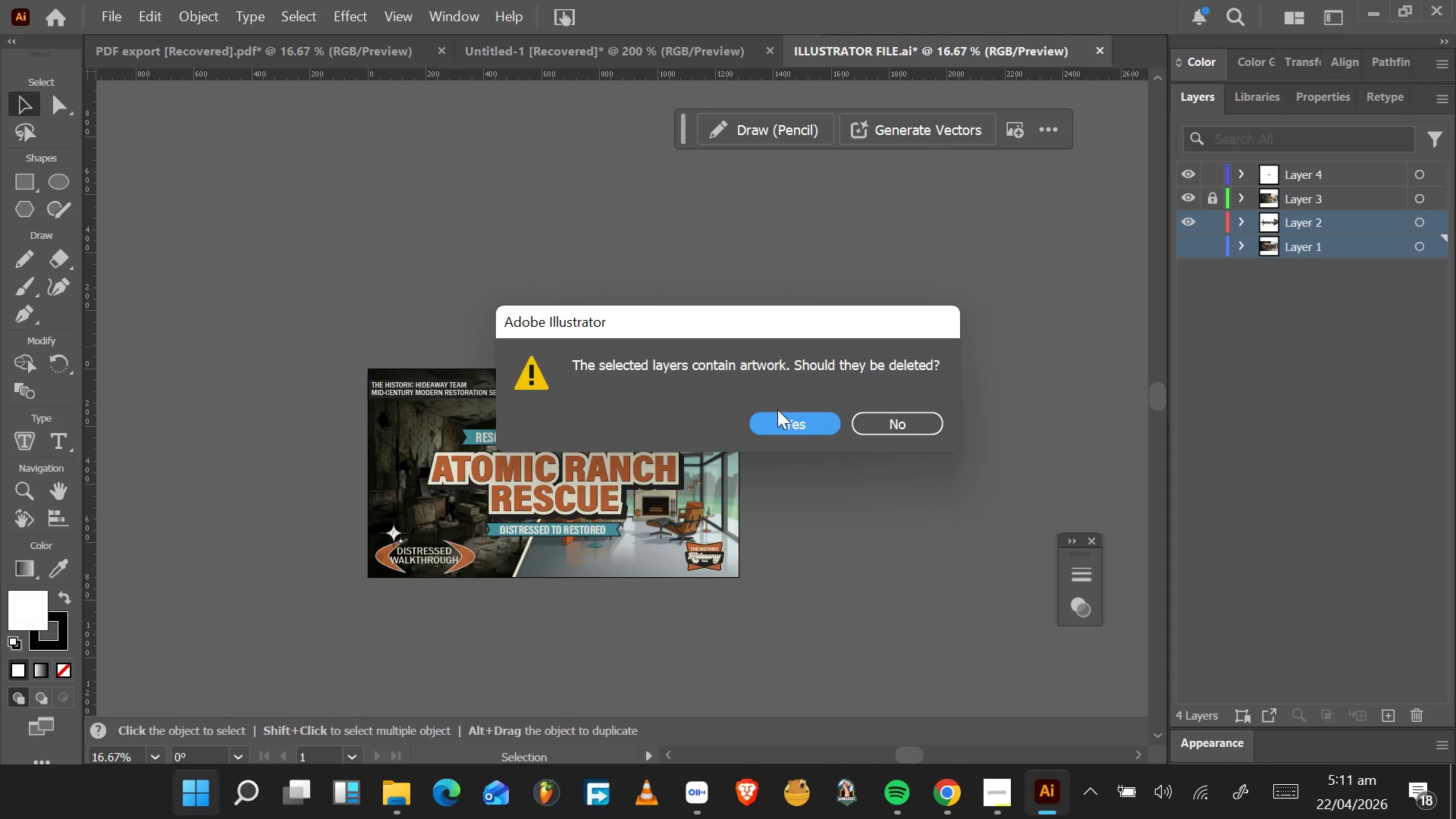 
left_click([779, 426])
 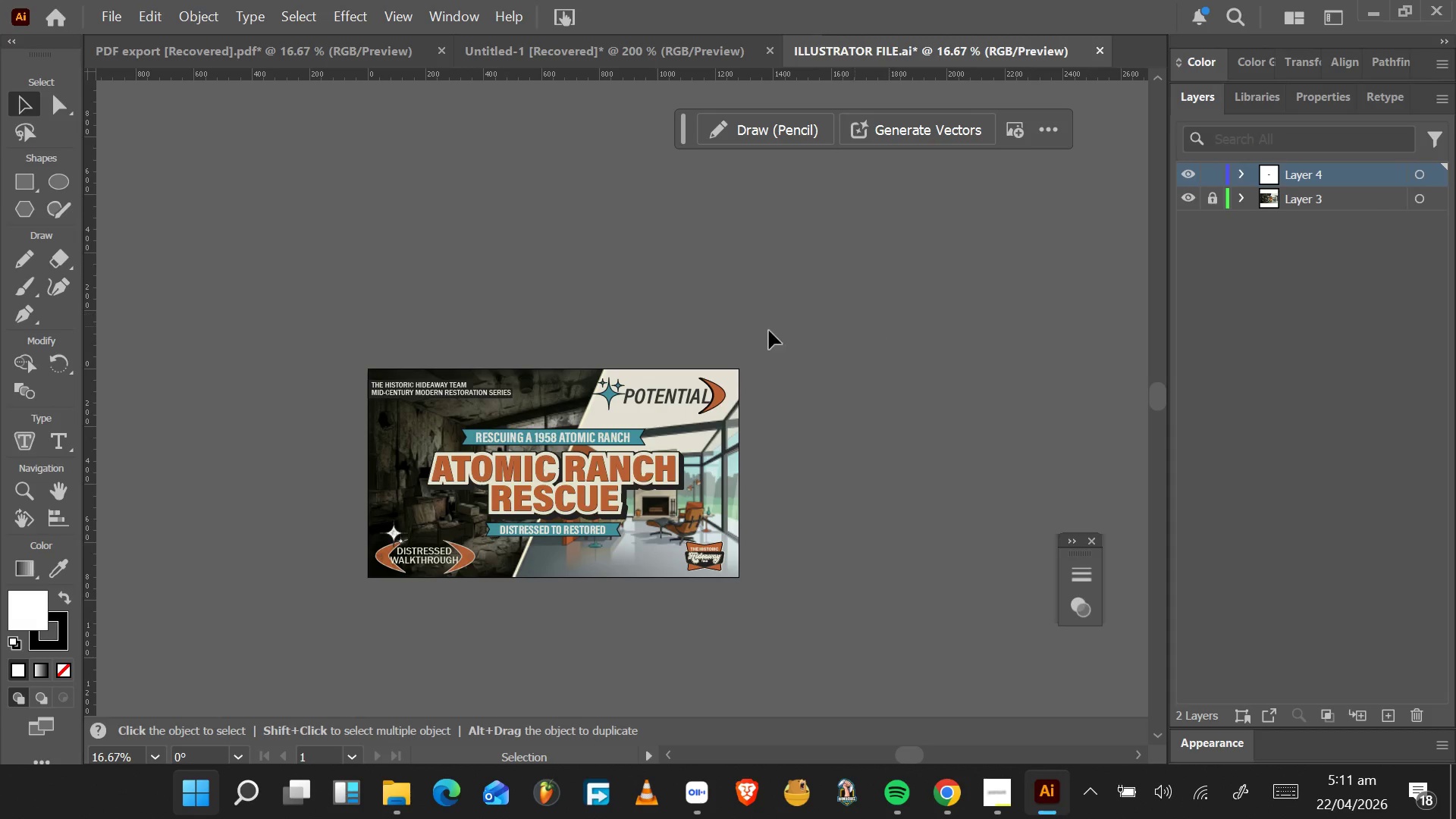 
wait(5.42)
 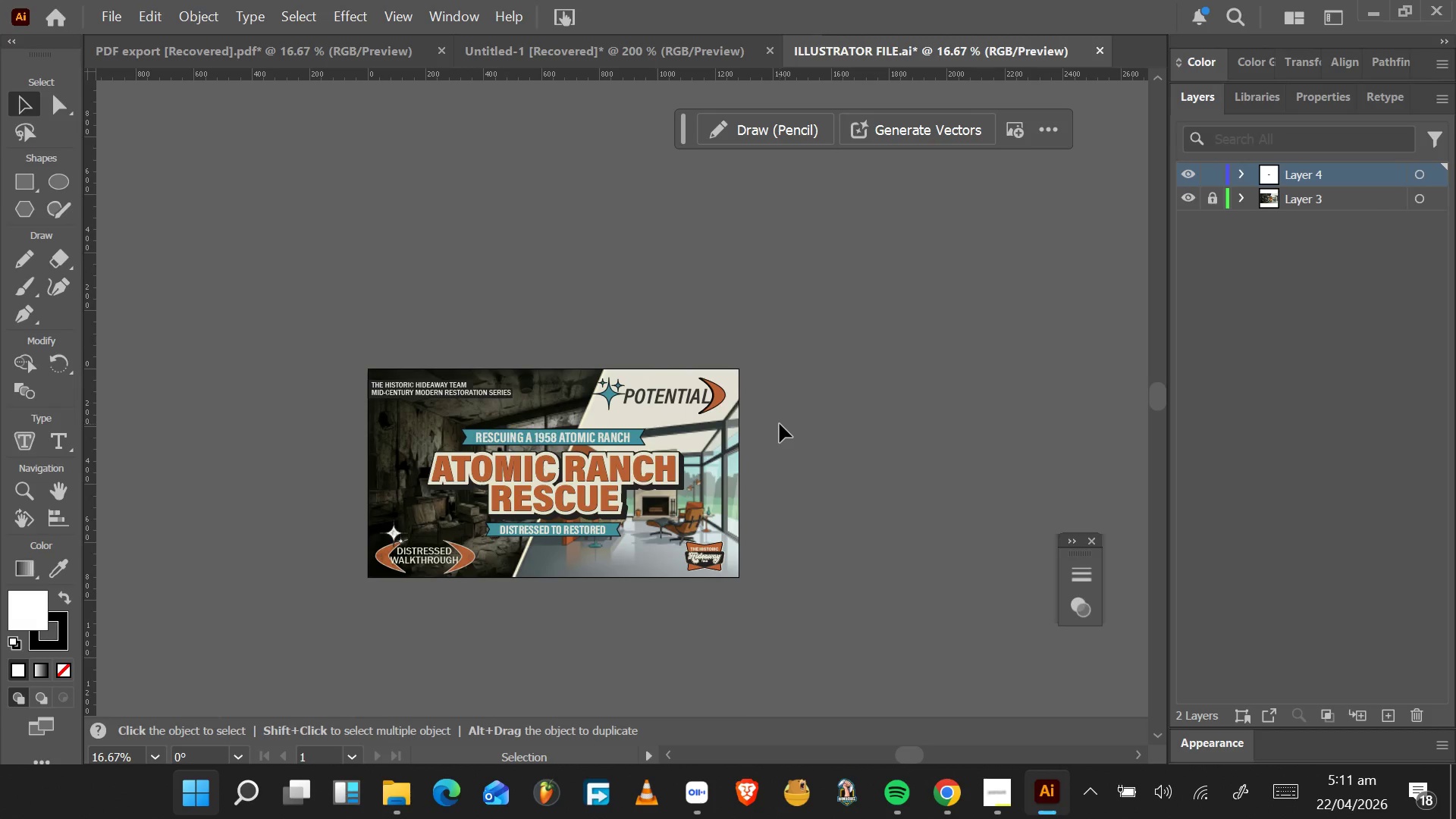 
left_click([608, 397])
 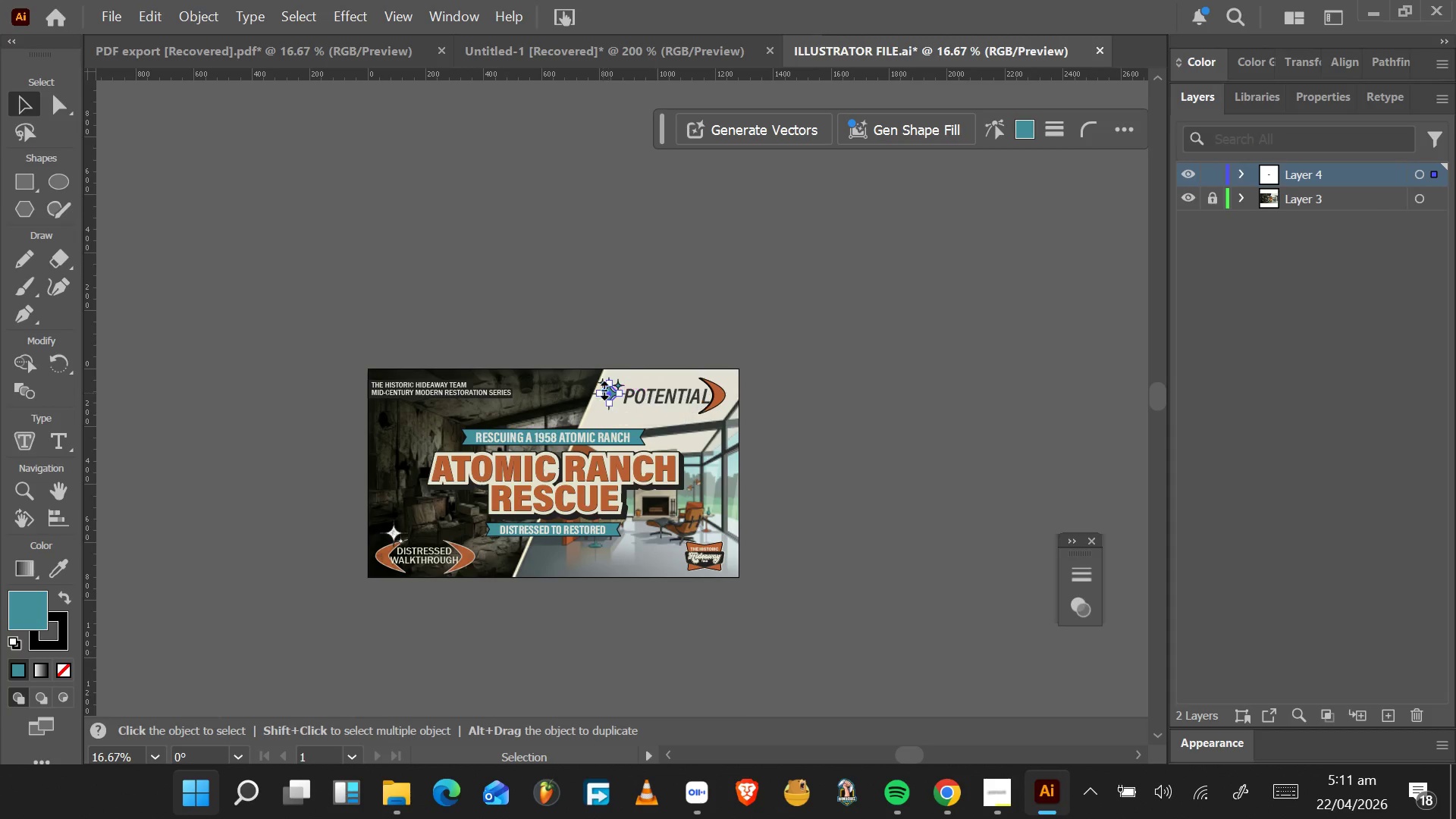 
scroll: coordinate [607, 418], scroll_direction: up, amount: 1.0
 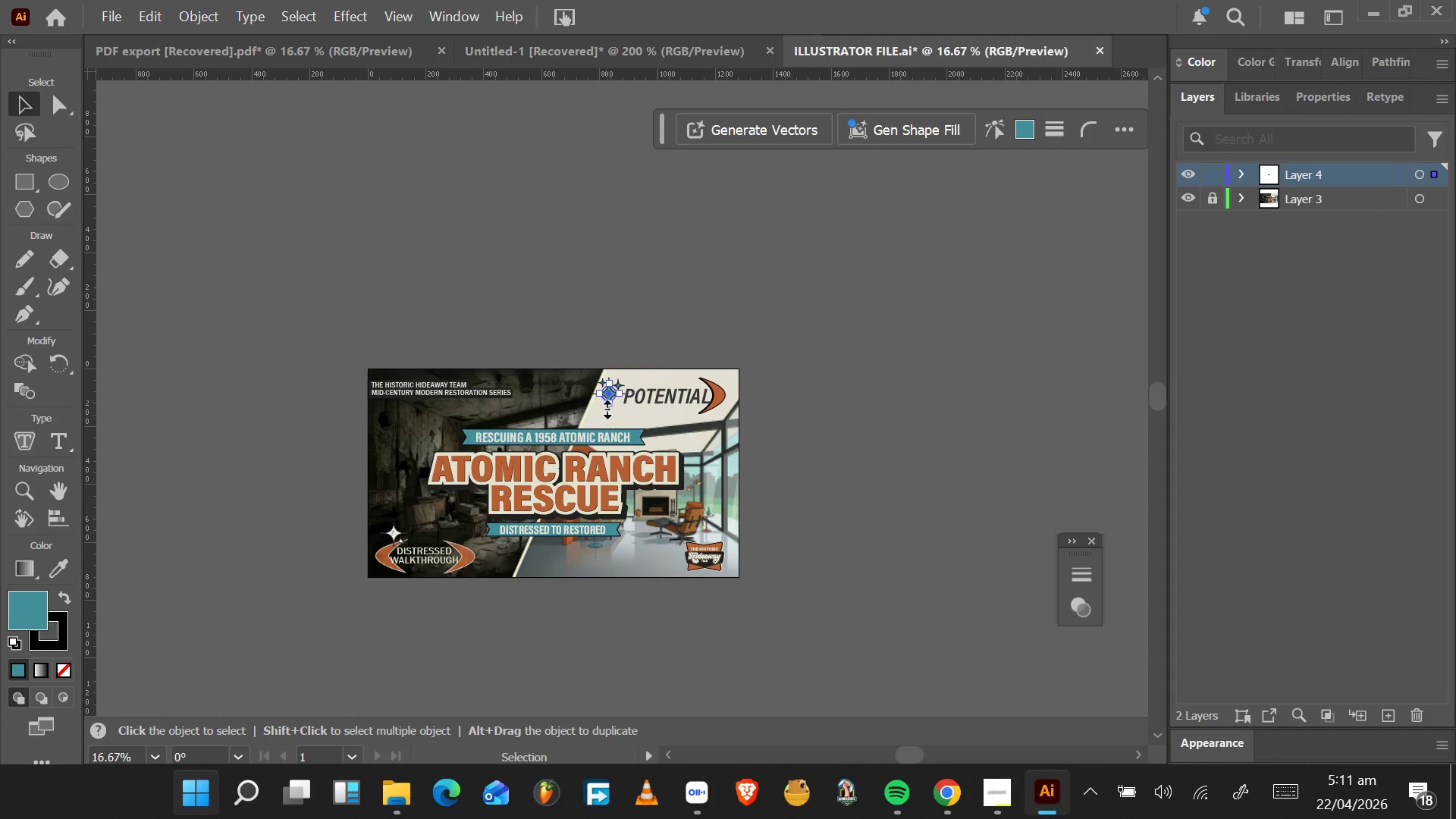 
hold_key(key=MetaLeft, duration=0.8)
scroll: coordinate [610, 429], scroll_direction: none, amount: 0.0
 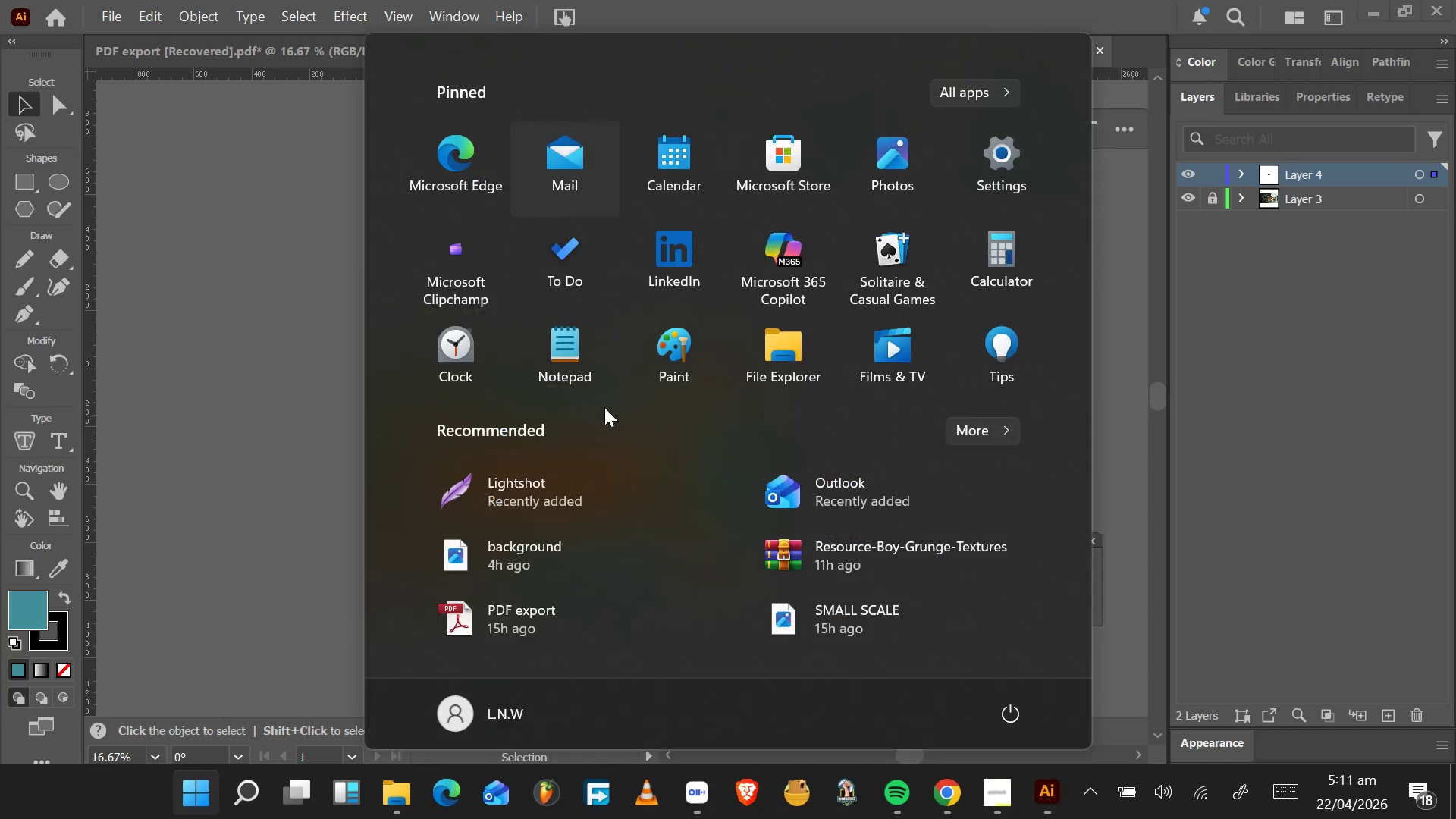 
key(Meta+MetaLeft)
 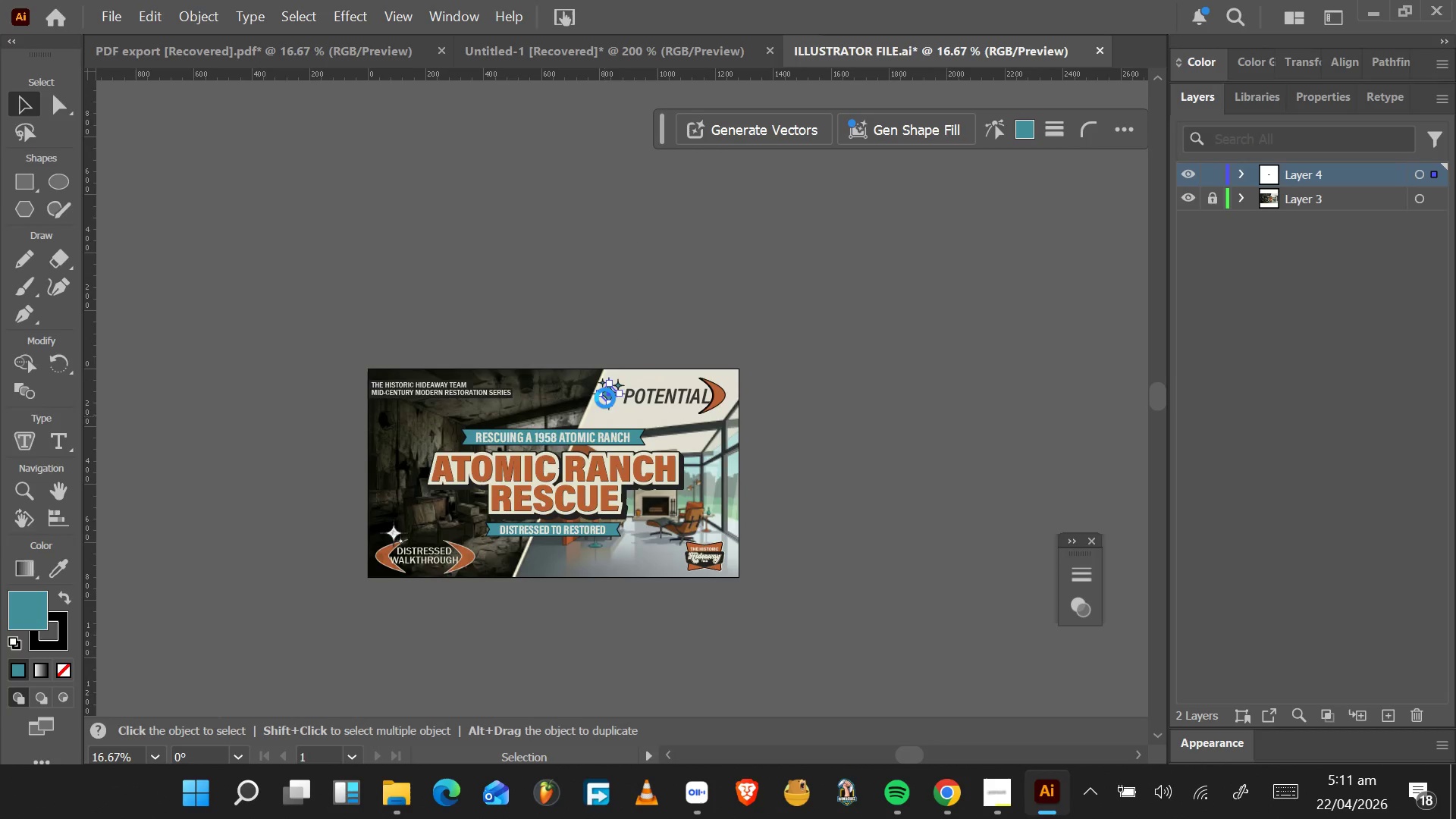 
hold_key(key=AltLeft, duration=0.69)
scroll: coordinate [605, 397], scroll_direction: up, amount: 5.0
 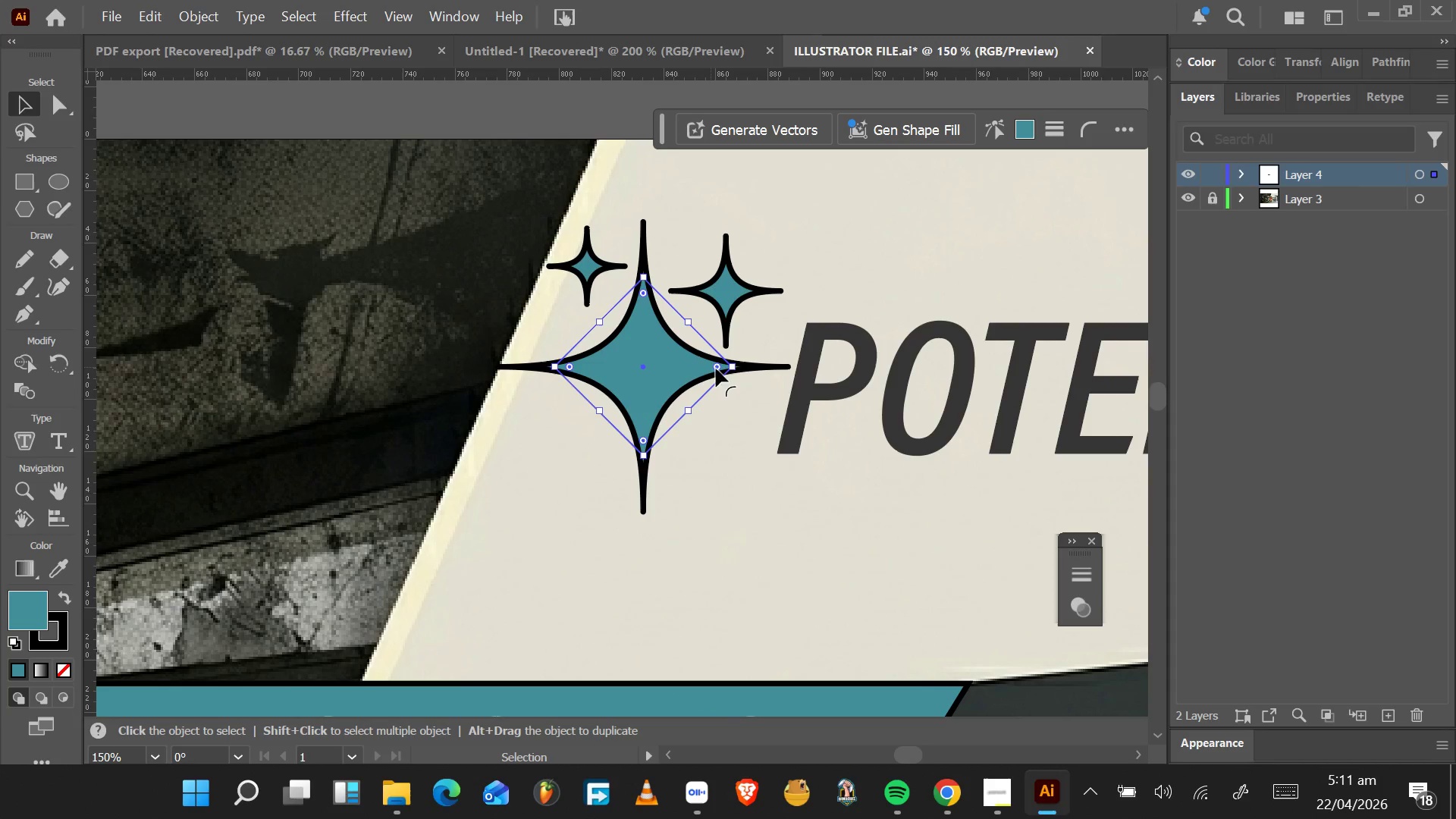 
hold_key(key=ShiftLeft, duration=1.5)
left_click([734, 307])
 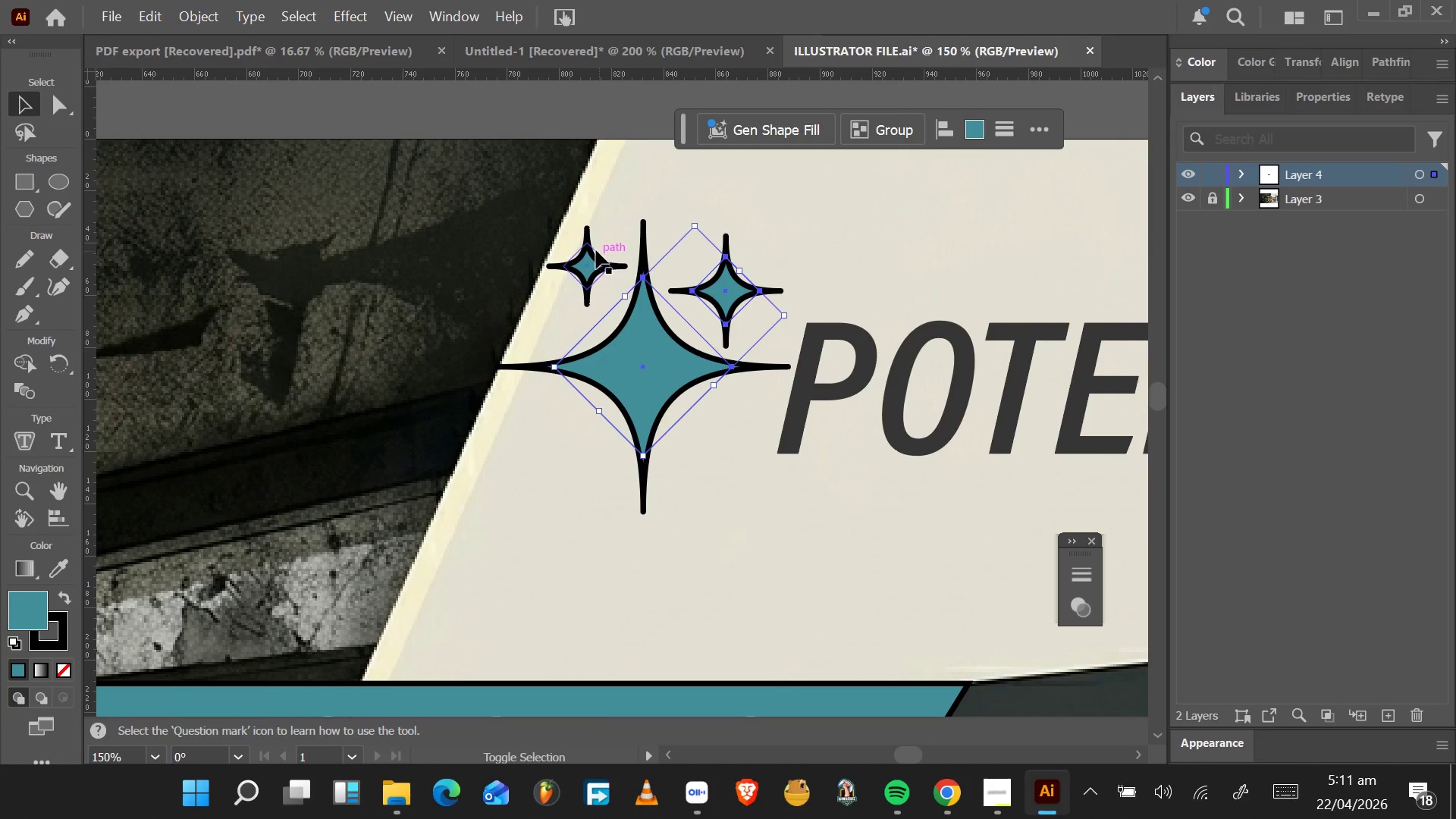 
hold_key(key=ShiftLeft, duration=0.56)
left_click([589, 262])
 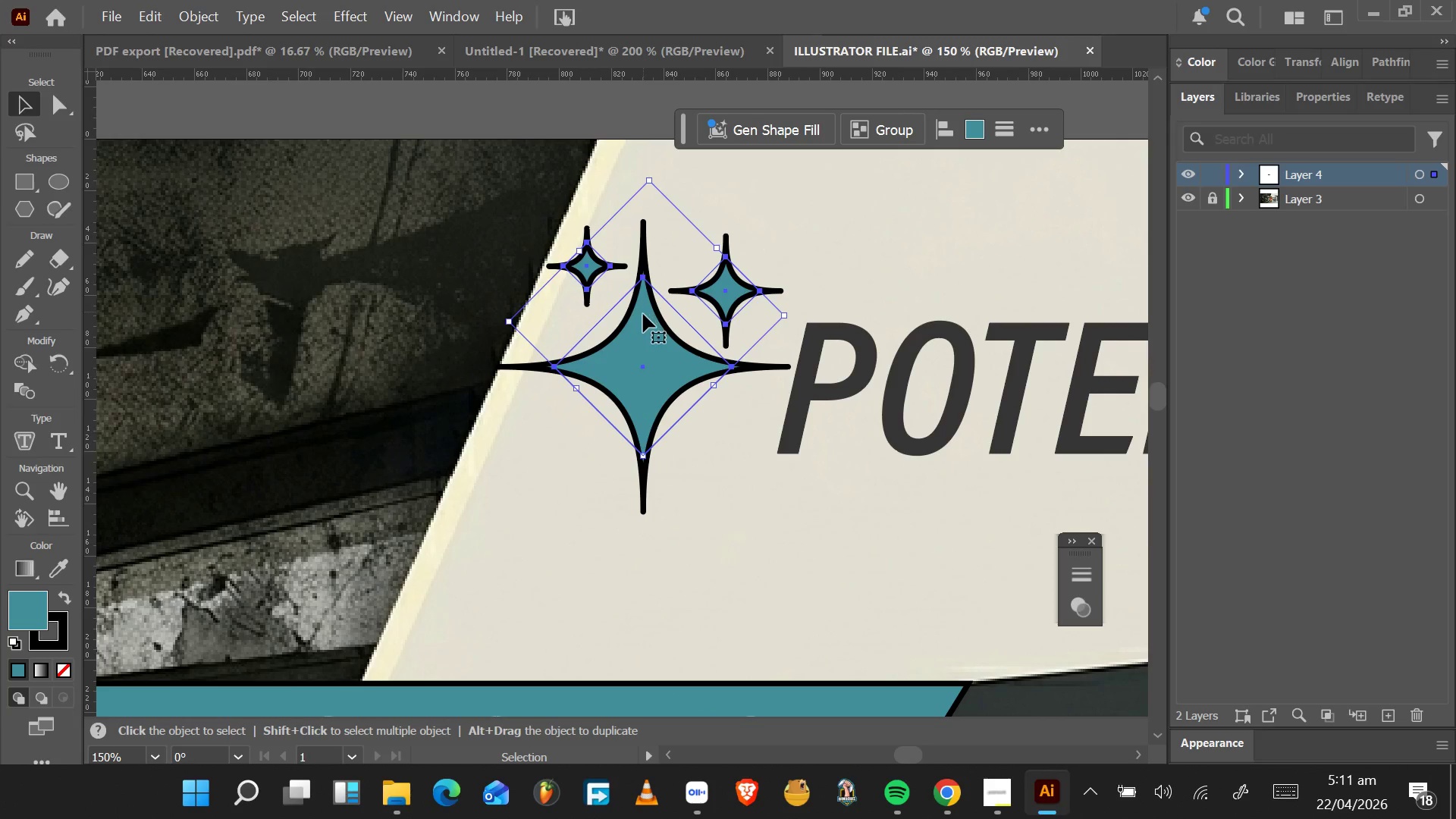 
hold_key(key=AltLeft, duration=0.5)
scroll: coordinate [643, 320], scroll_direction: down, amount: 4.0
 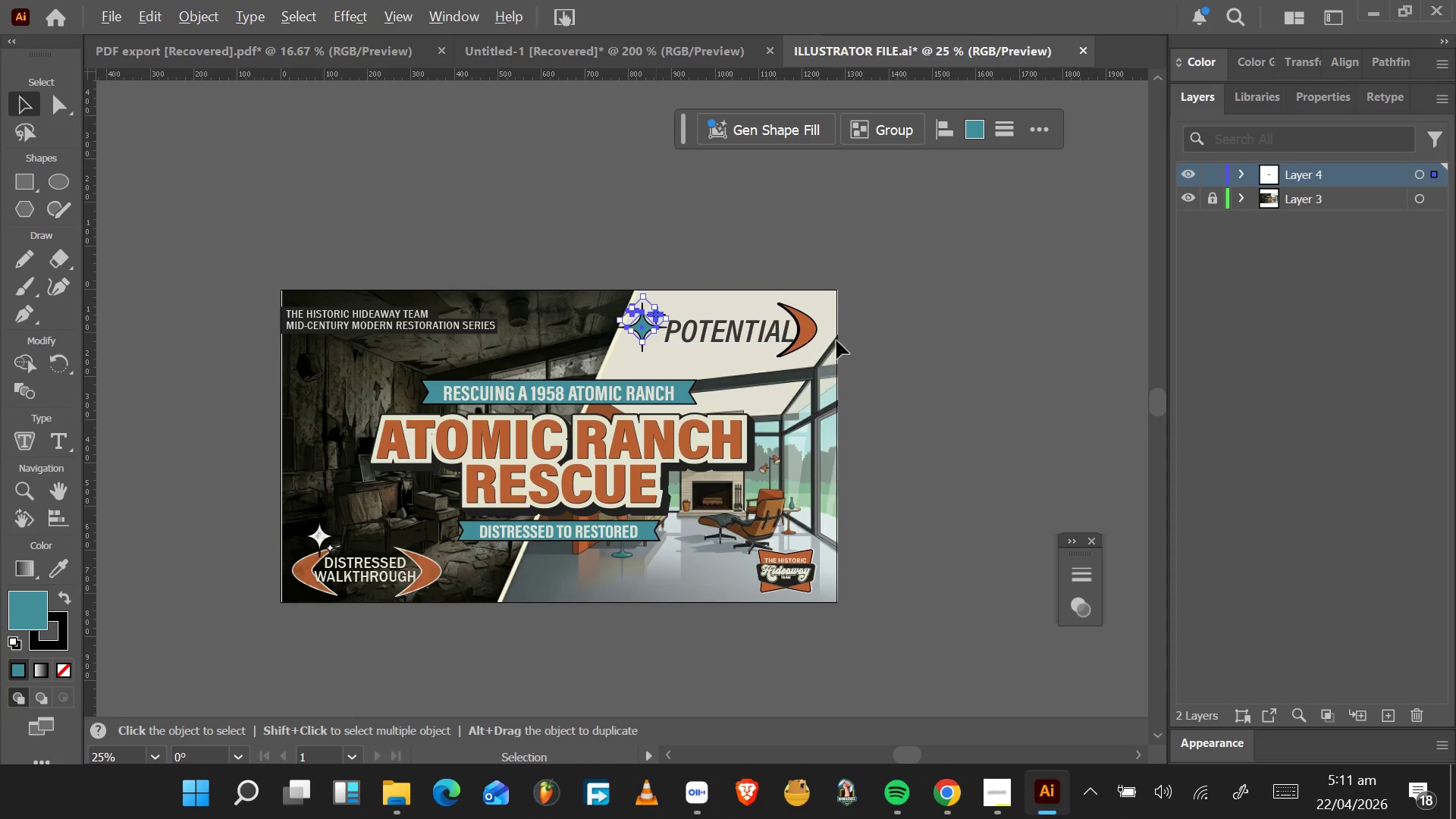 
hold_key(key=ShiftLeft, duration=1.5)
left_click([804, 326])
 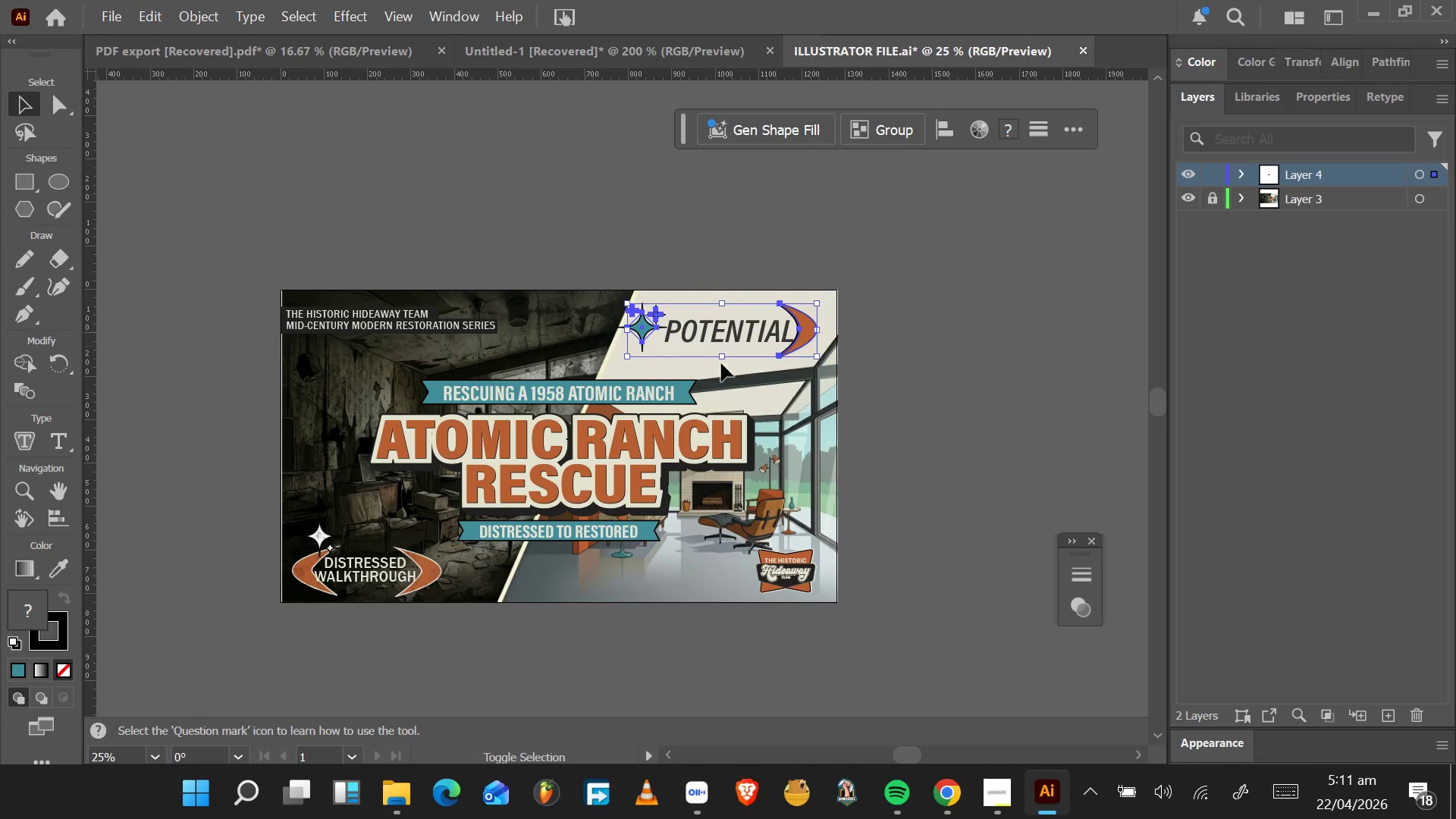 
hold_key(key=ShiftLeft, duration=1.53)
 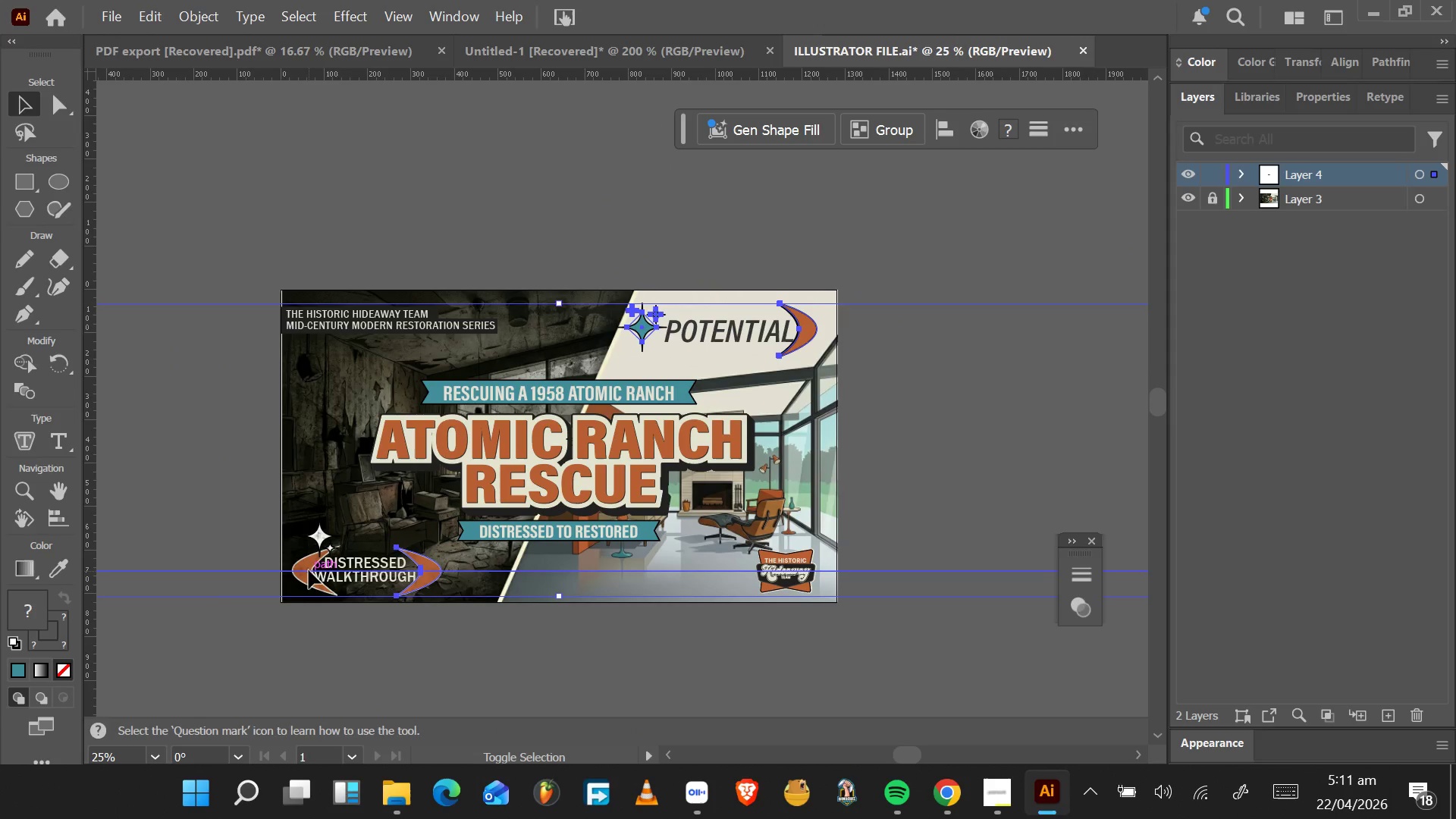 
hold_key(key=ShiftLeft, duration=0.8)
left_click([309, 571])
 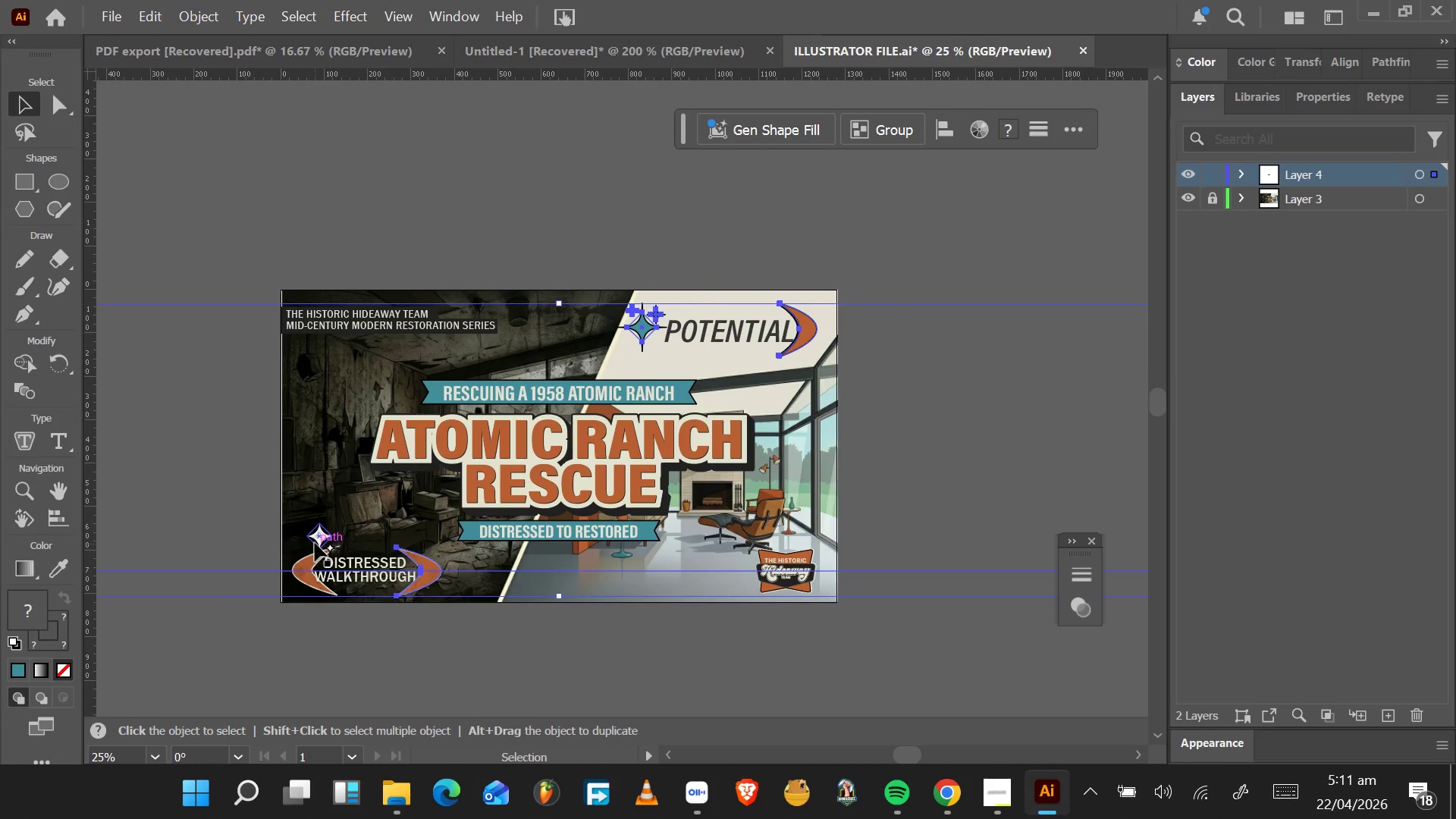 
hold_key(key=AltLeft, duration=0.47)
scroll: coordinate [315, 543], scroll_direction: up, amount: 4.0
 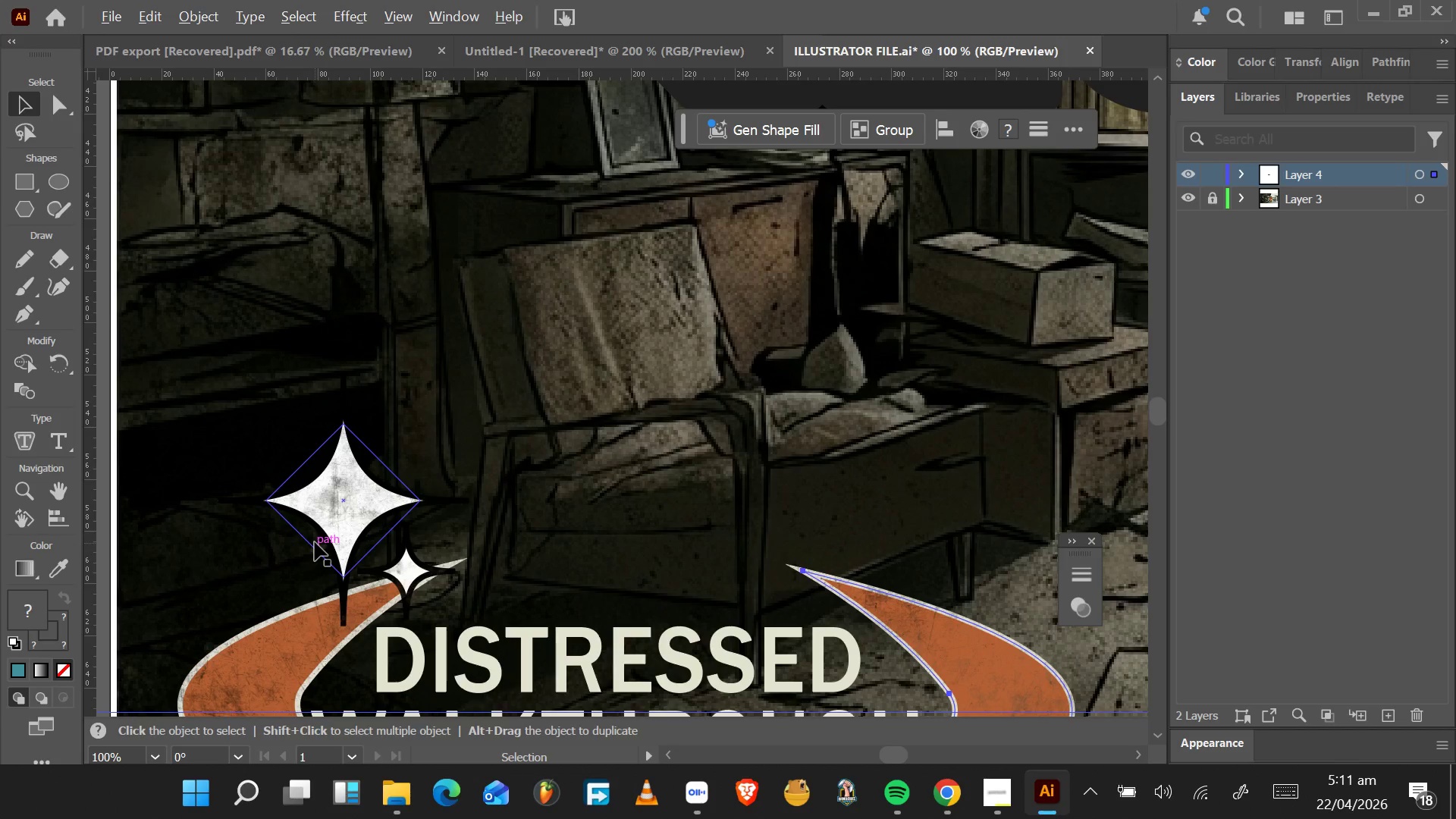 
hold_key(key=ShiftLeft, duration=1.66)
left_click([330, 527])
 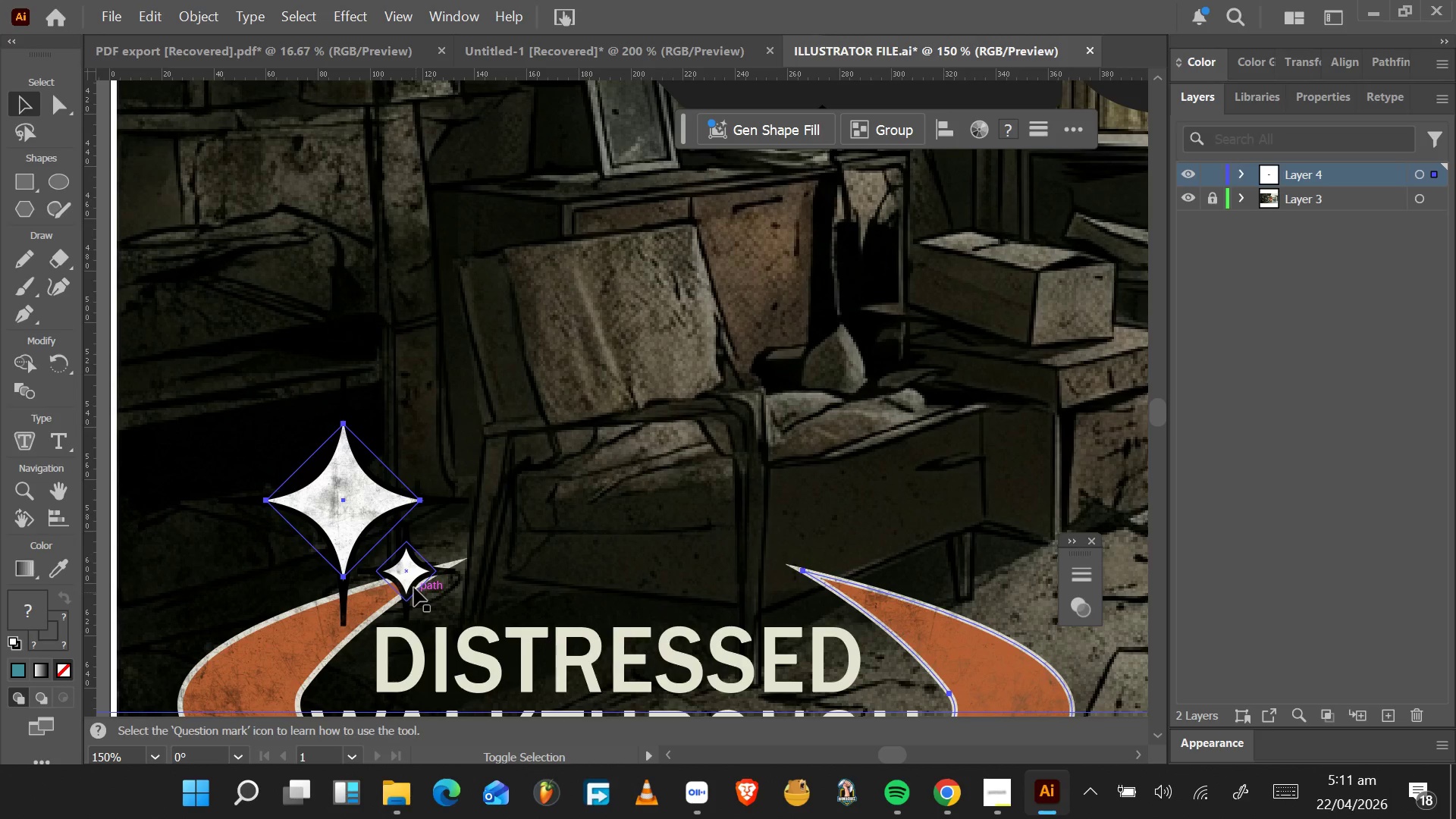 
left_click([409, 572])
 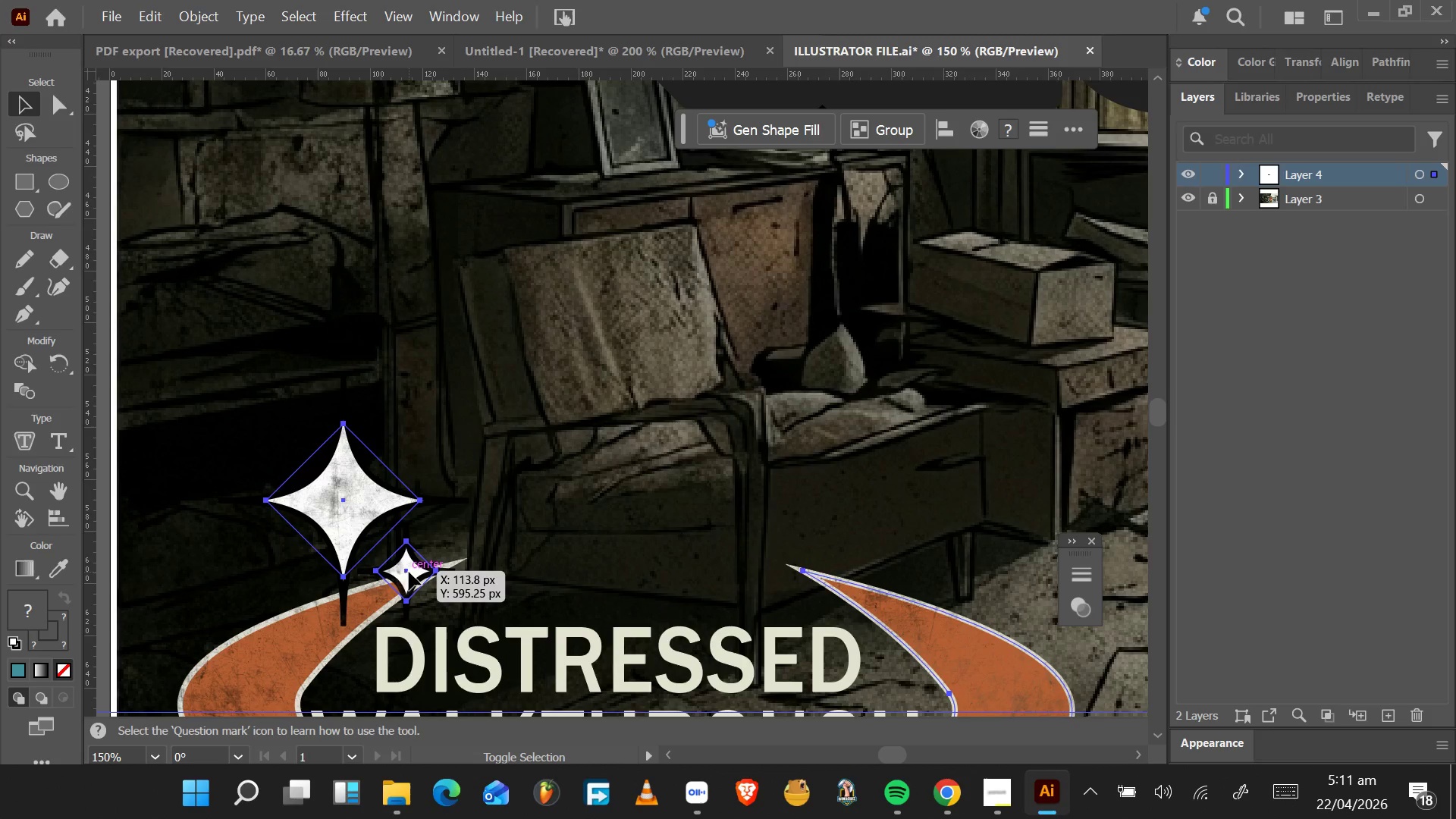 
hold_key(key=ShiftLeft, duration=0.42)
 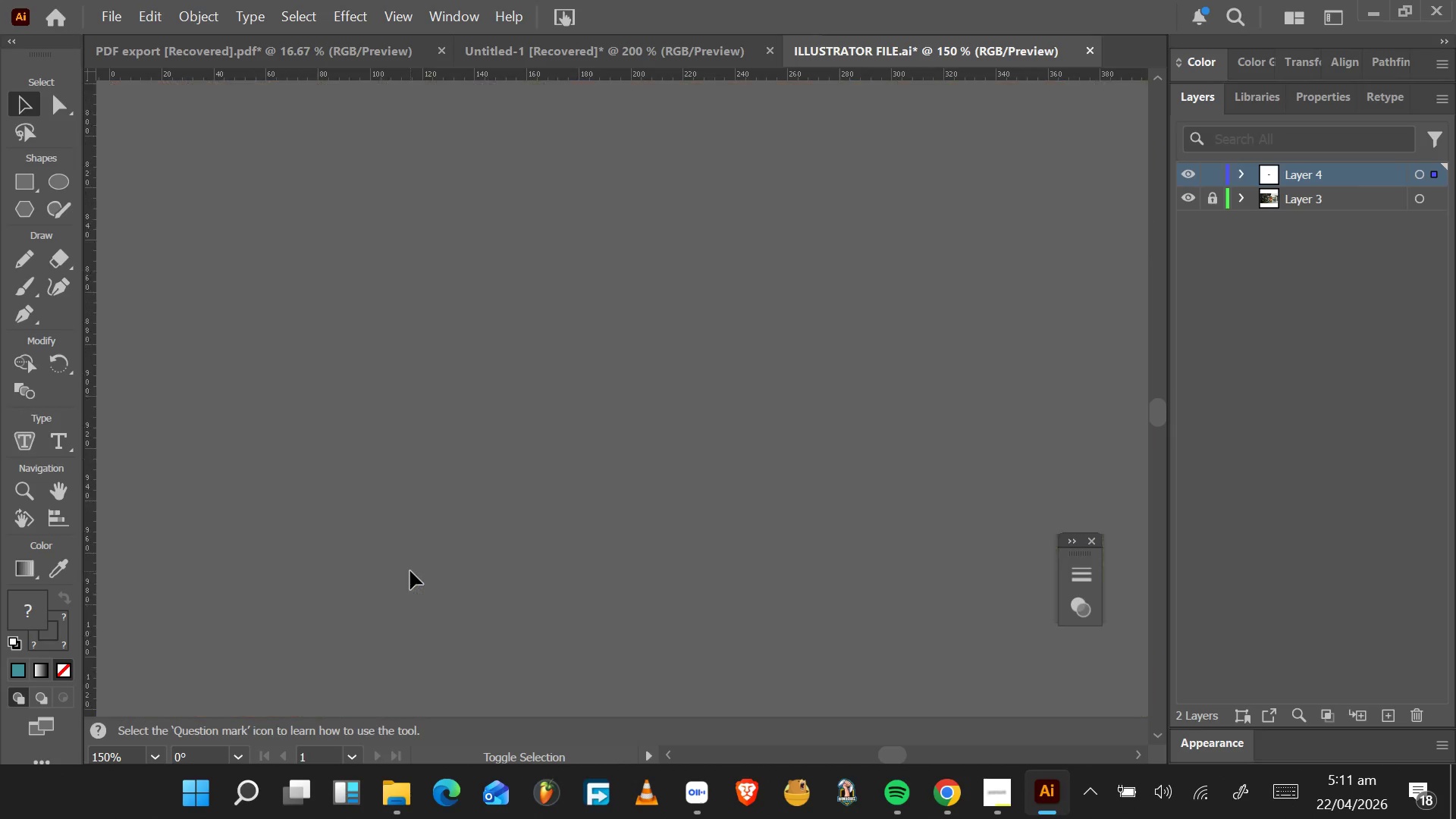 
hold_key(key=AltLeft, duration=0.45)
scroll: coordinate [410, 571], scroll_direction: down, amount: 4.0
 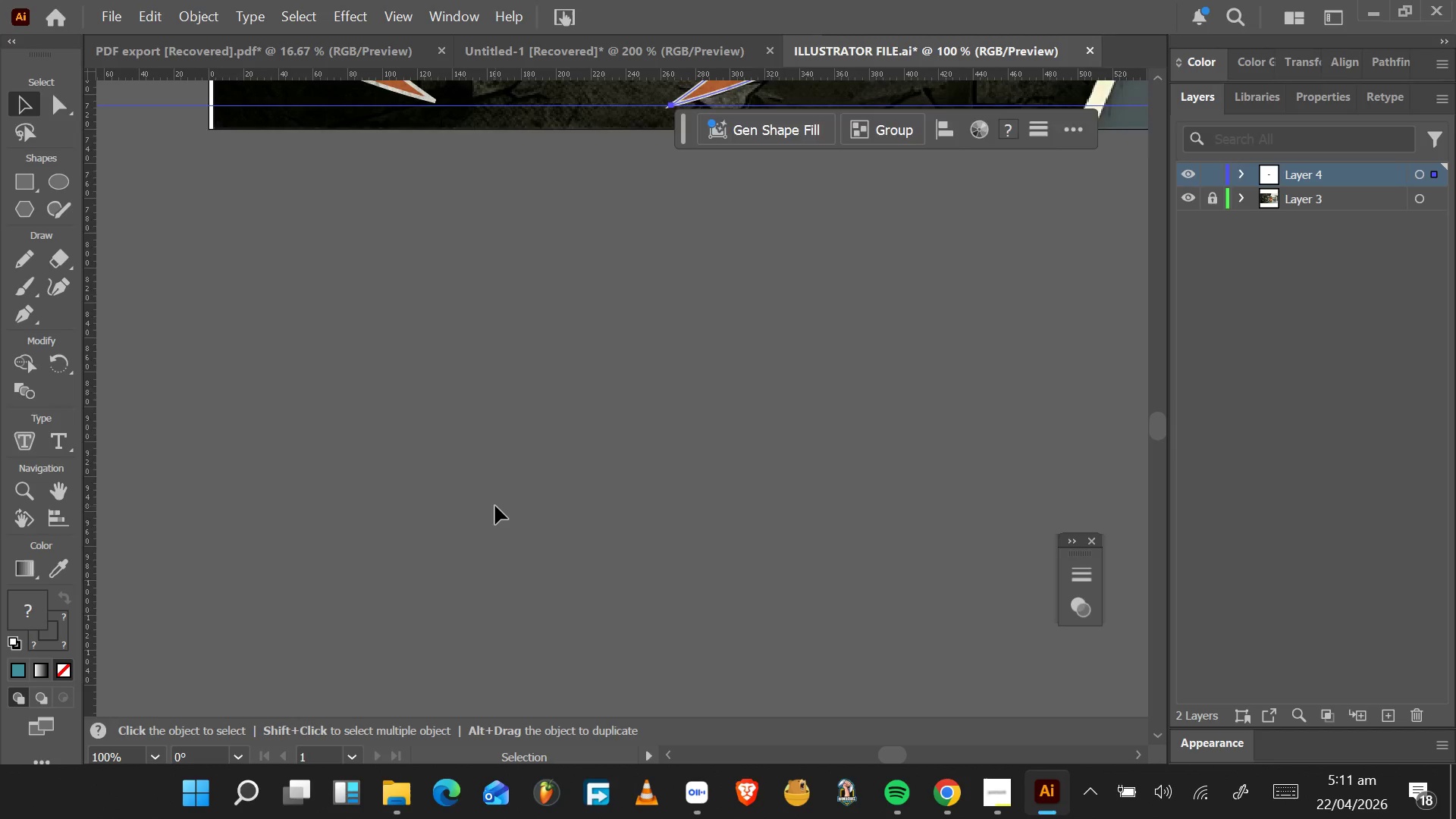 
scroll: coordinate [536, 493], scroll_direction: up, amount: 13.0
 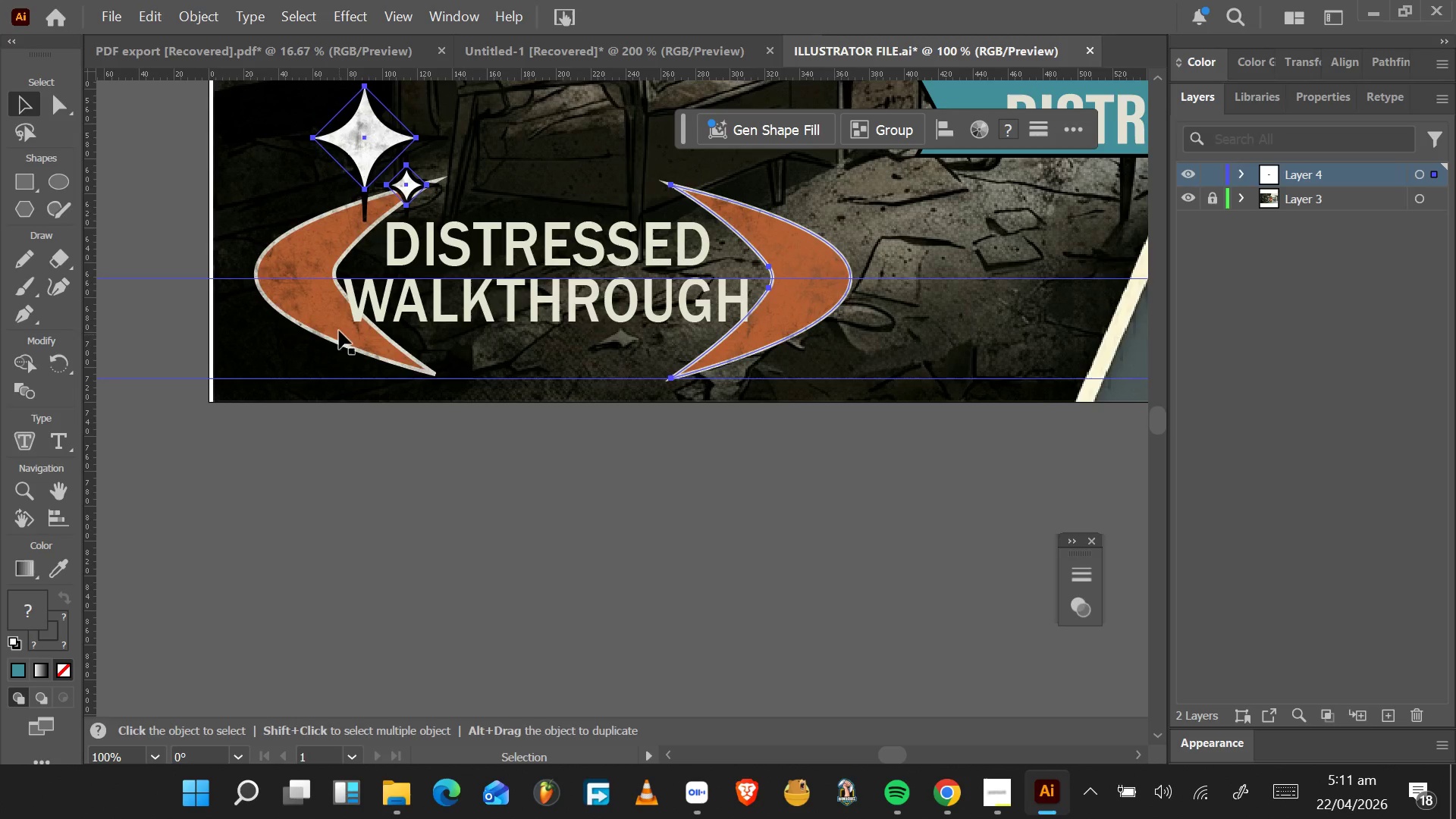 
hold_key(key=ShiftLeft, duration=1.14)
left_click([323, 305])
 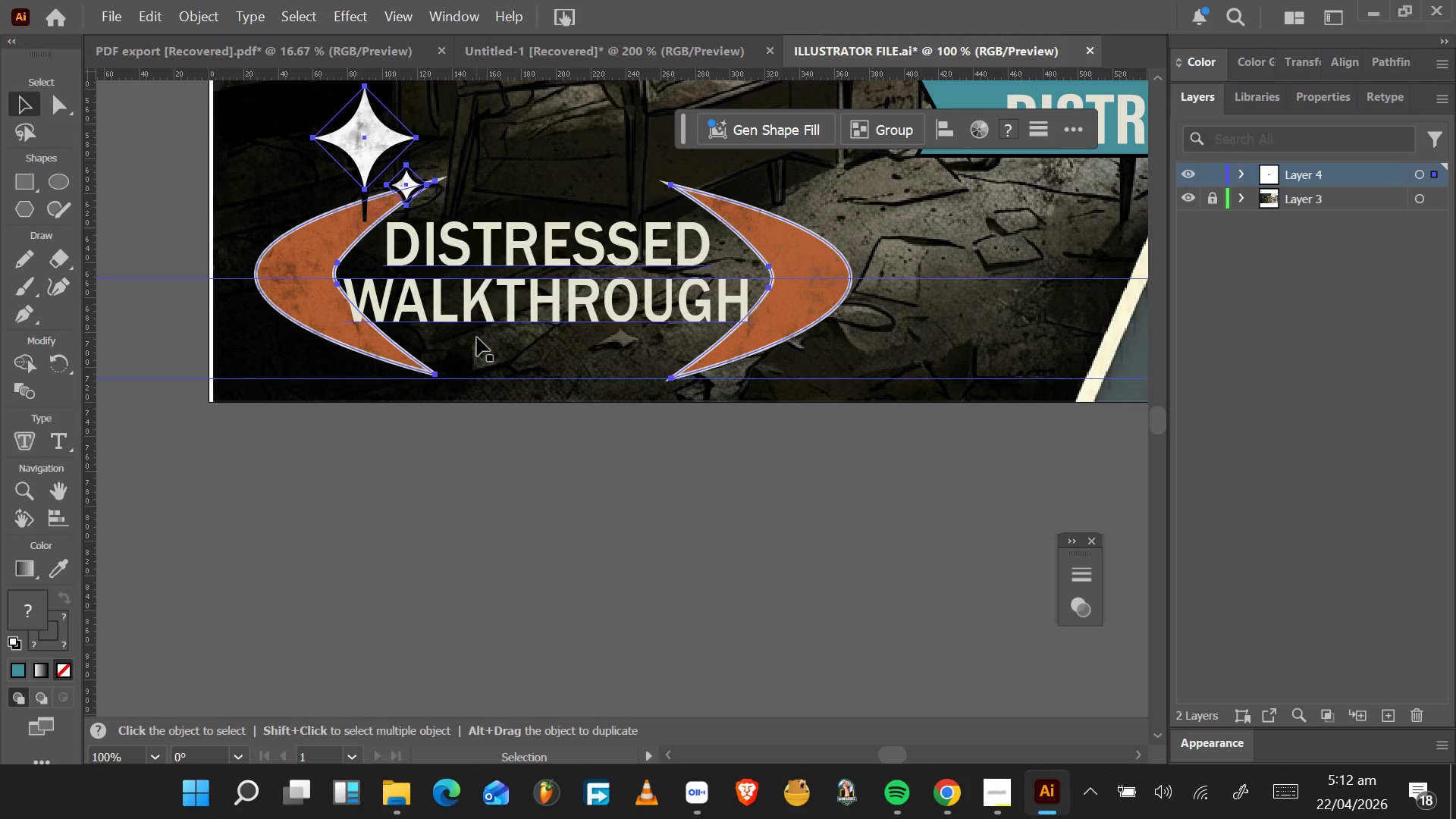 
hold_key(key=AltLeft, duration=1.55)
scroll: coordinate [479, 337], scroll_direction: down, amount: 4.0
 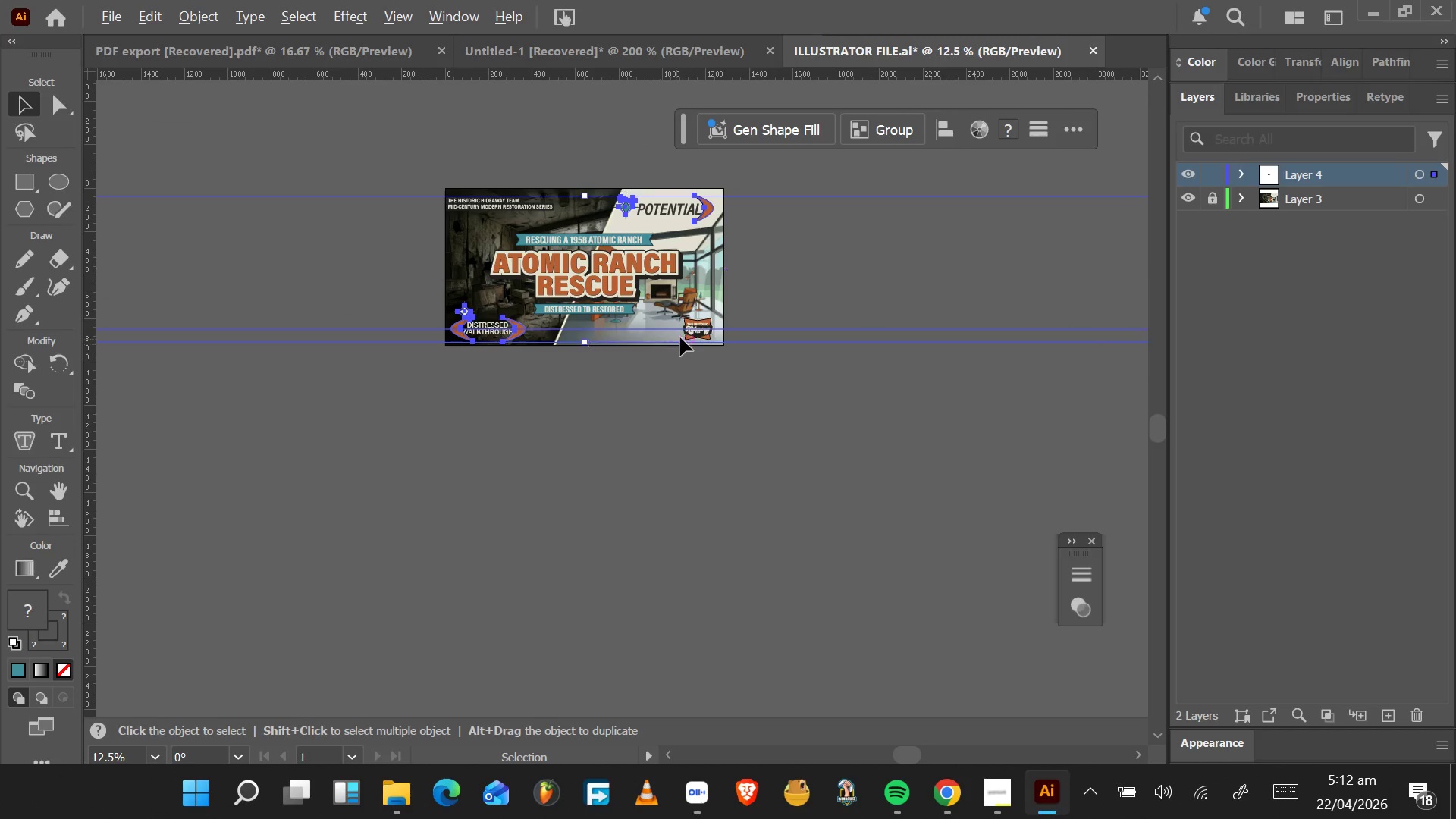 
hold_key(key=AltLeft, duration=1.41)
scroll: coordinate [719, 241], scroll_direction: up, amount: 35.0
 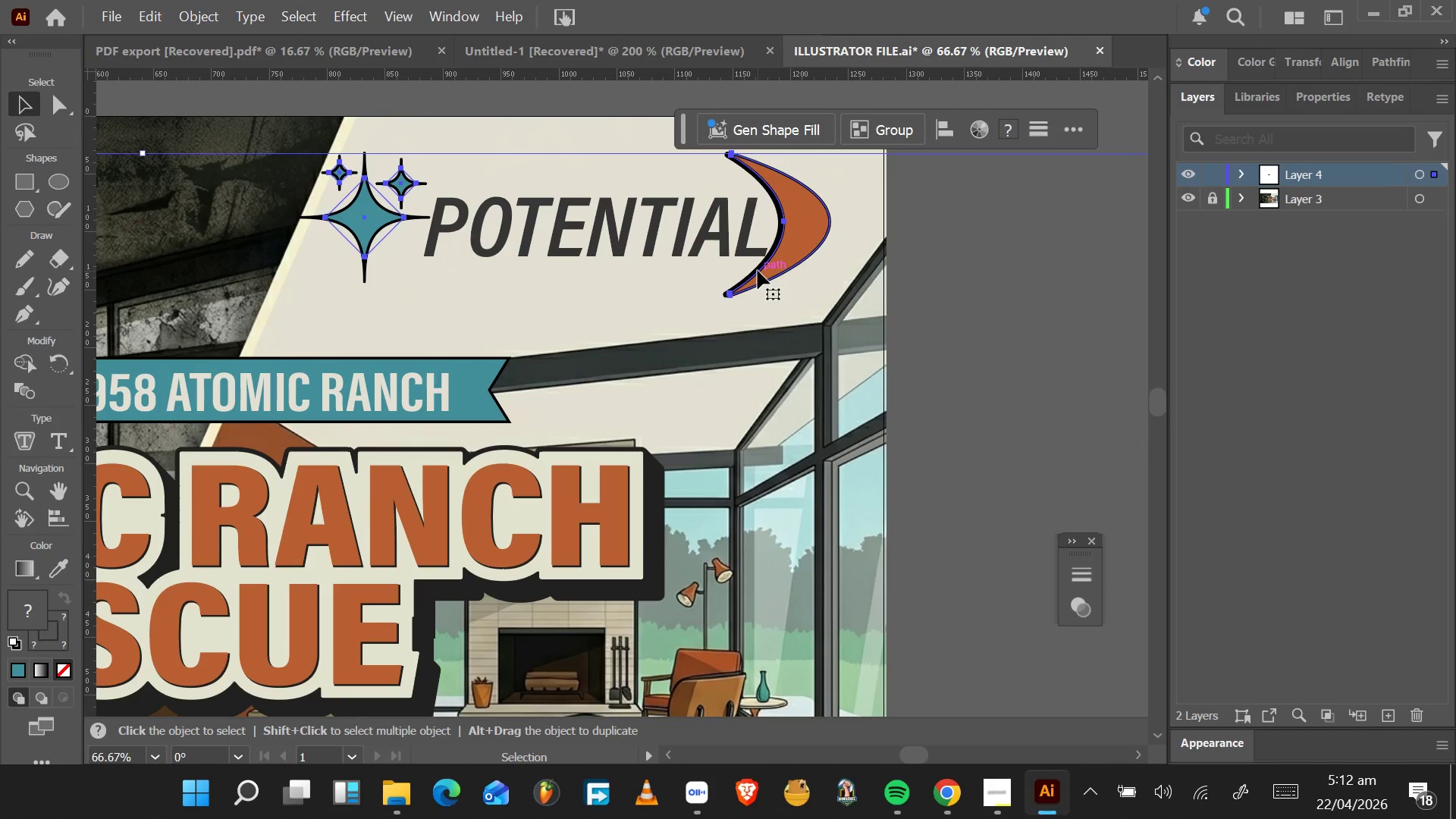 
hold_key(key=AltLeft, duration=0.97)
scroll: coordinate [759, 268], scroll_direction: up, amount: 5.0
 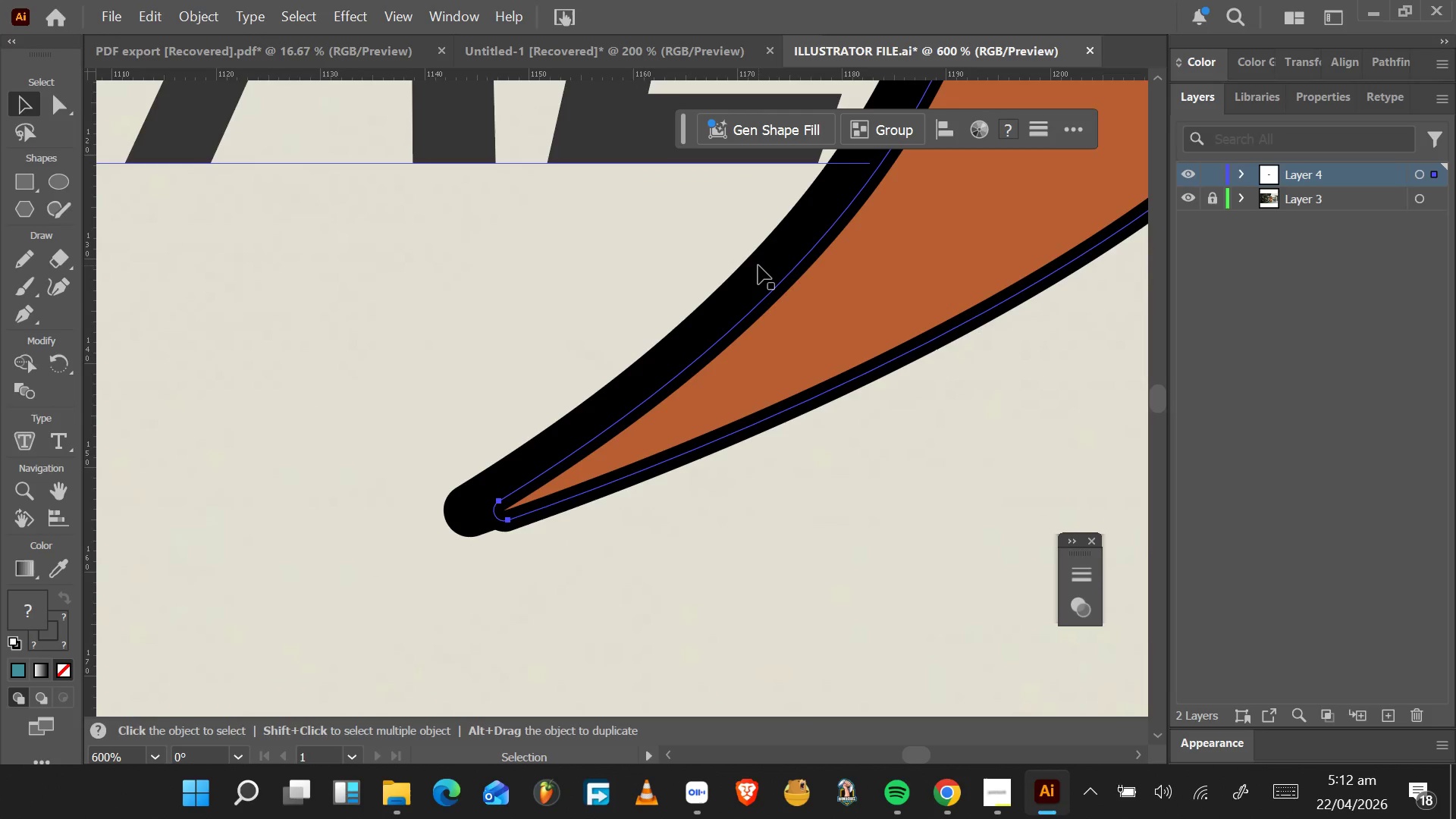 
hold_key(key=ShiftLeft, duration=1.5)
left_click([761, 280])
 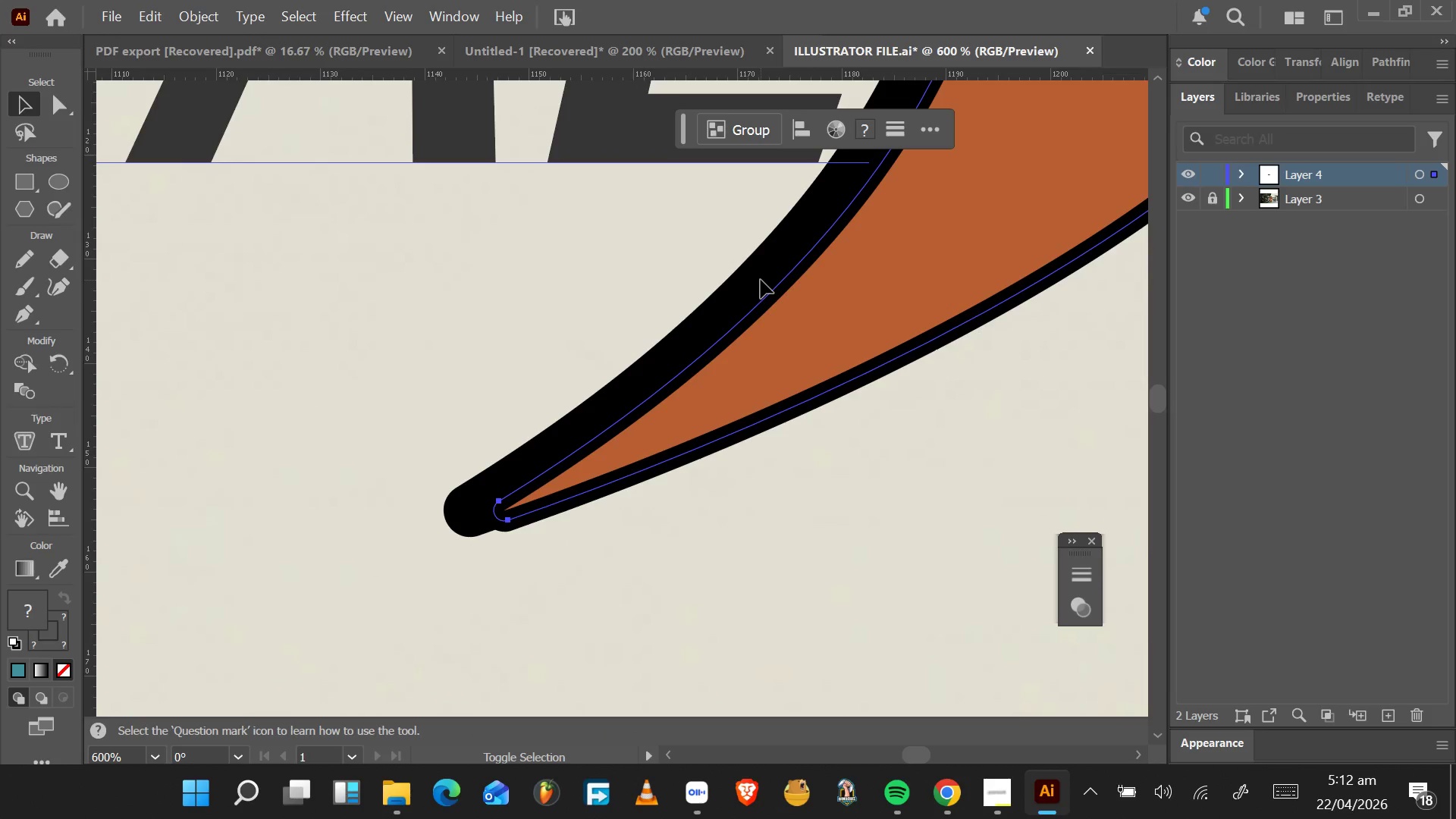 
key(Shift+ShiftLeft)
 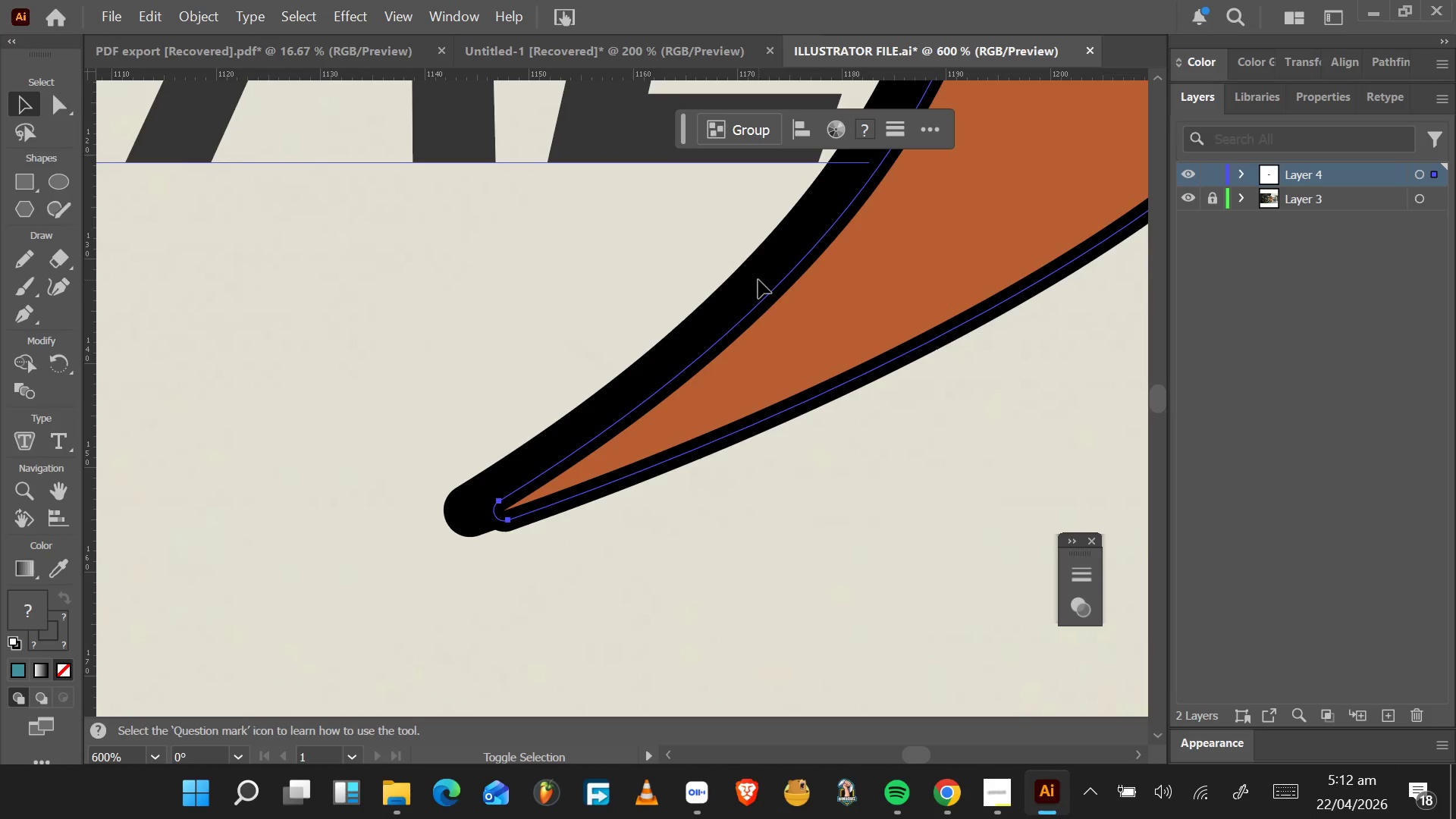 
key(Shift+ShiftLeft)
 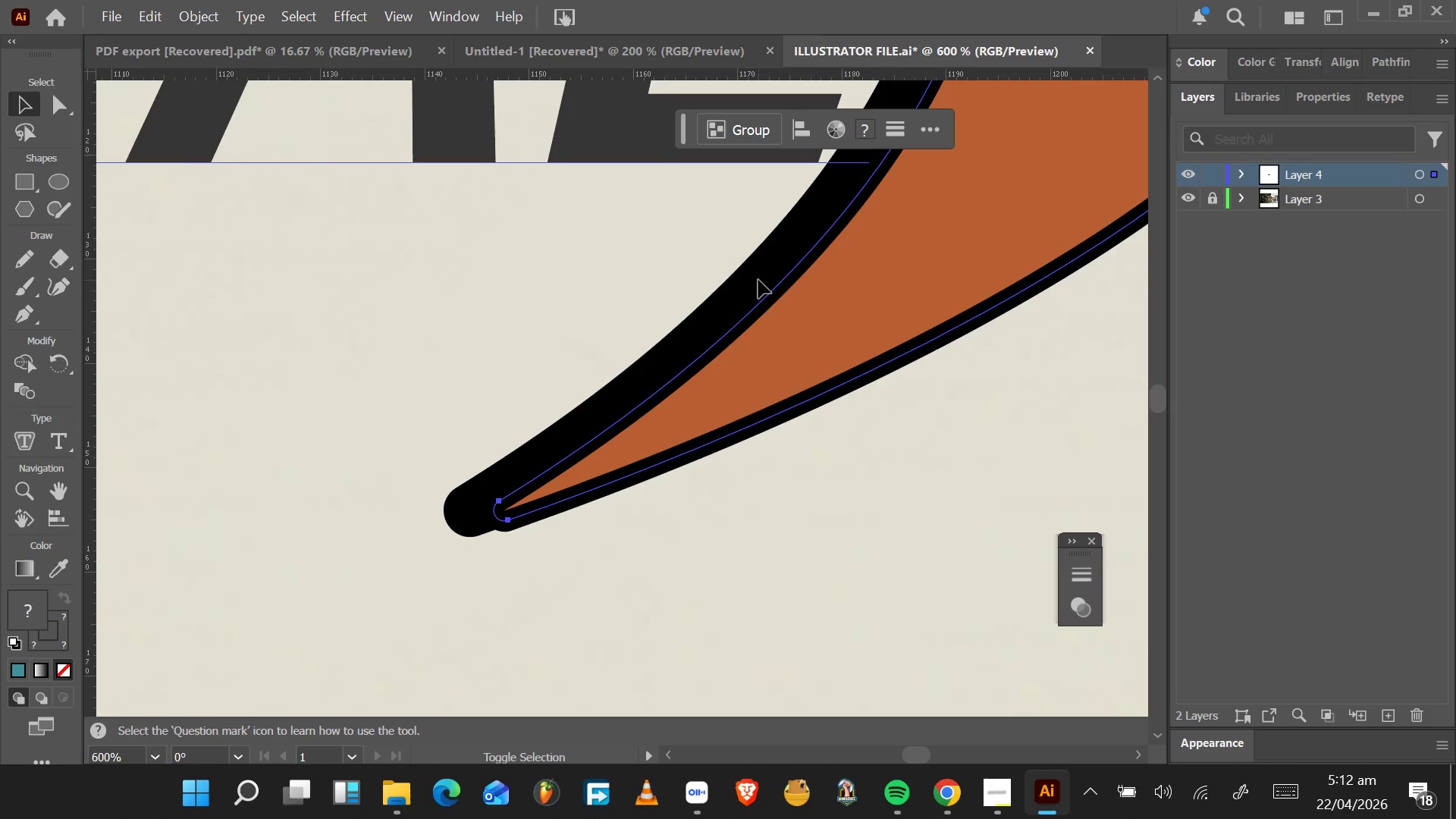 
key(Shift+ShiftLeft)
 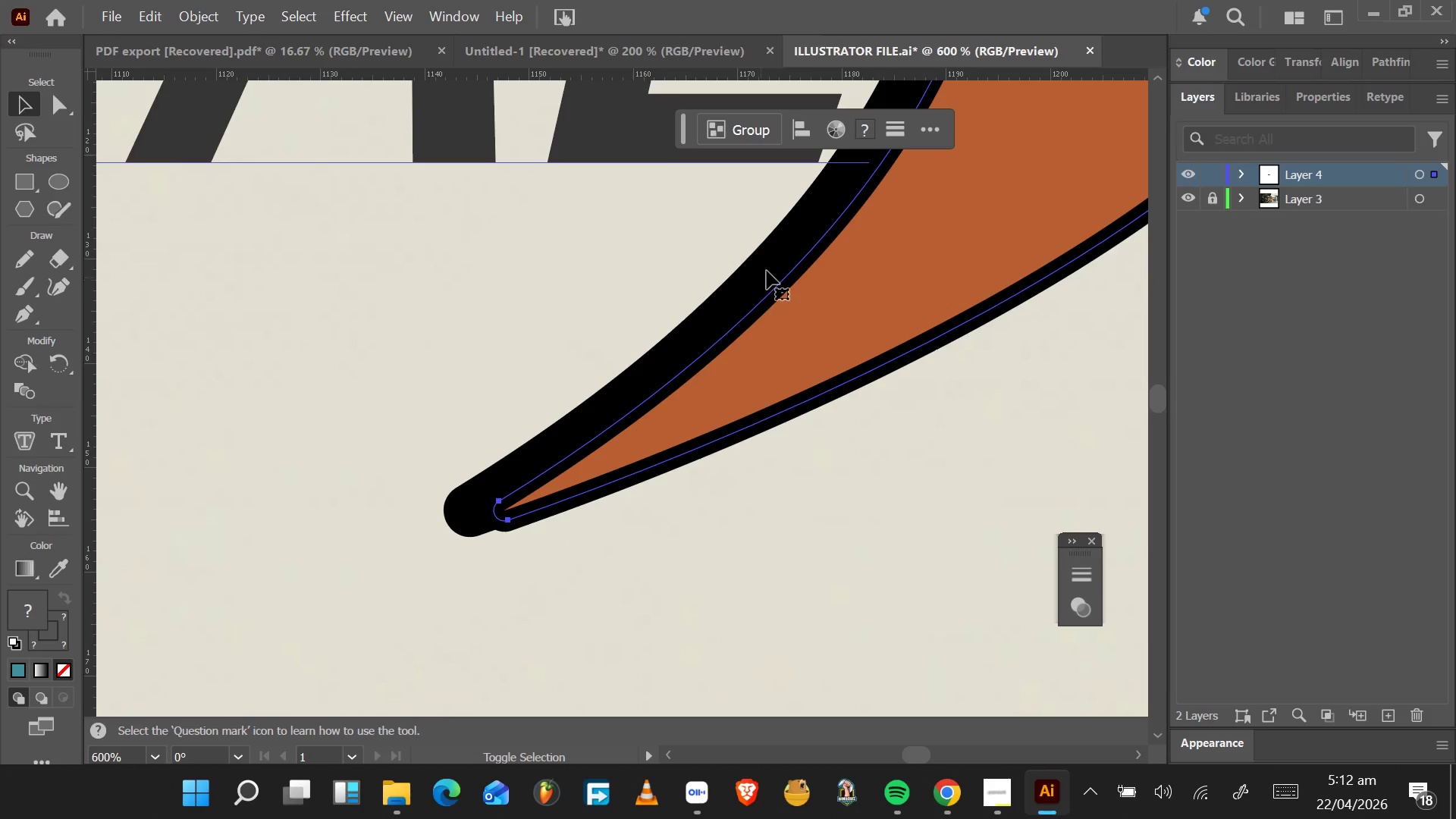 
key(Shift+ShiftLeft)
 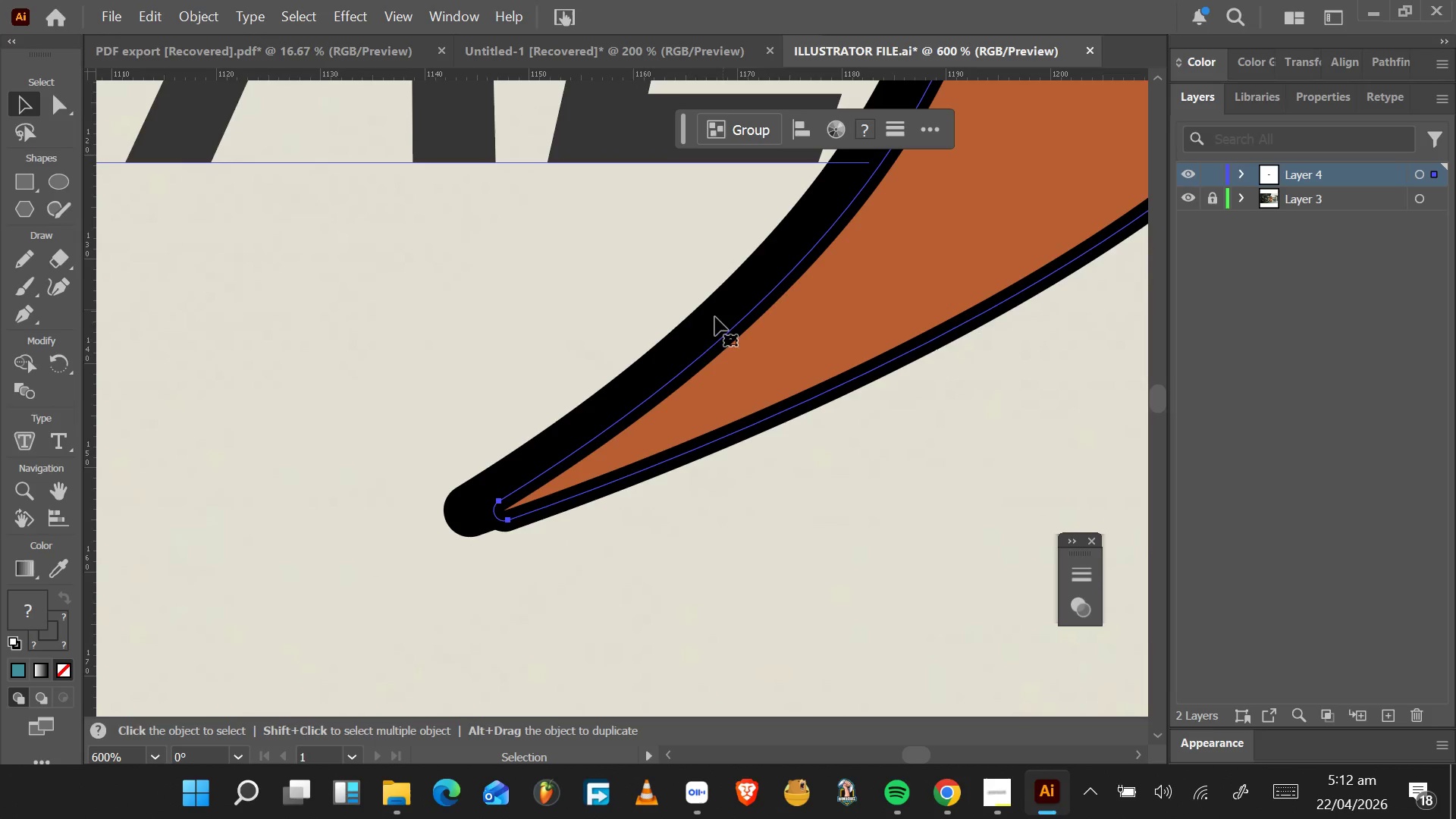 
hold_key(key=ShiftLeft, duration=1.41)
left_click([500, 488])
 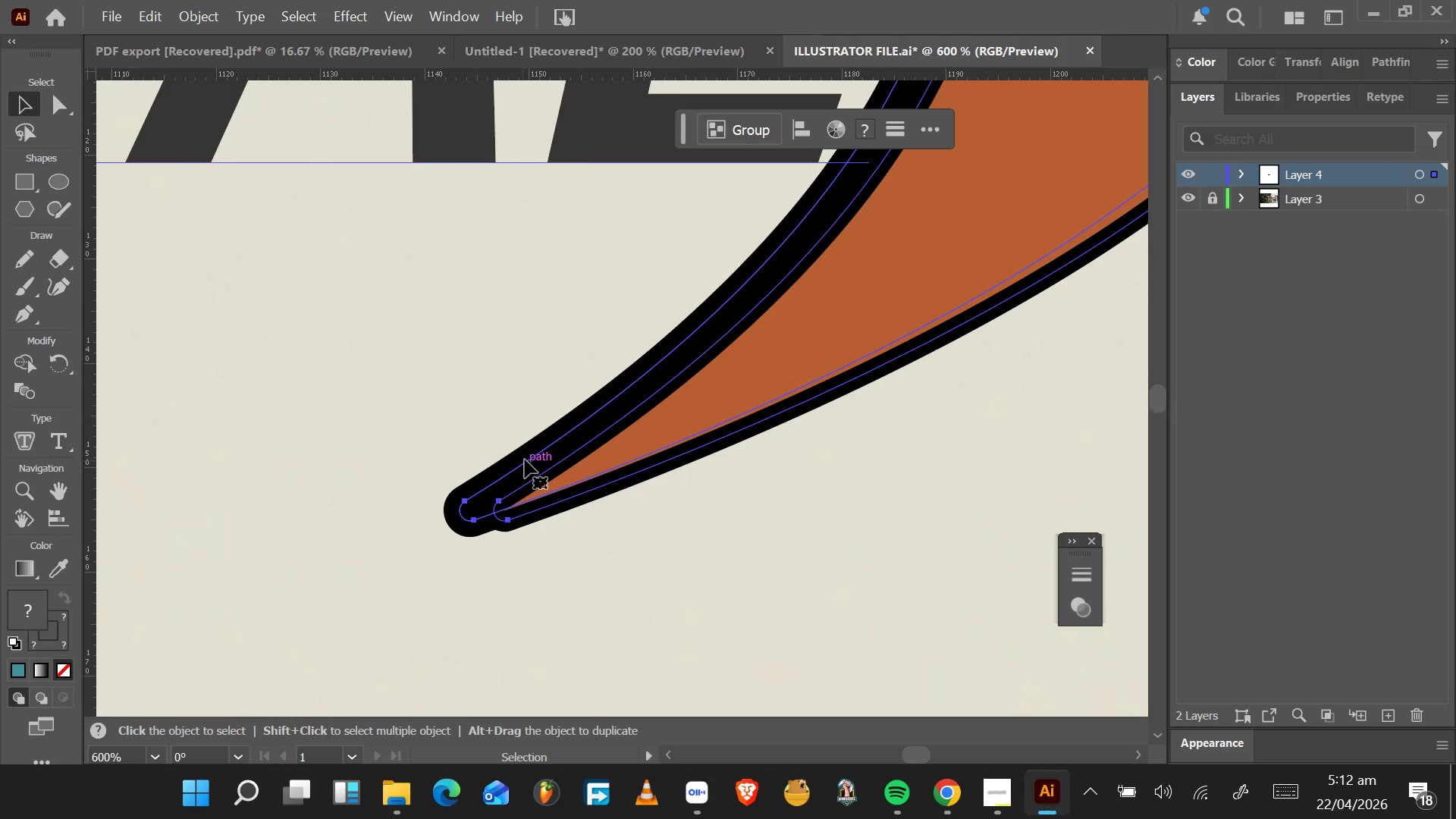 
hold_key(key=AltLeft, duration=1.5)
scroll: coordinate [545, 441], scroll_direction: down, amount: 4.0
 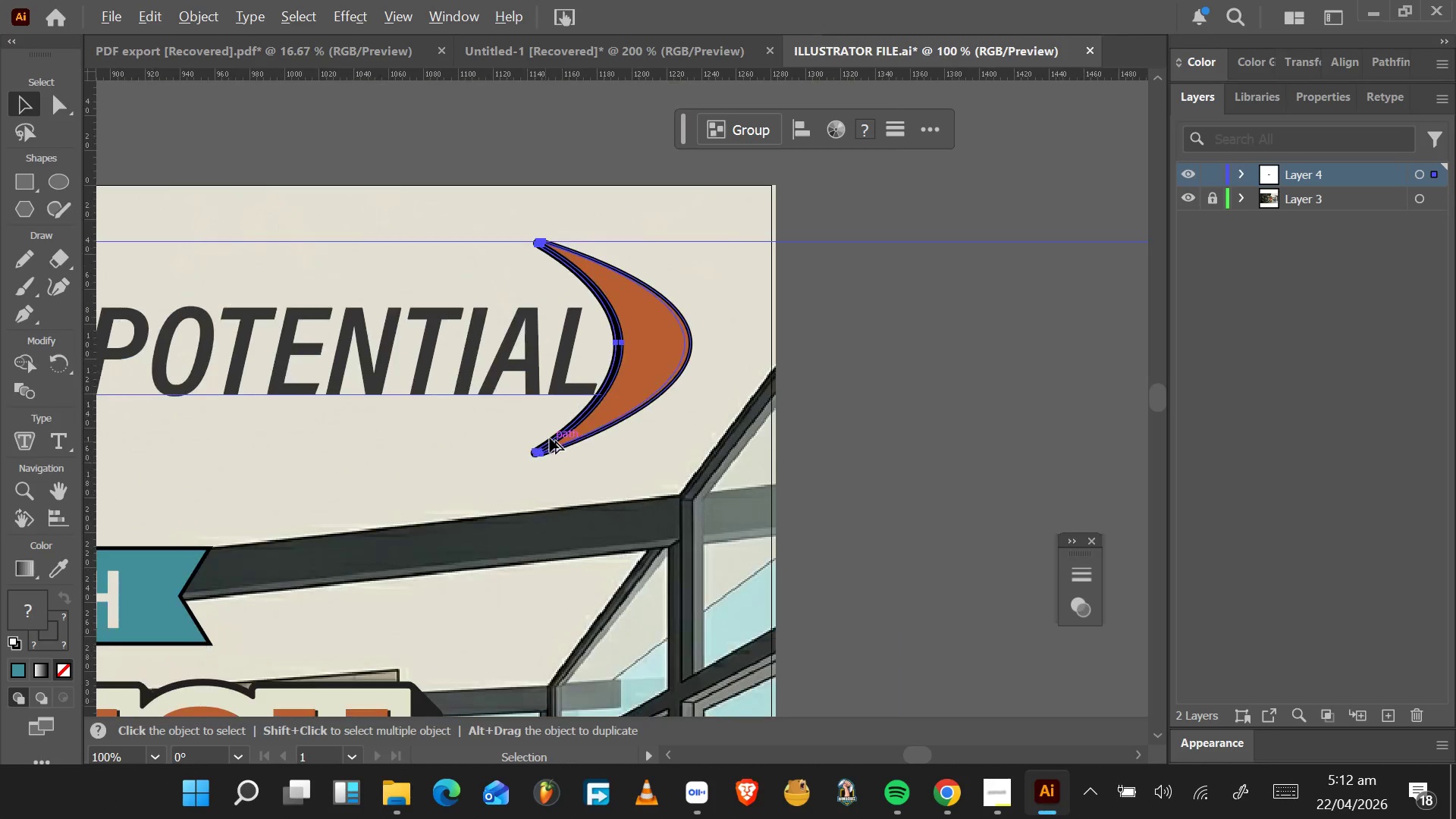 
hold_key(key=AltLeft, duration=0.38)
 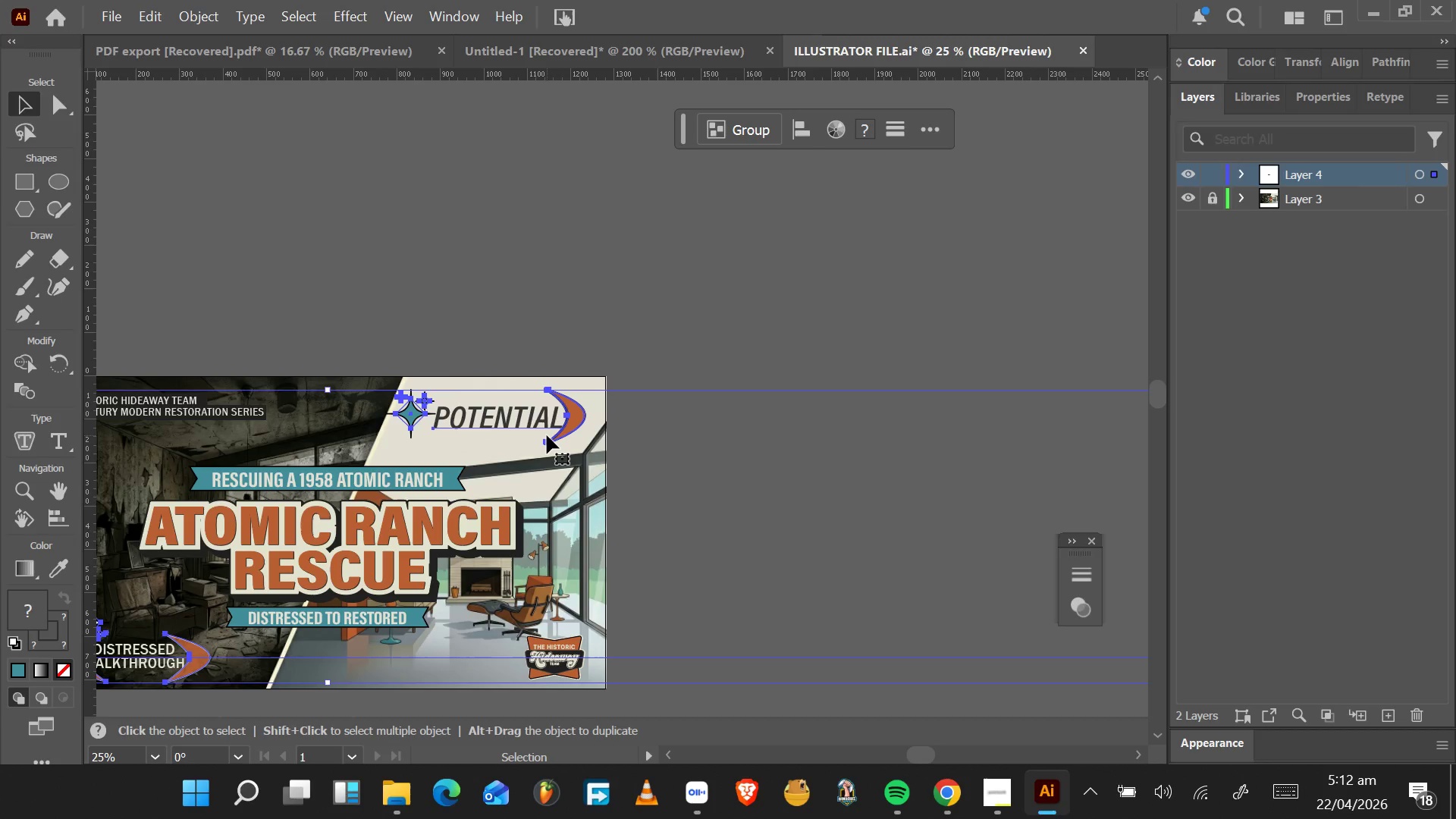 
scroll: coordinate [550, 438], scroll_direction: down, amount: 4.0
 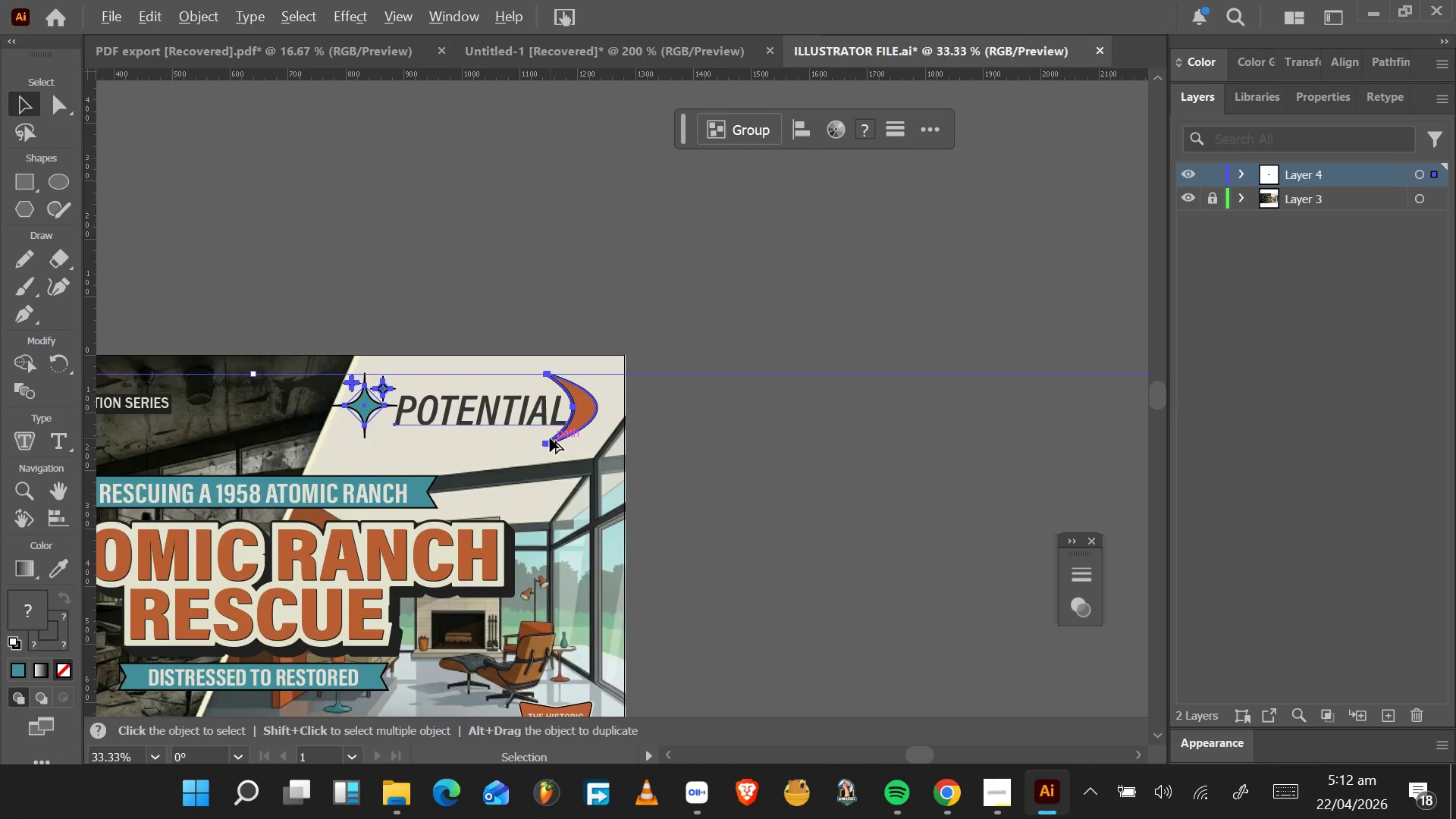 
wait(20.62)
 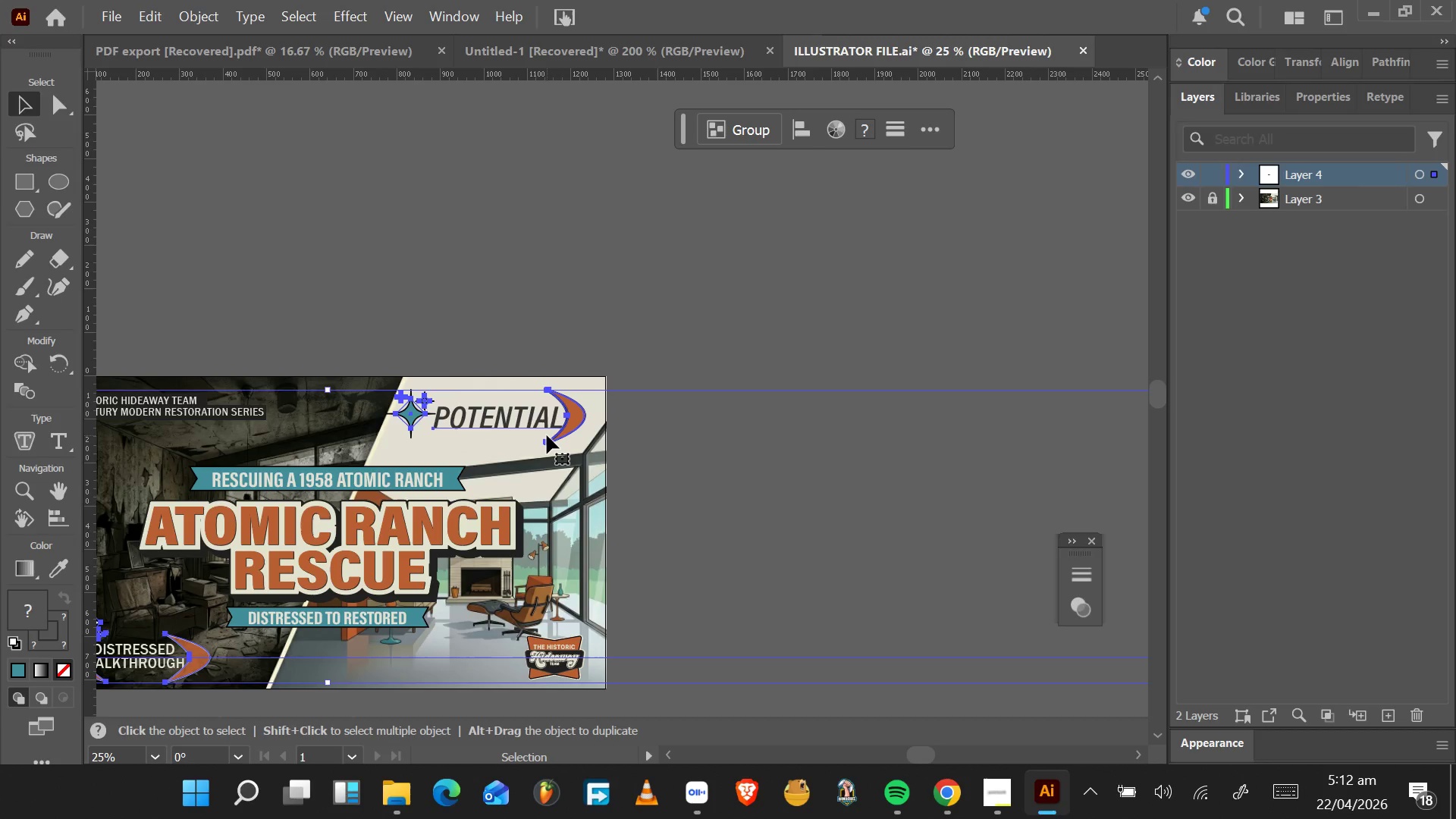 
hold_key(key=AltLeft, duration=1.5)
scroll: coordinate [493, 466], scroll_direction: down, amount: 4.0
 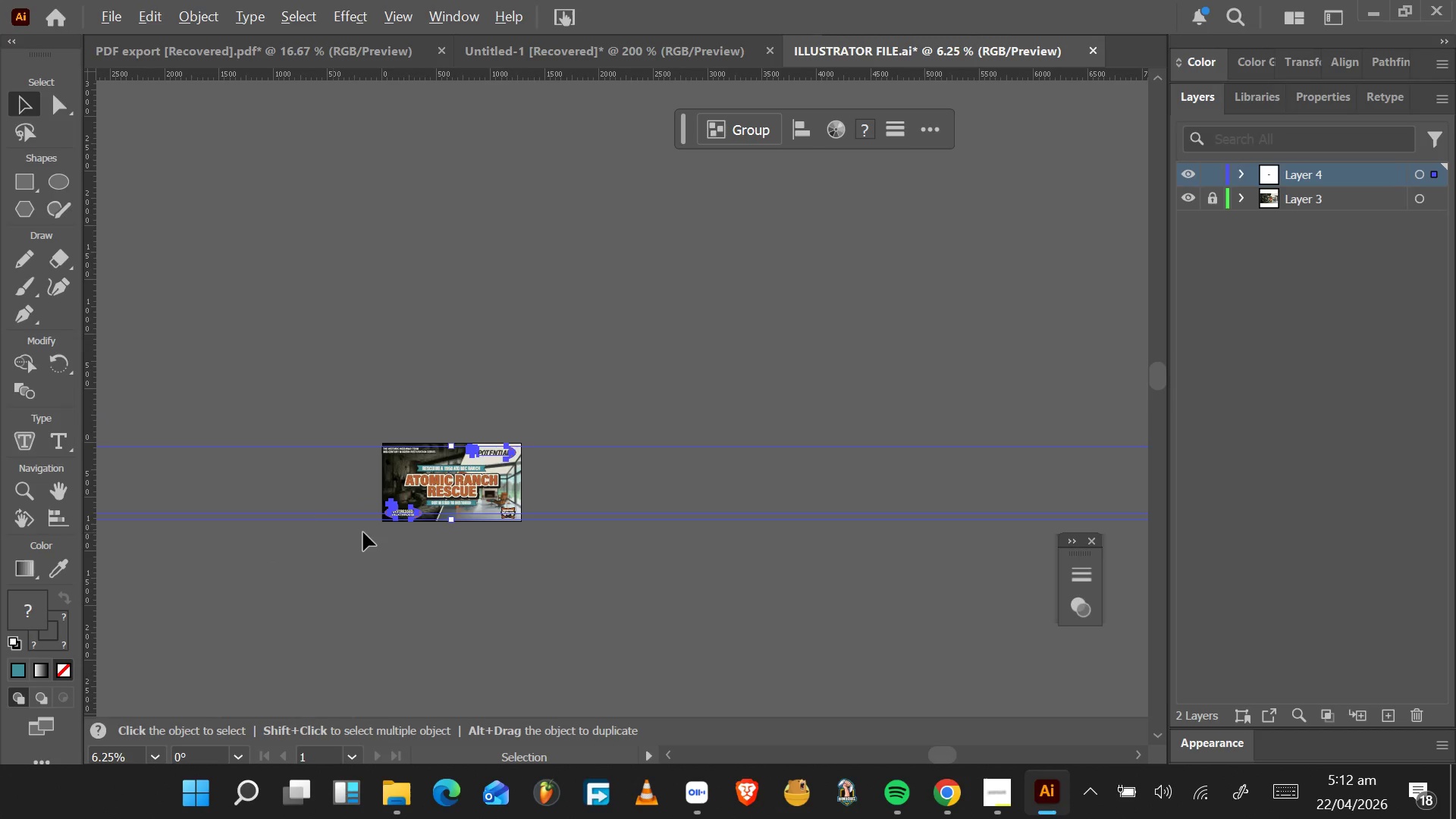 
hold_key(key=AltLeft, duration=1.53)
scroll: coordinate [393, 523], scroll_direction: up, amount: 6.0